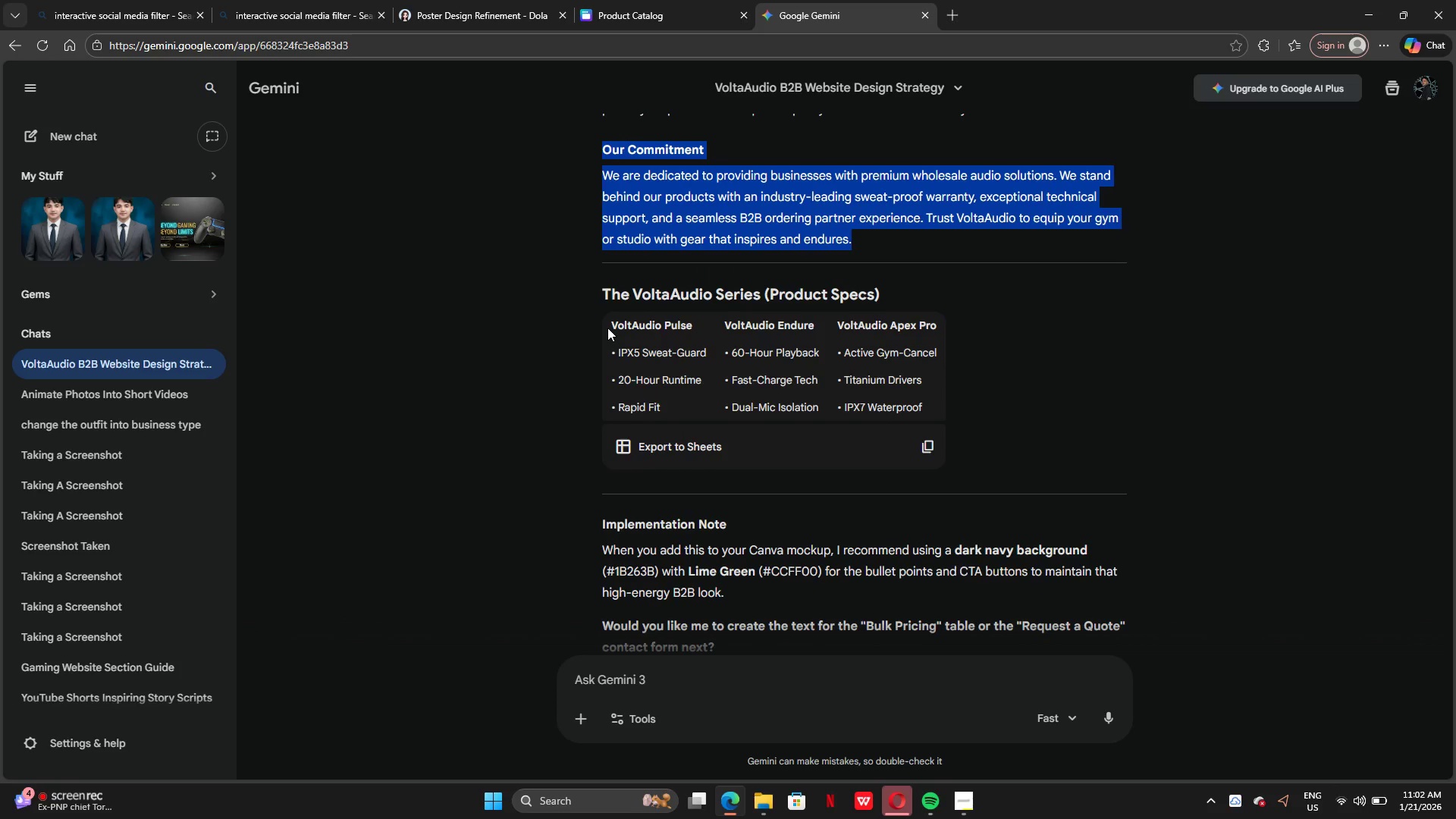 
left_click_drag(start_coordinate=[607, 325], to_coordinate=[681, 345])
 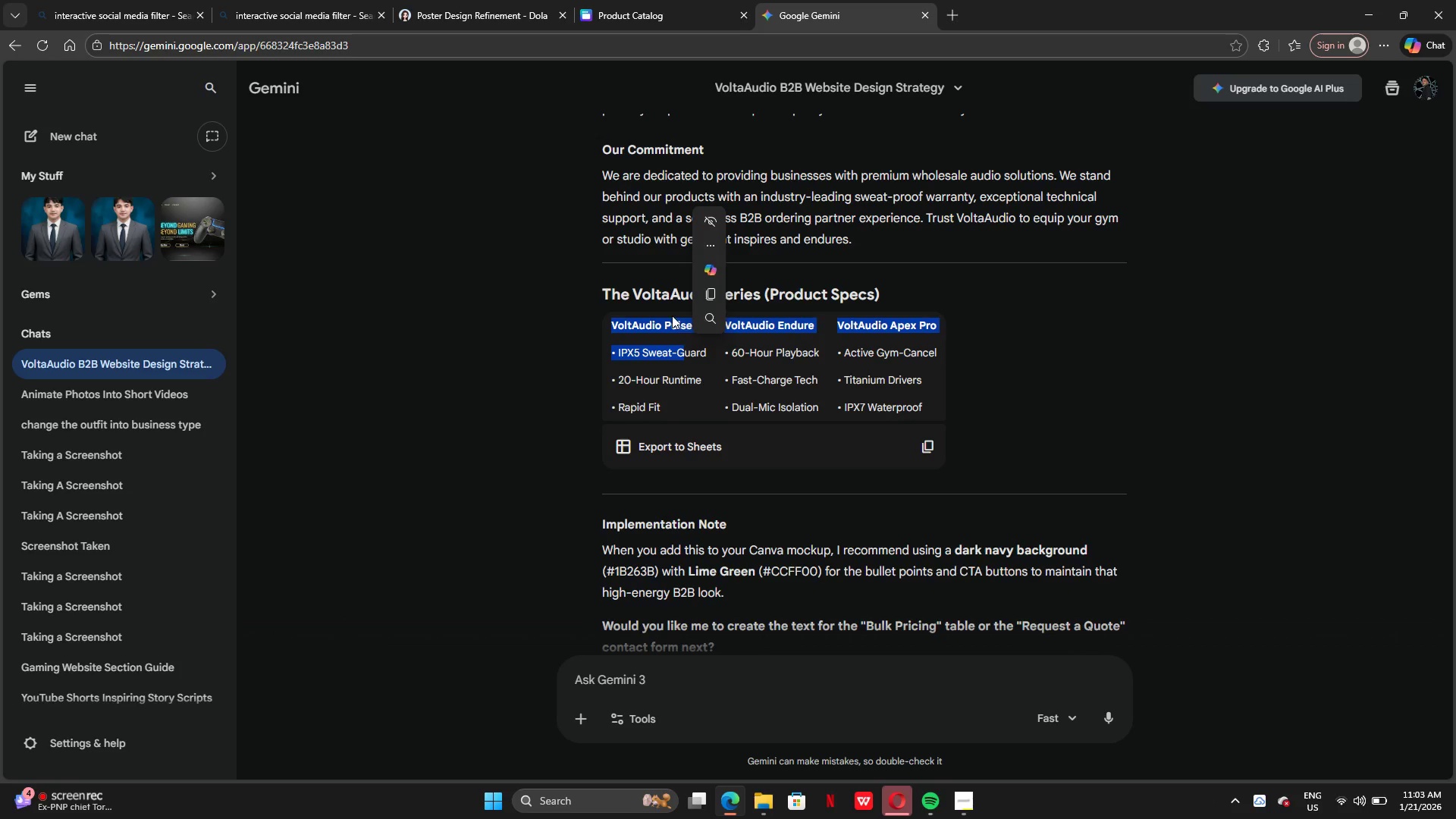 
left_click([672, 315])
 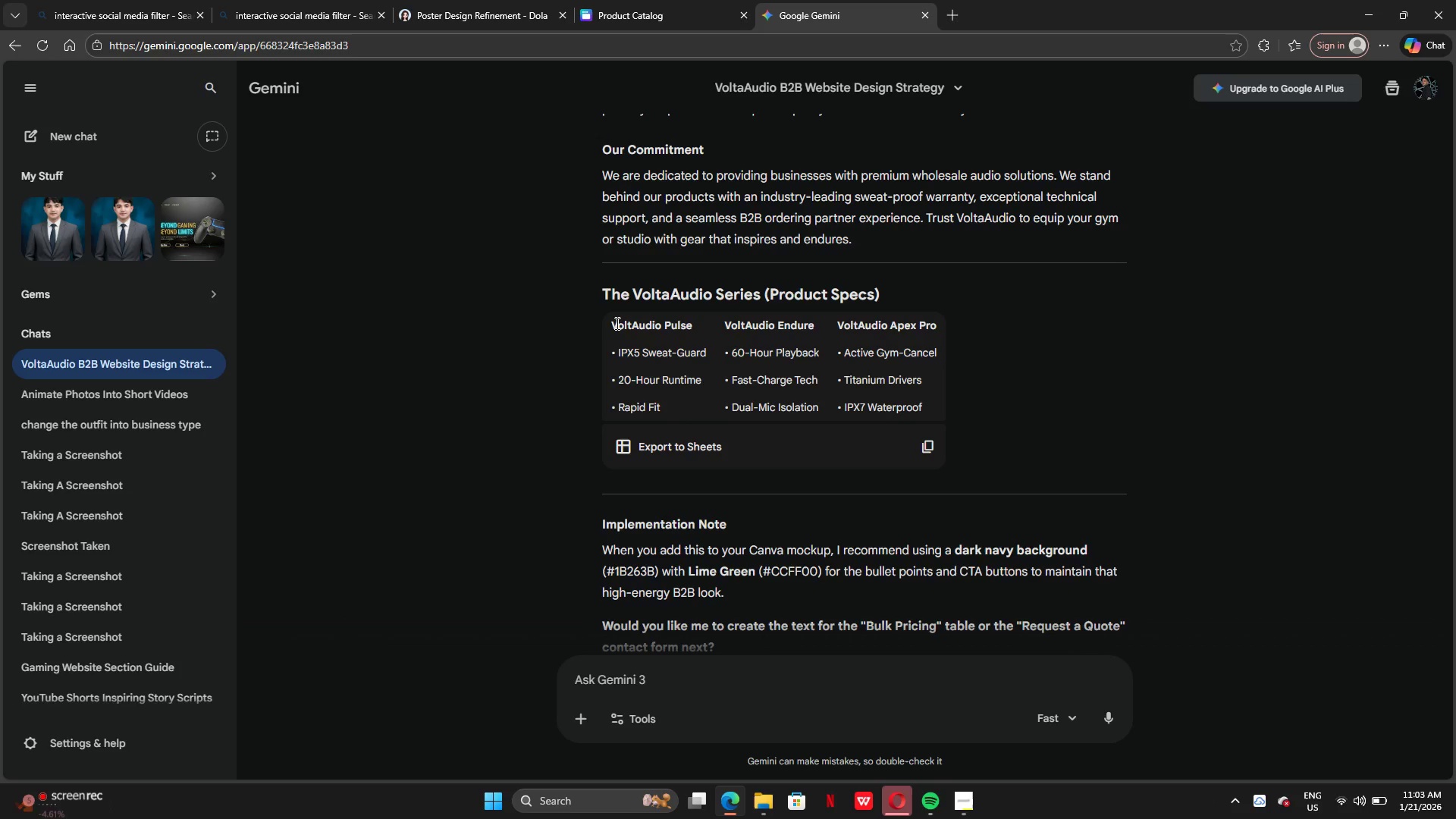 
left_click_drag(start_coordinate=[610, 323], to_coordinate=[711, 404])
 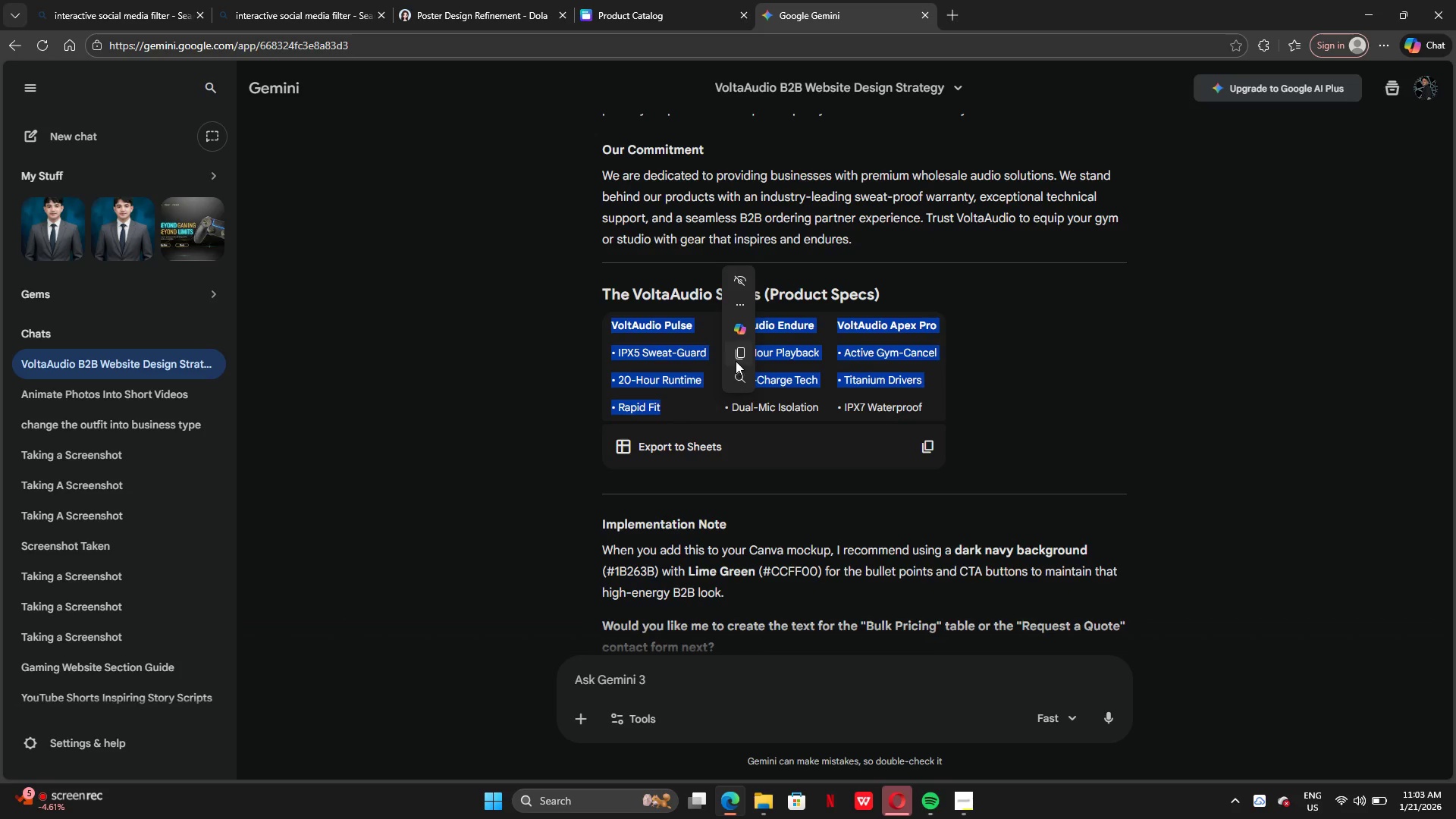 
left_click([736, 361])
 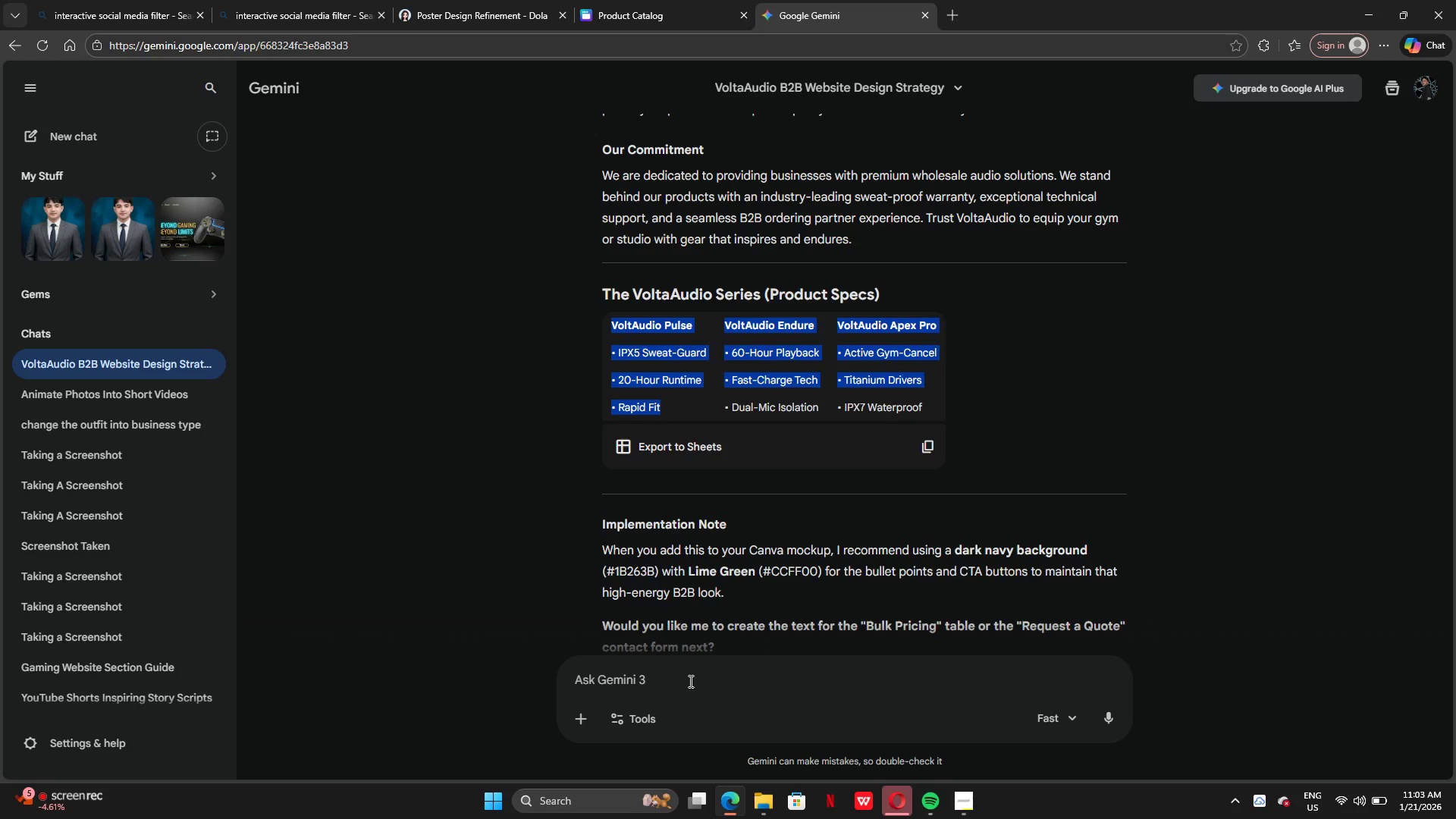 
left_click([689, 681])
 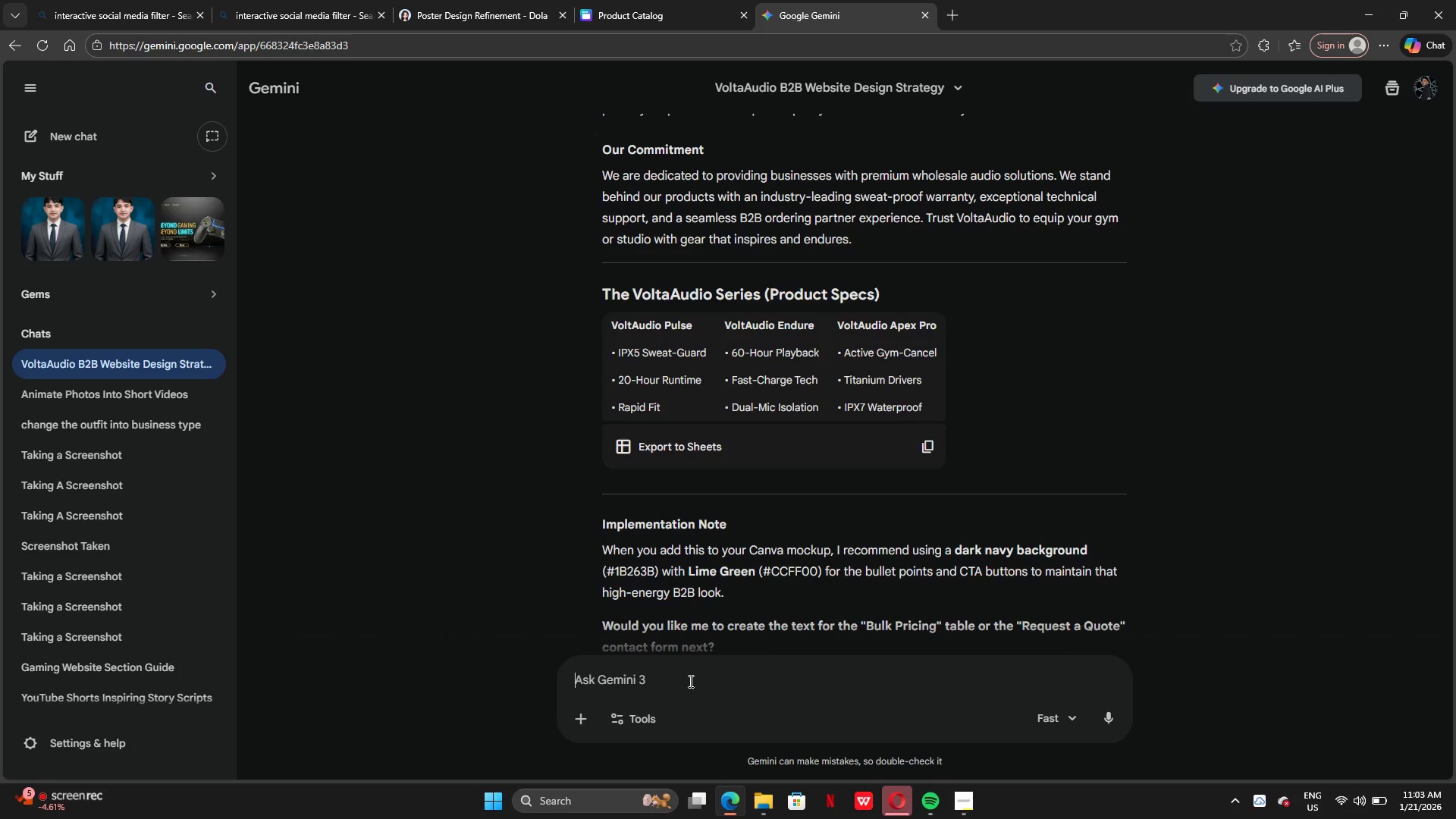 
key(Control+V)
 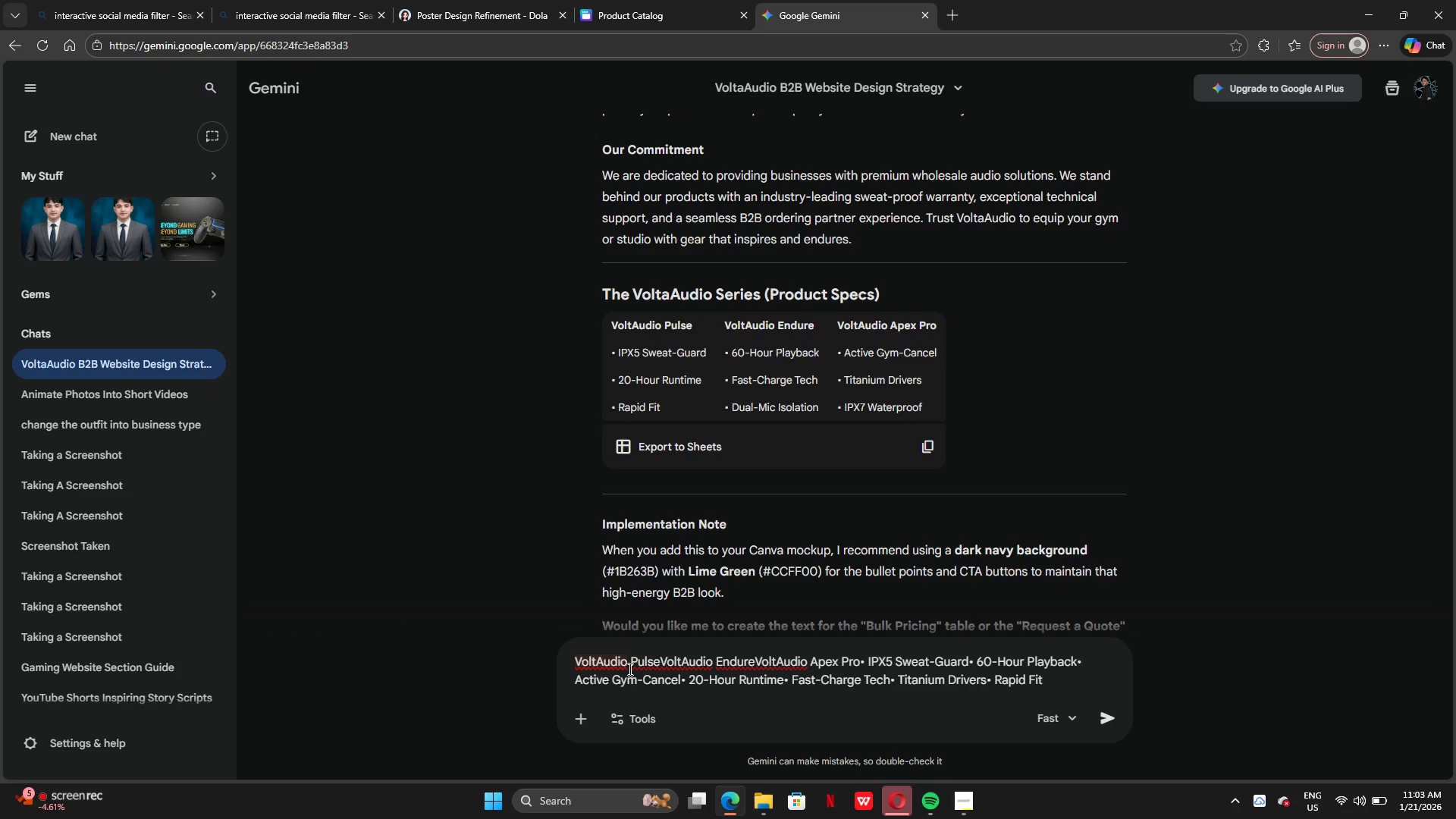 
wait(16.39)
 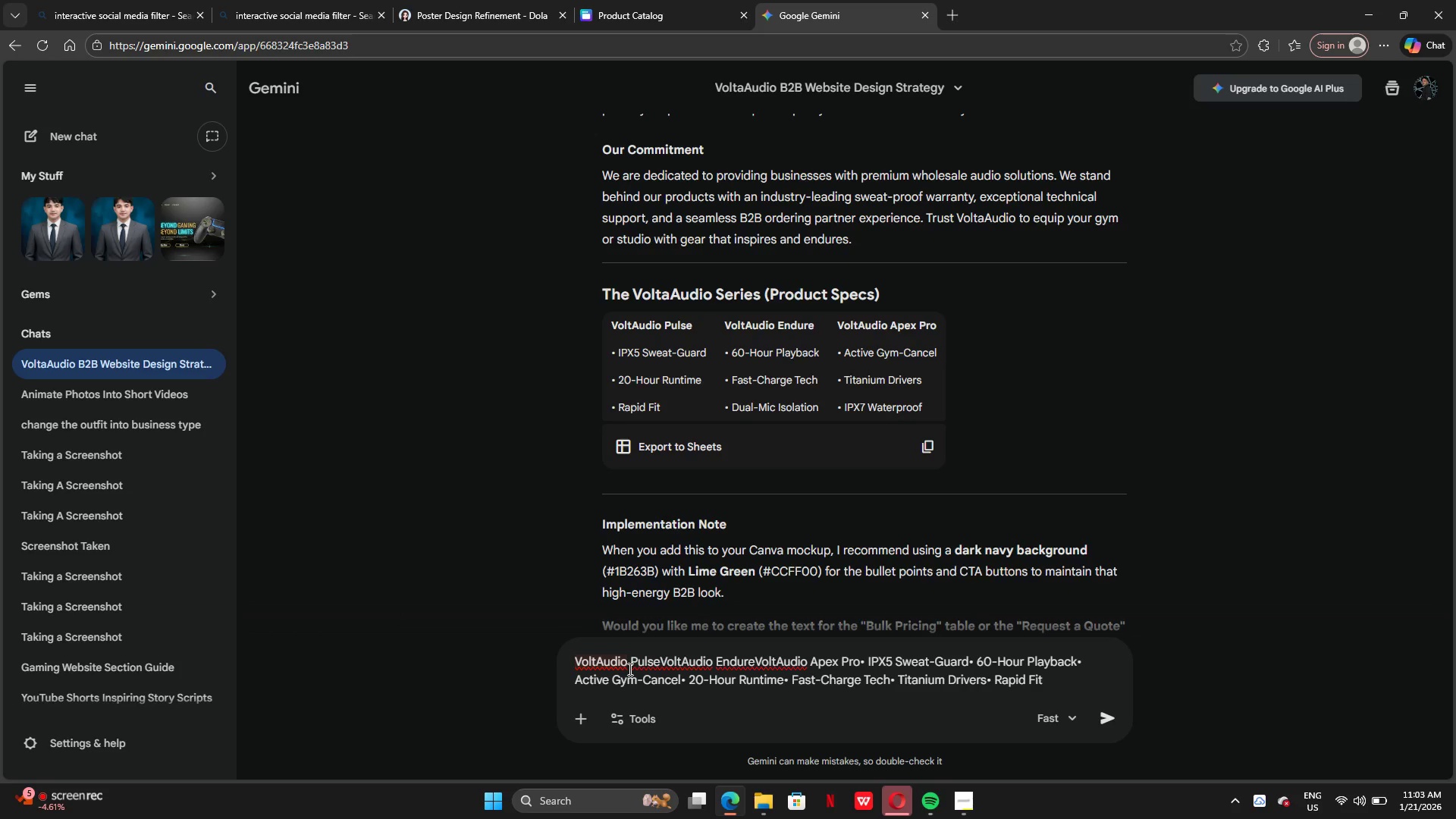 
left_click([1056, 410])
 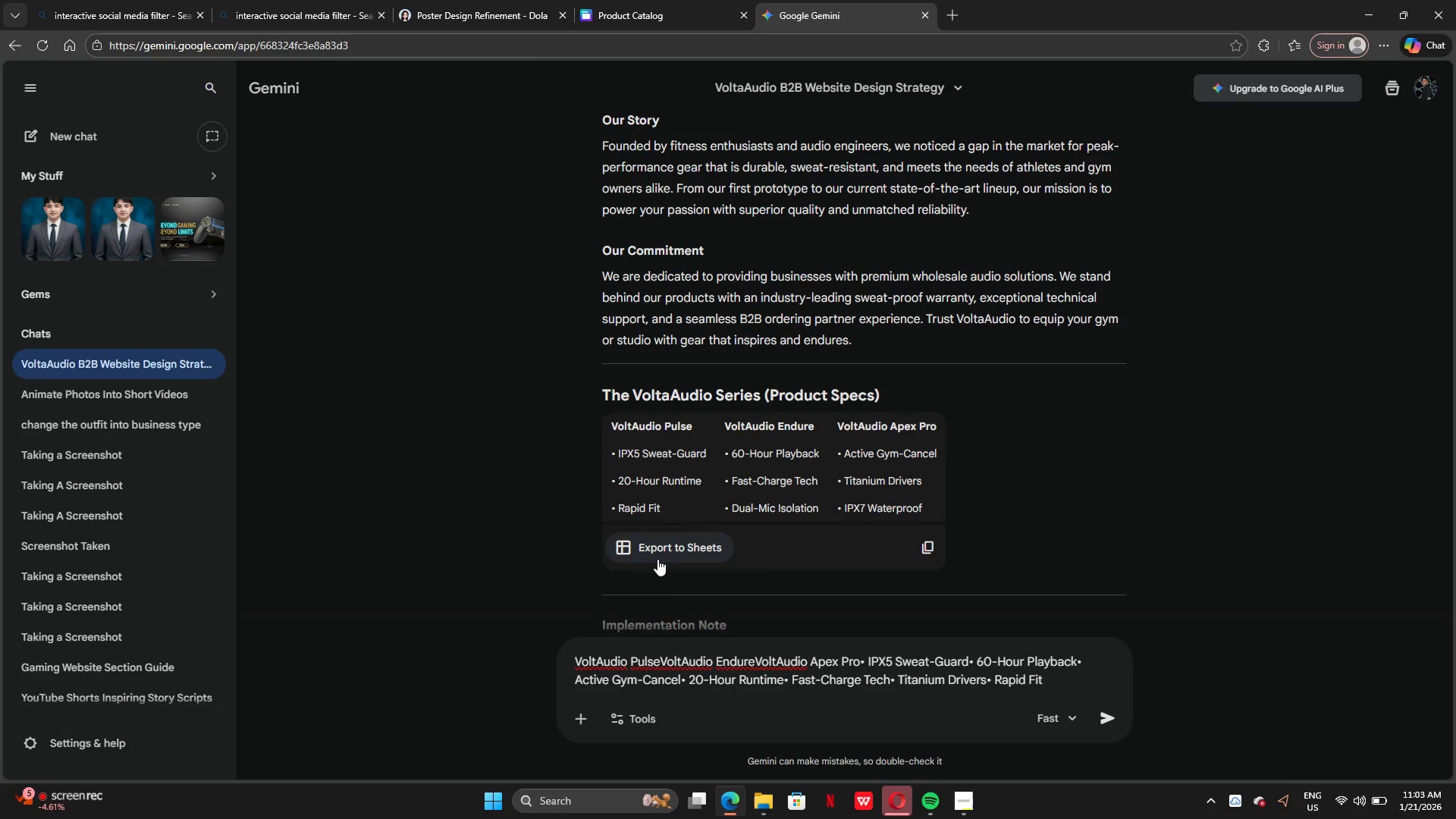 
wait(7.86)
 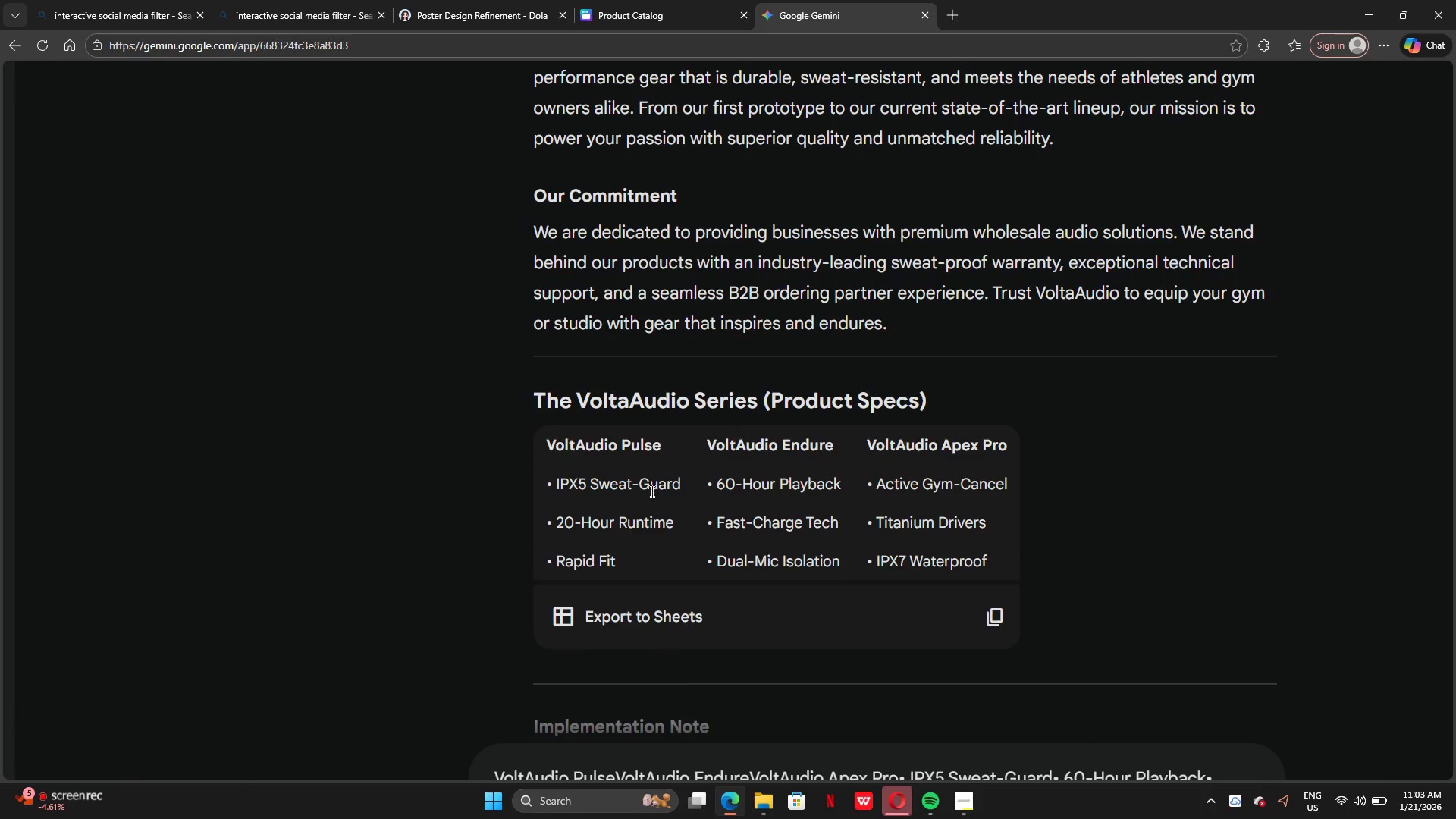 
left_click([925, 554])
 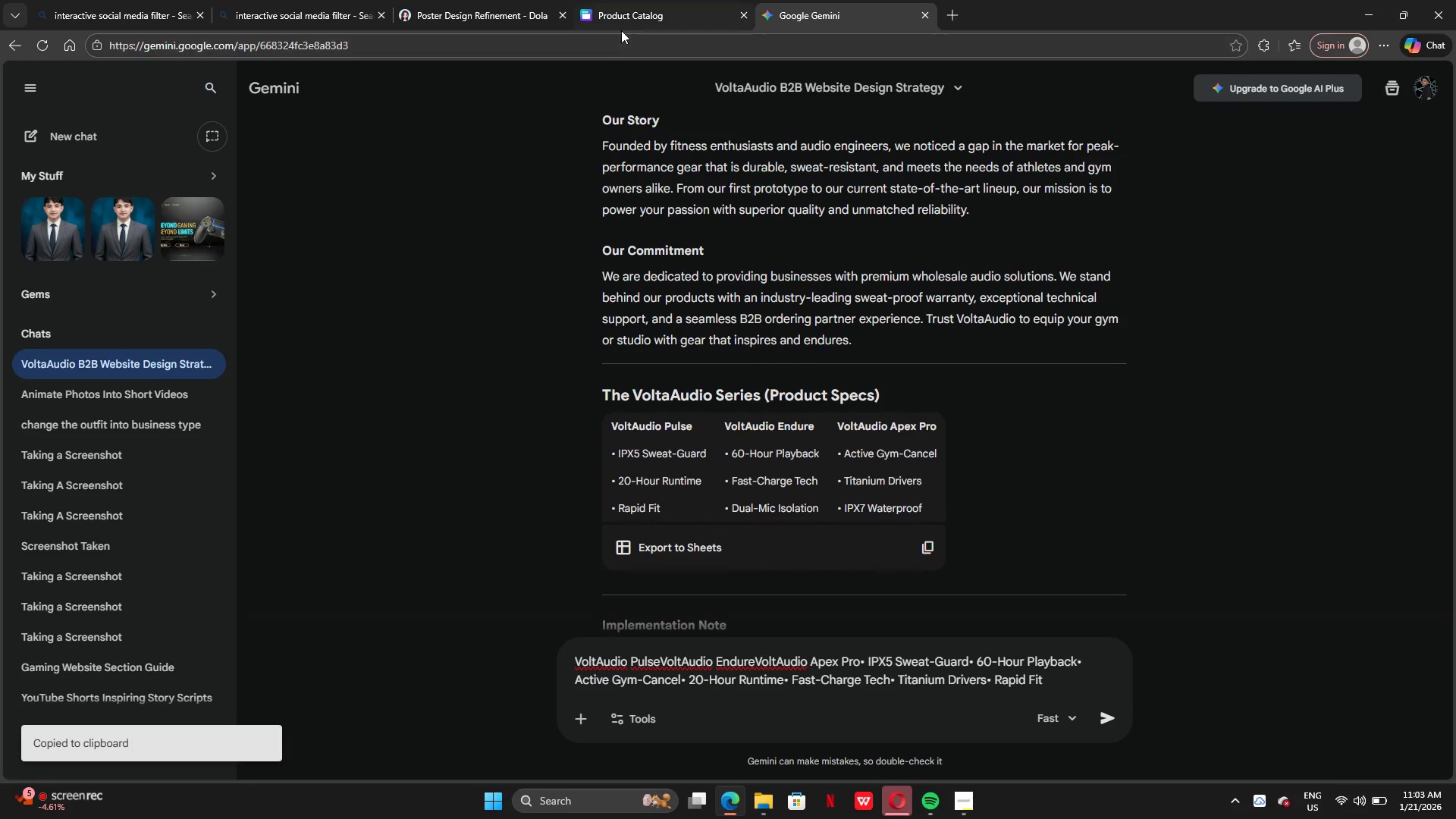 
left_click([621, 10])
 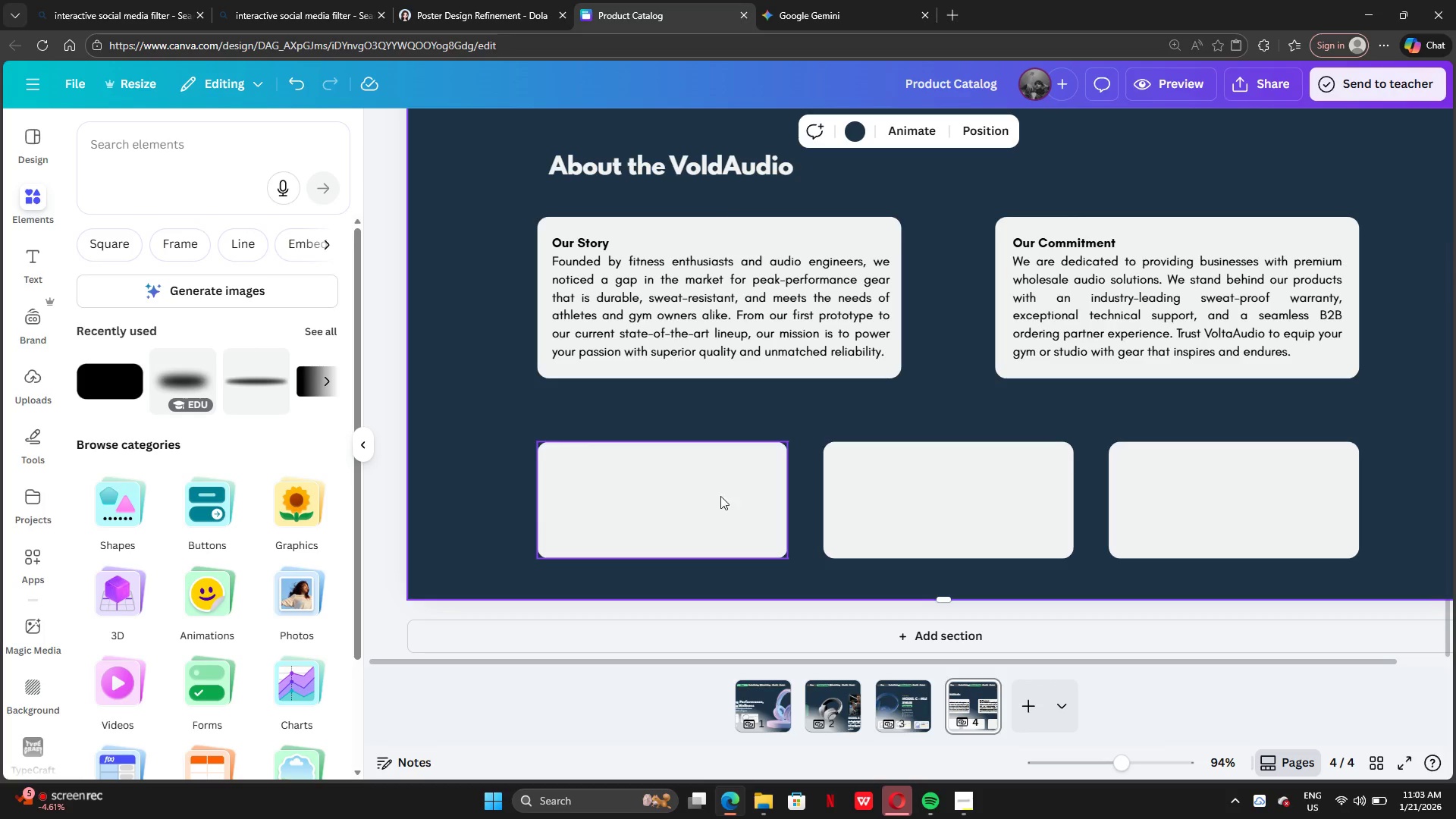 
left_click([714, 499])
 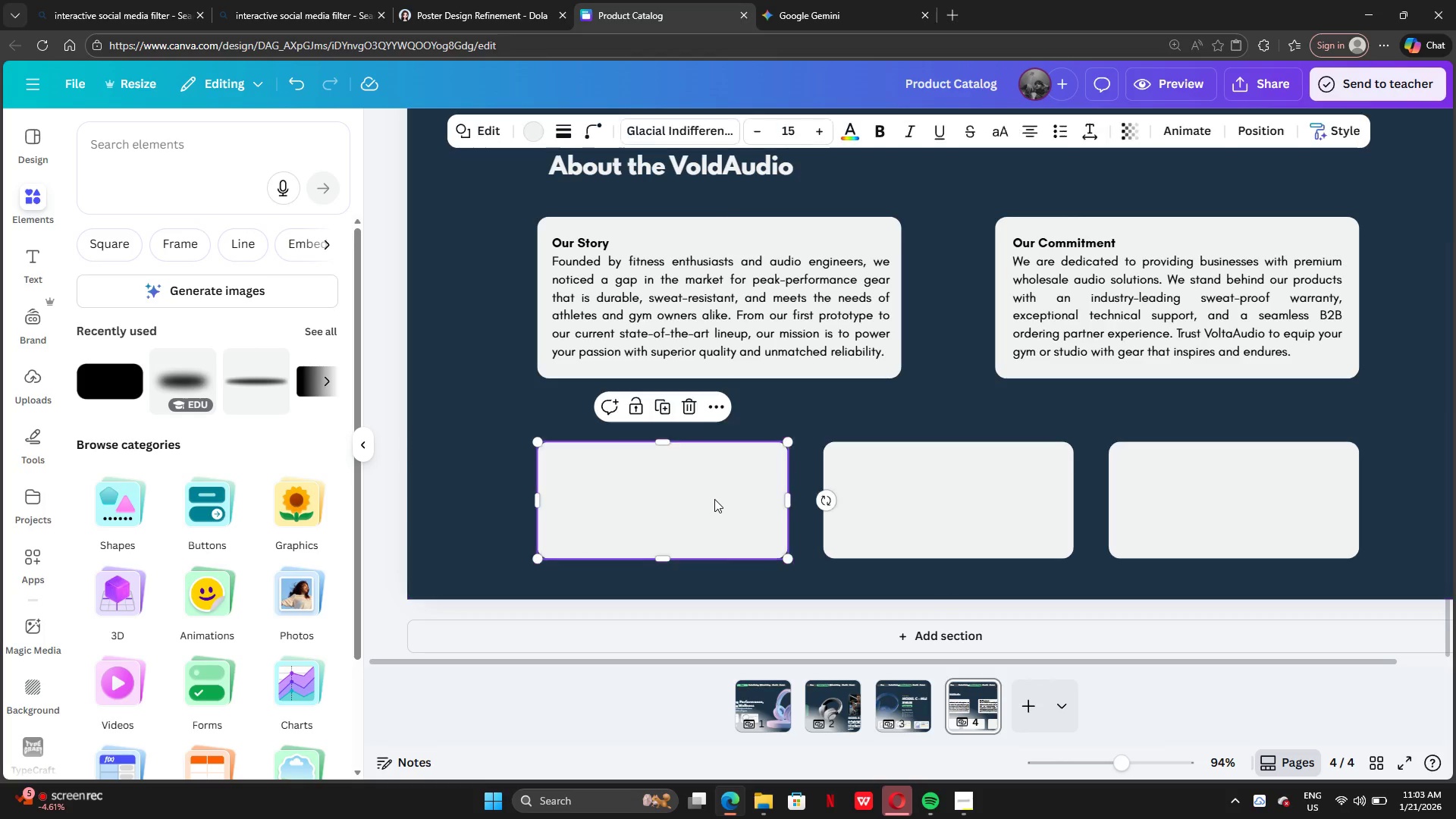 
key(Control+V)
 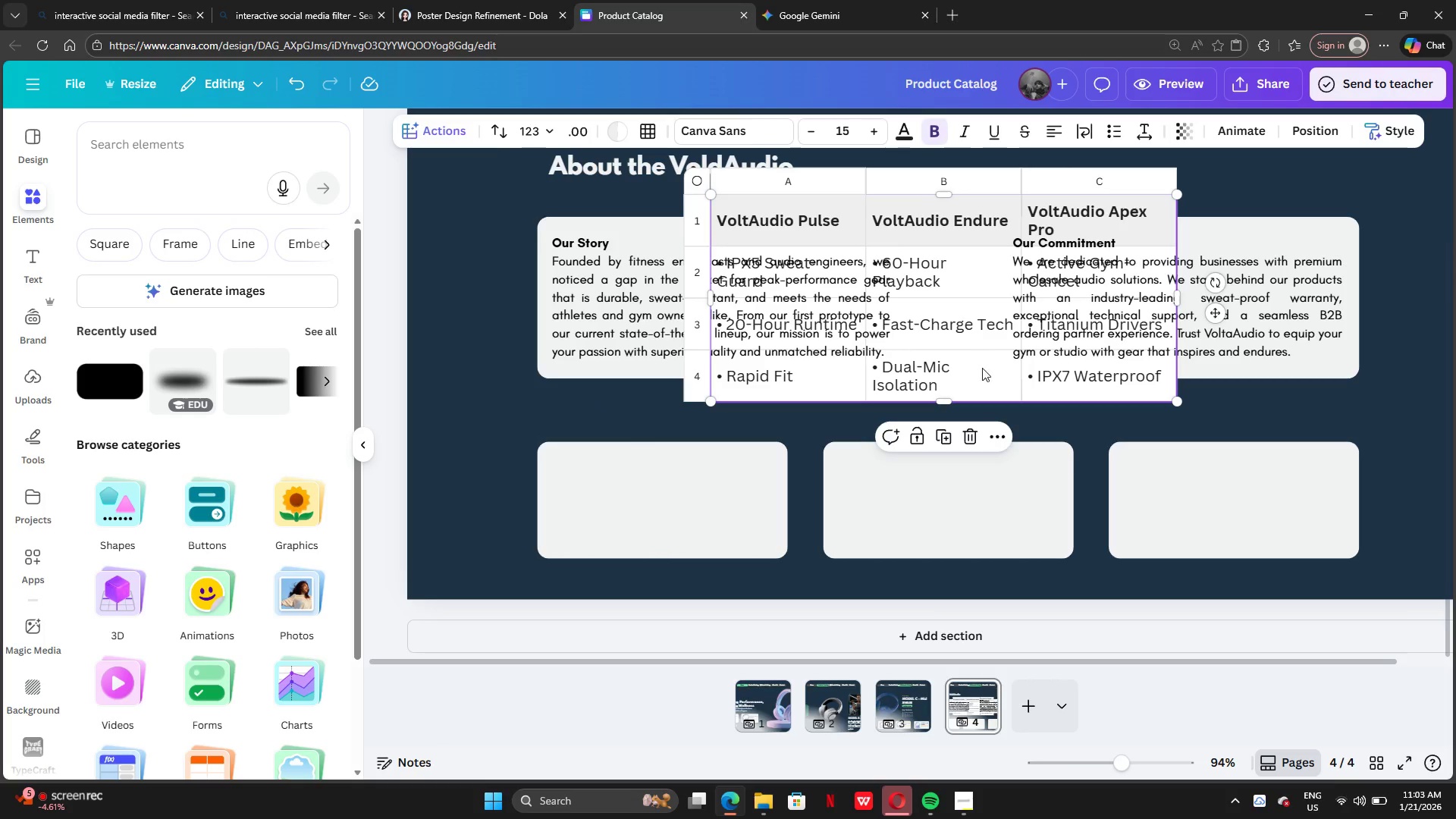 
left_click_drag(start_coordinate=[979, 347], to_coordinate=[962, 412])
 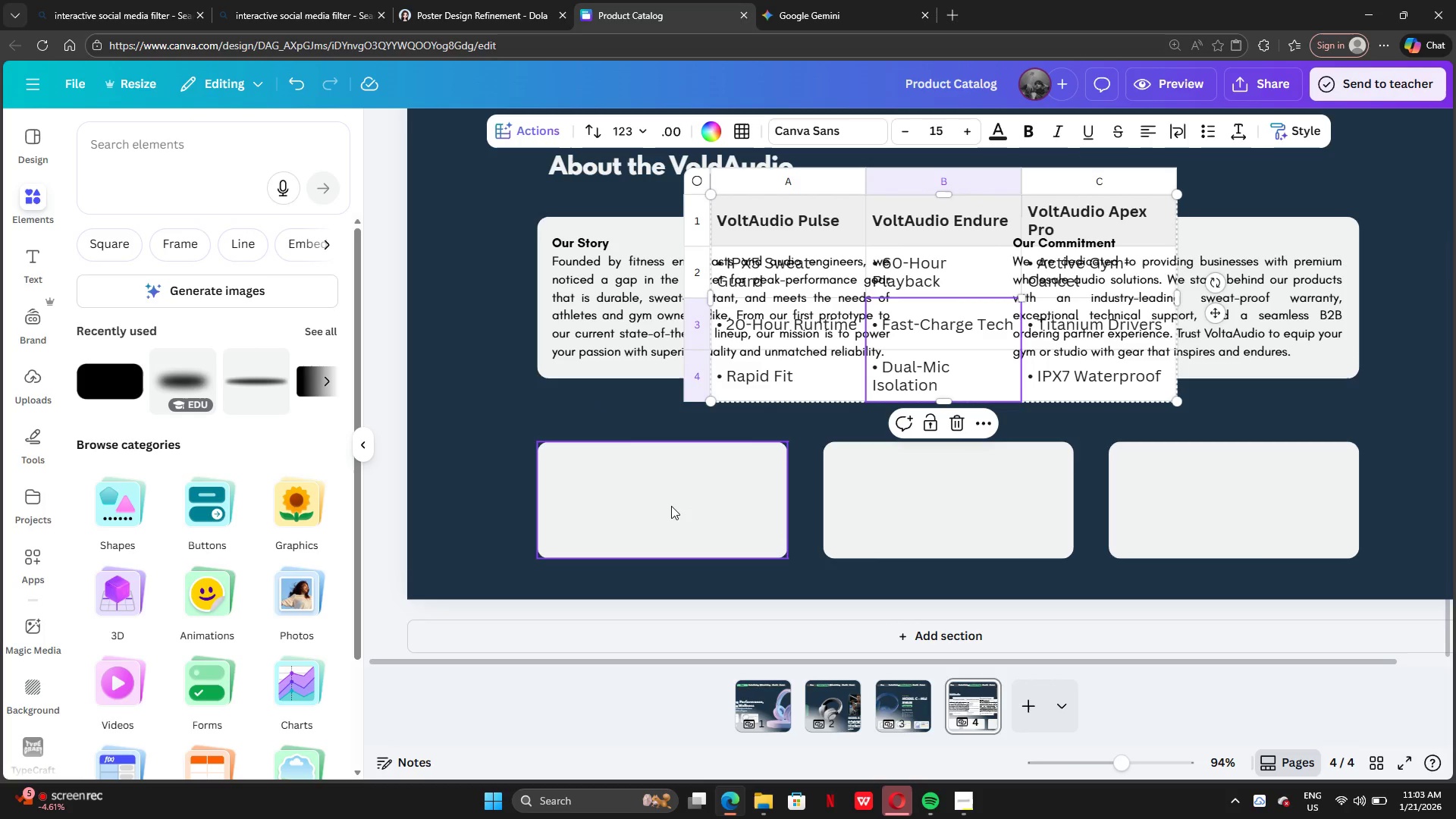 
left_click([671, 506])
 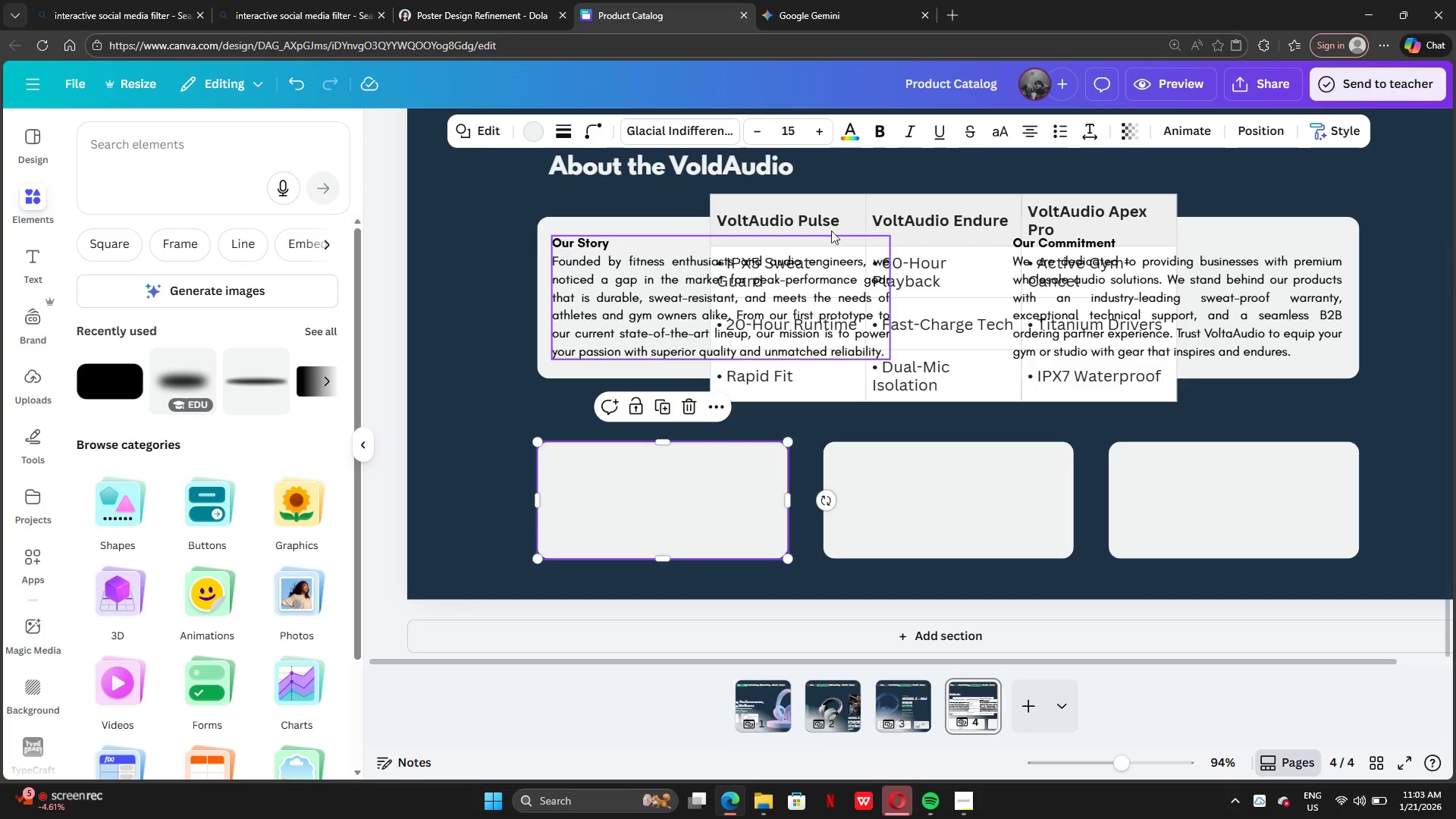 
left_click([833, 198])
 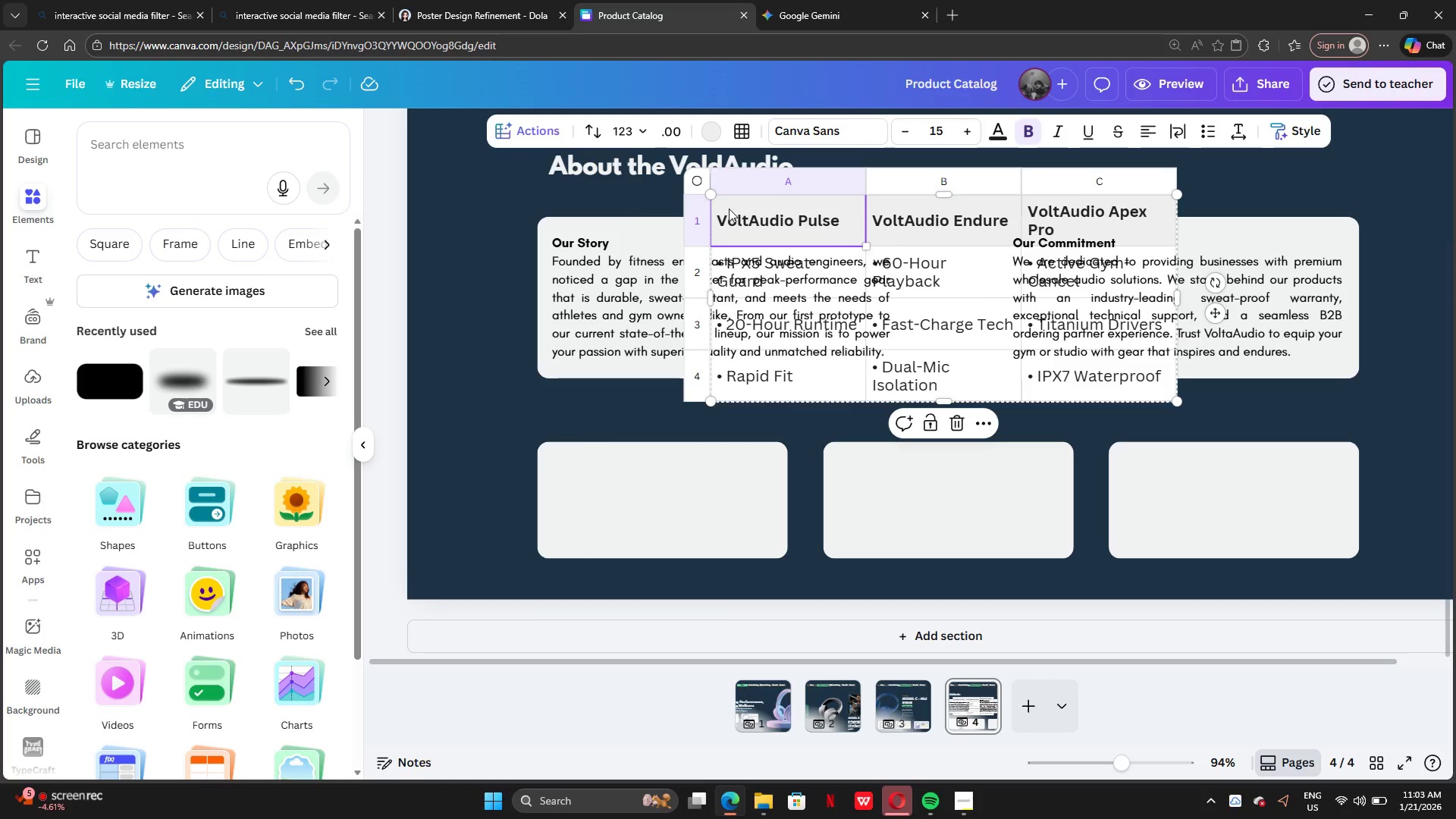 
double_click([767, 225])
 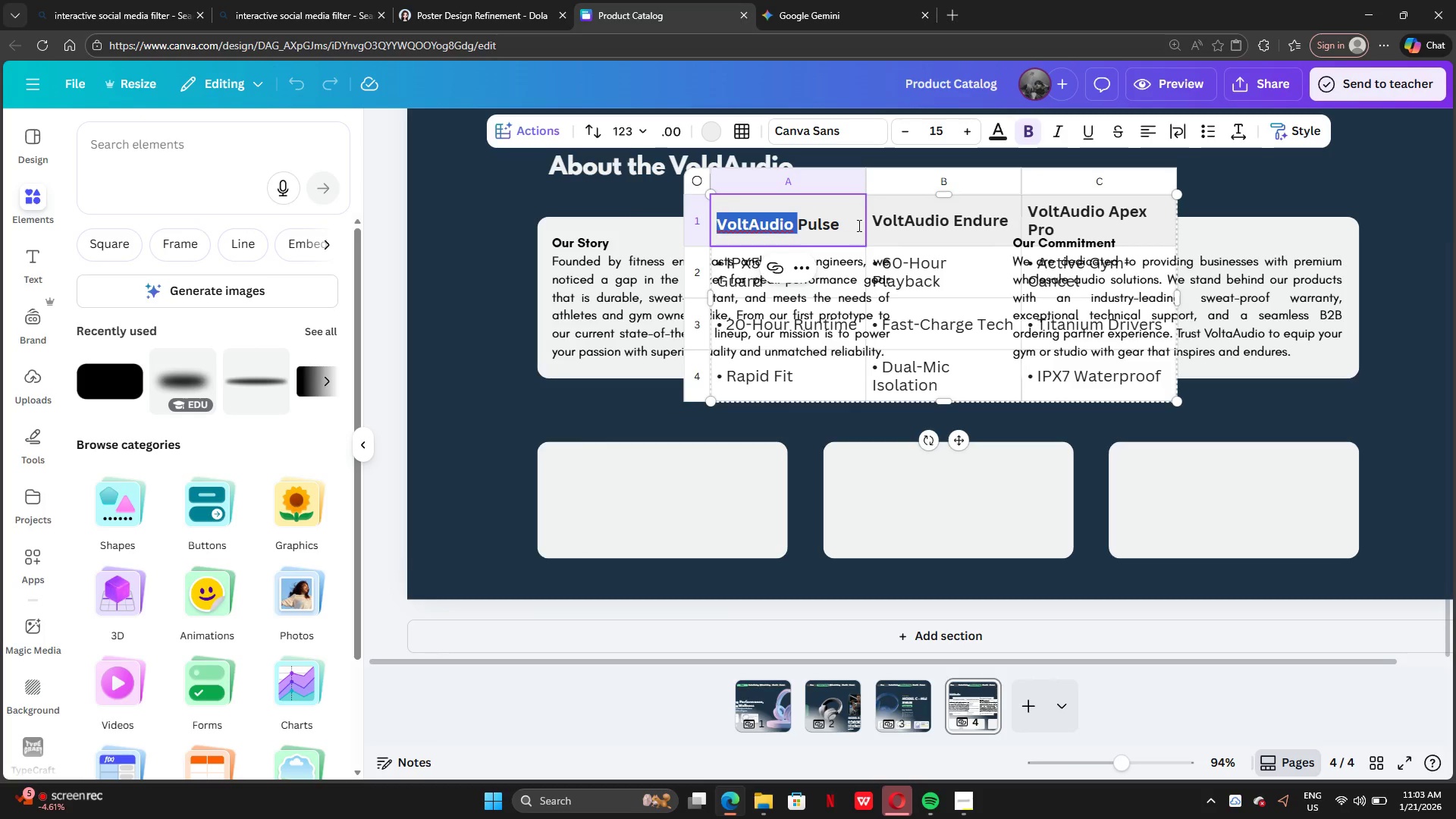 
left_click_drag(start_coordinate=[858, 225], to_coordinate=[711, 228])
 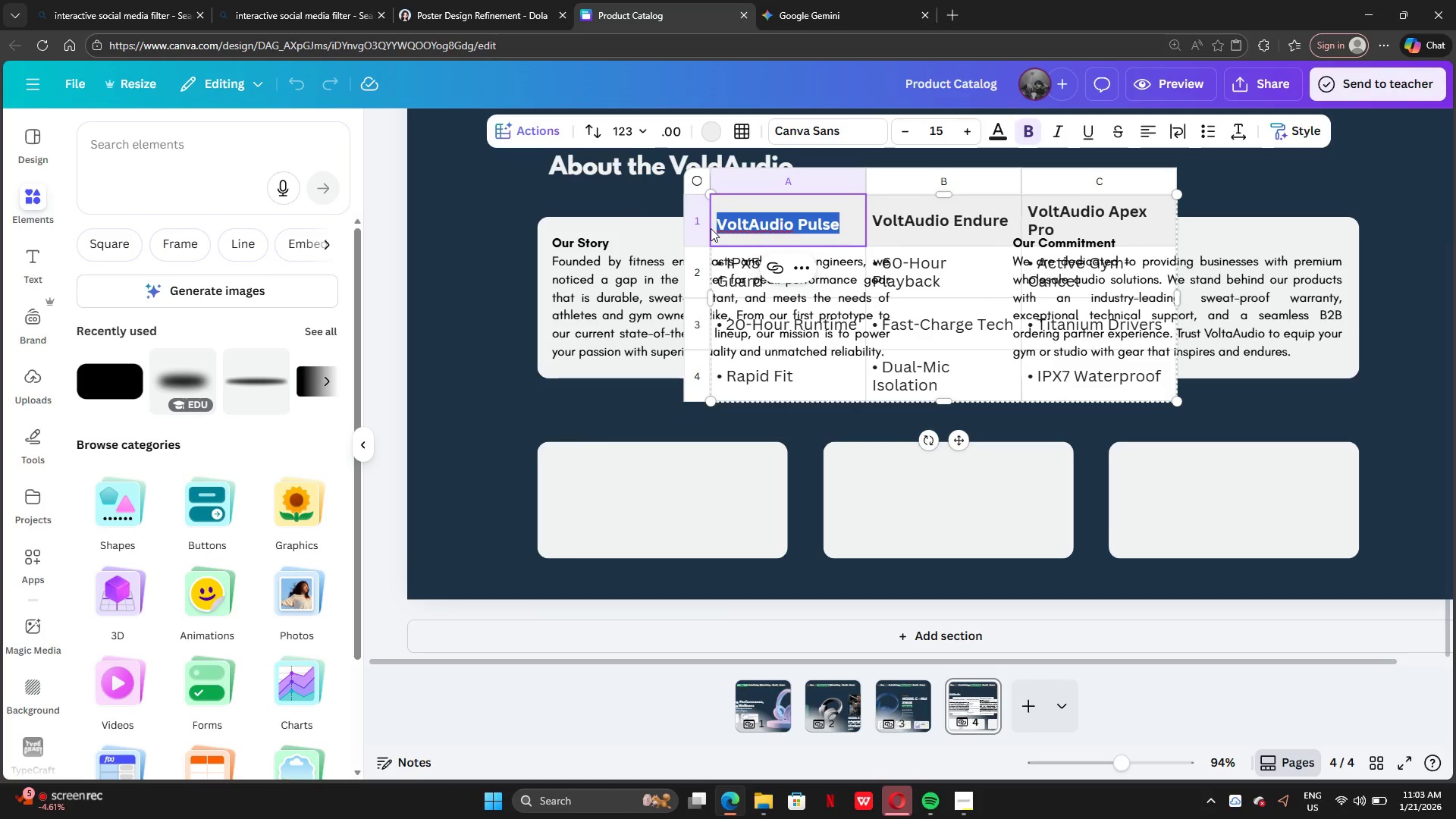 
key(Control+C)
 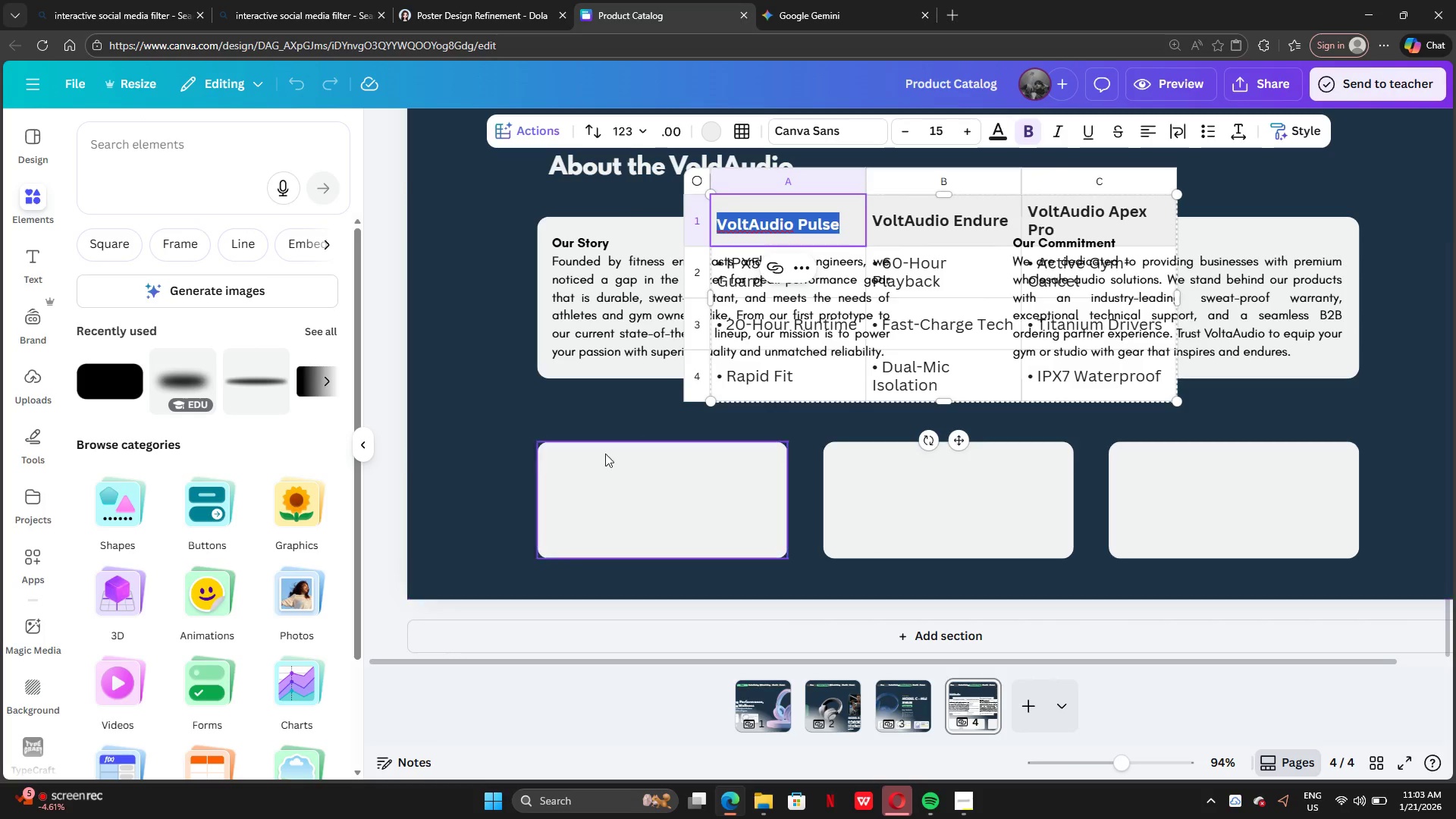 
left_click([595, 475])
 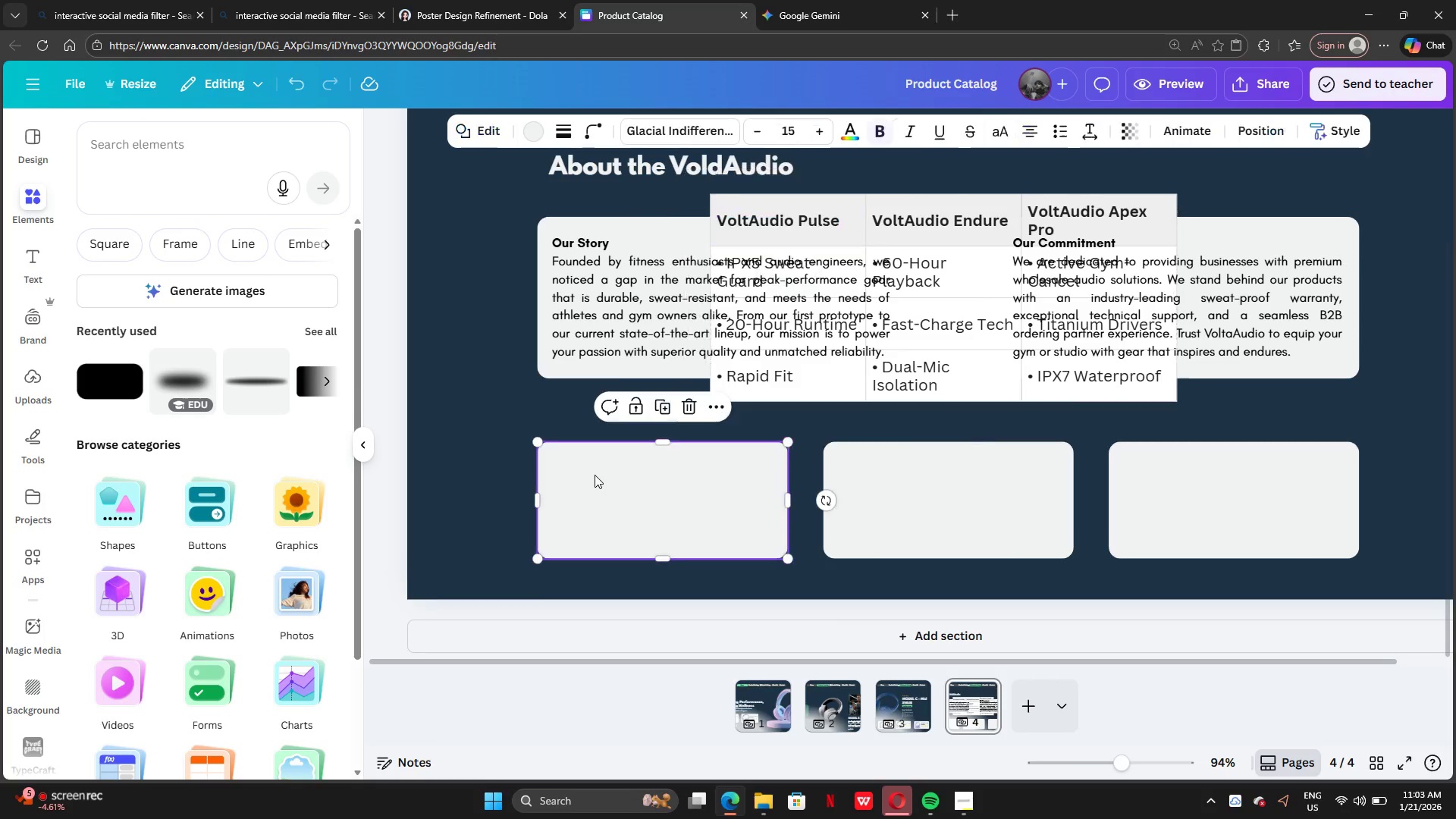 
key(Control+V)
 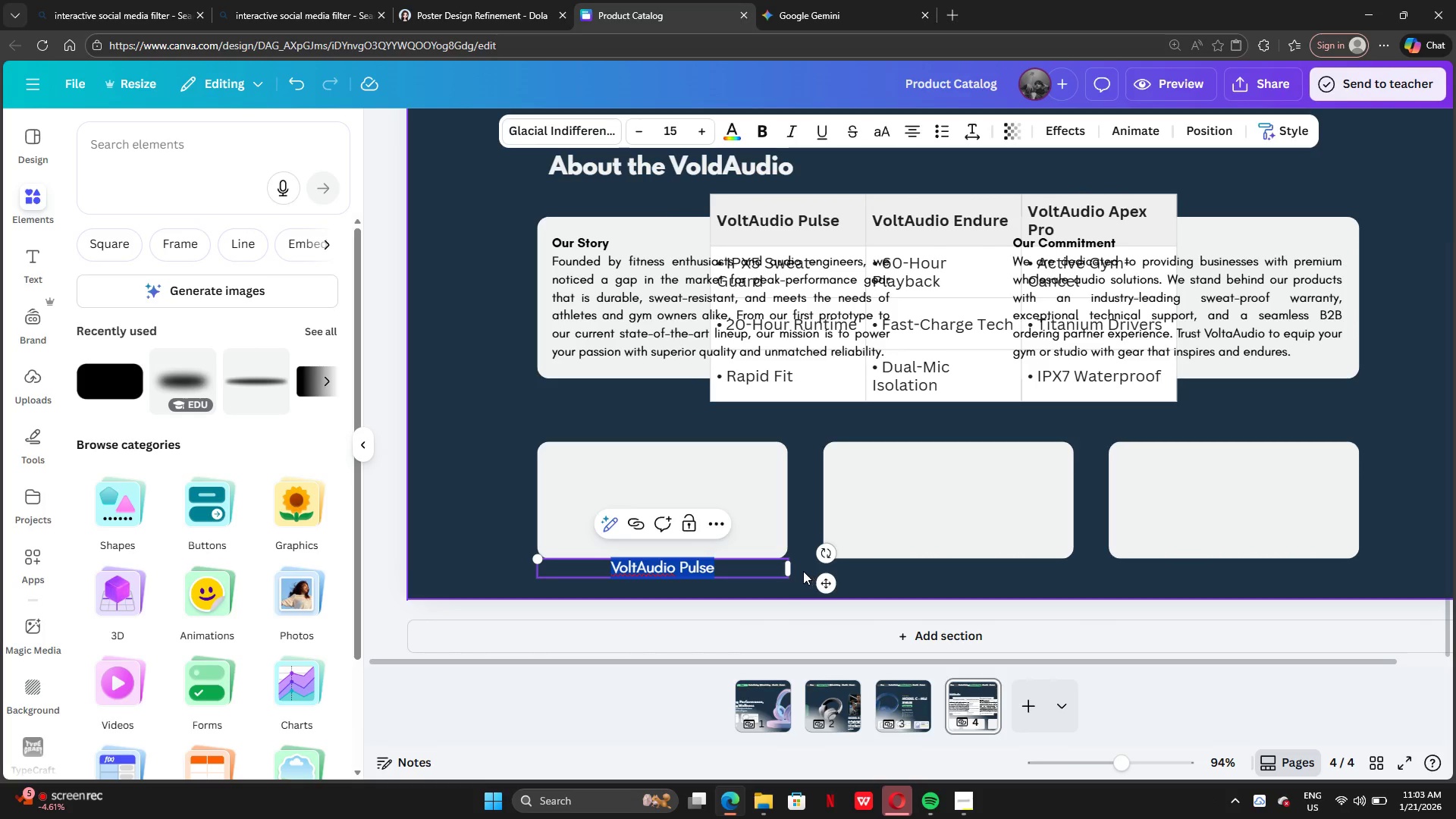 
left_click_drag(start_coordinate=[794, 568], to_coordinate=[648, 551])
 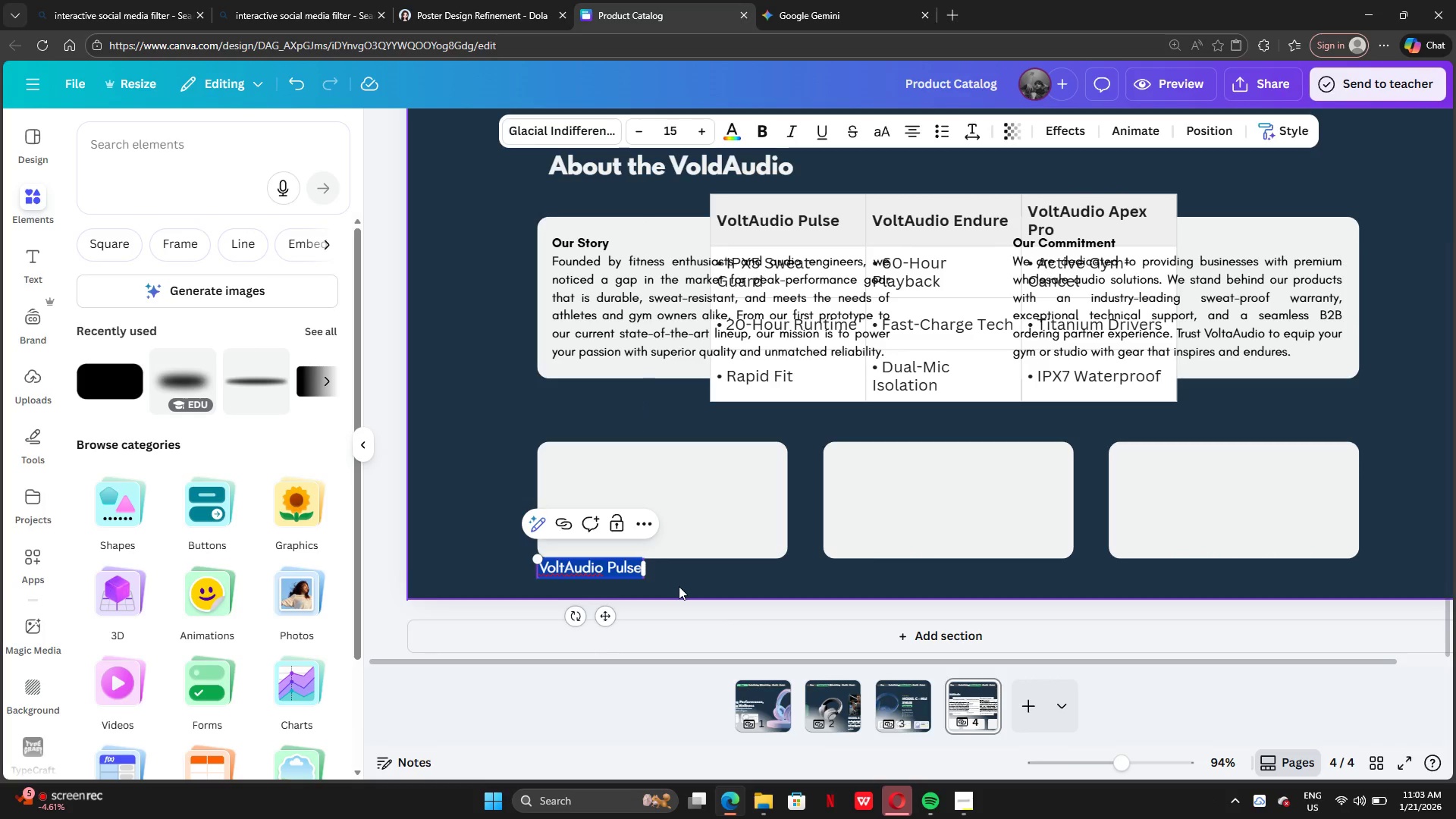 
left_click([679, 586])
 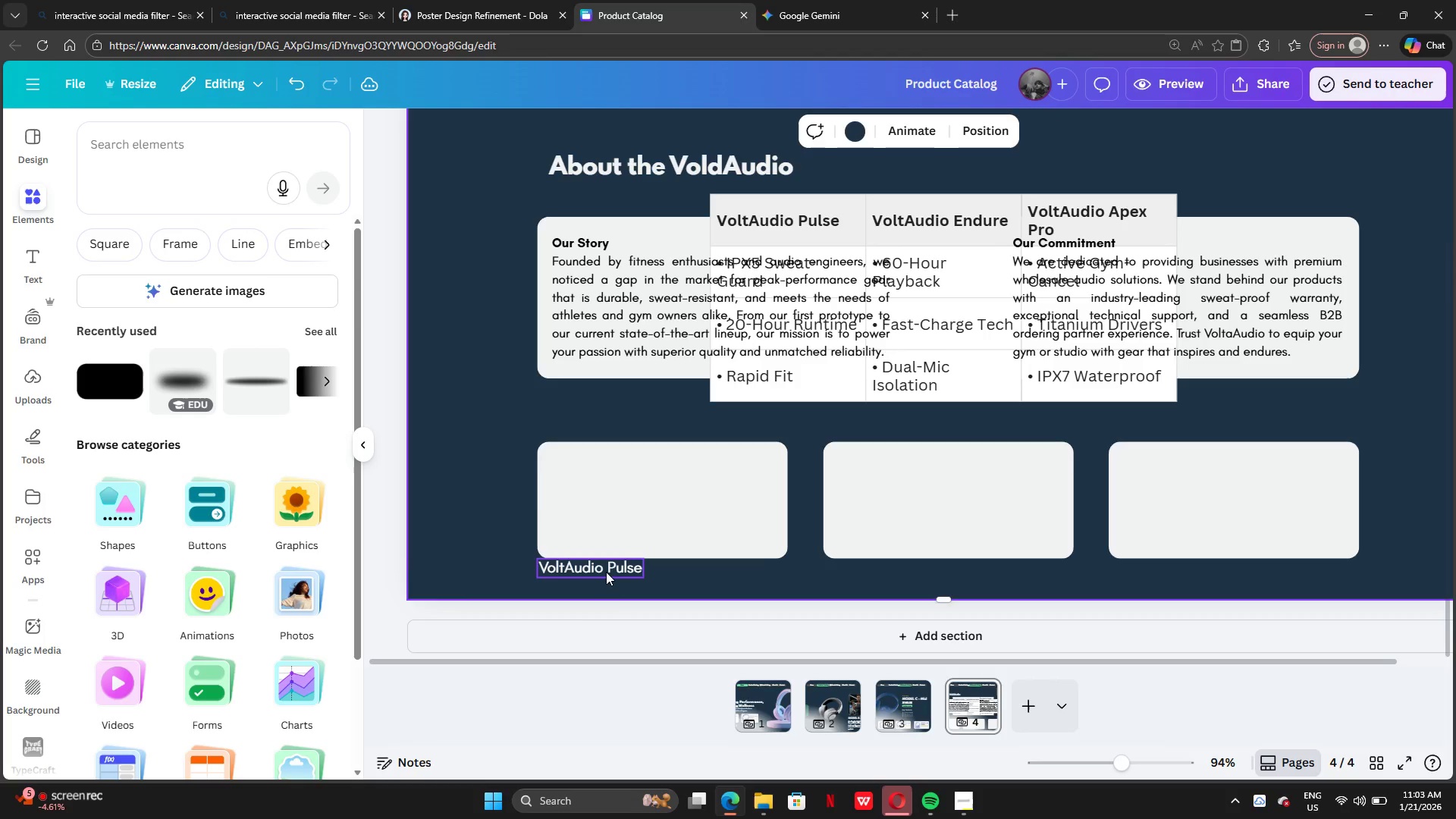 
left_click_drag(start_coordinate=[606, 572], to_coordinate=[613, 465])
 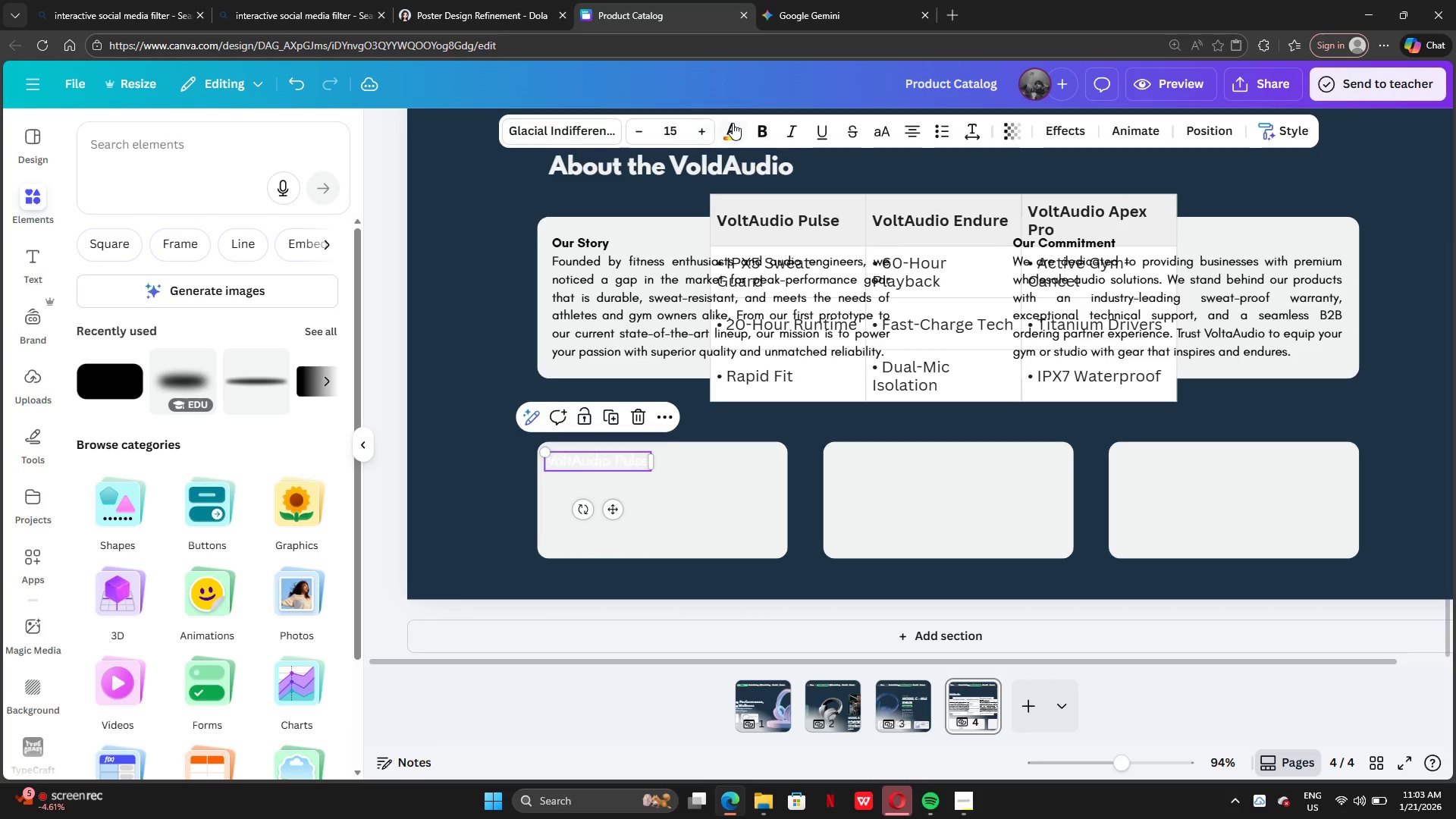 
left_click([733, 123])
 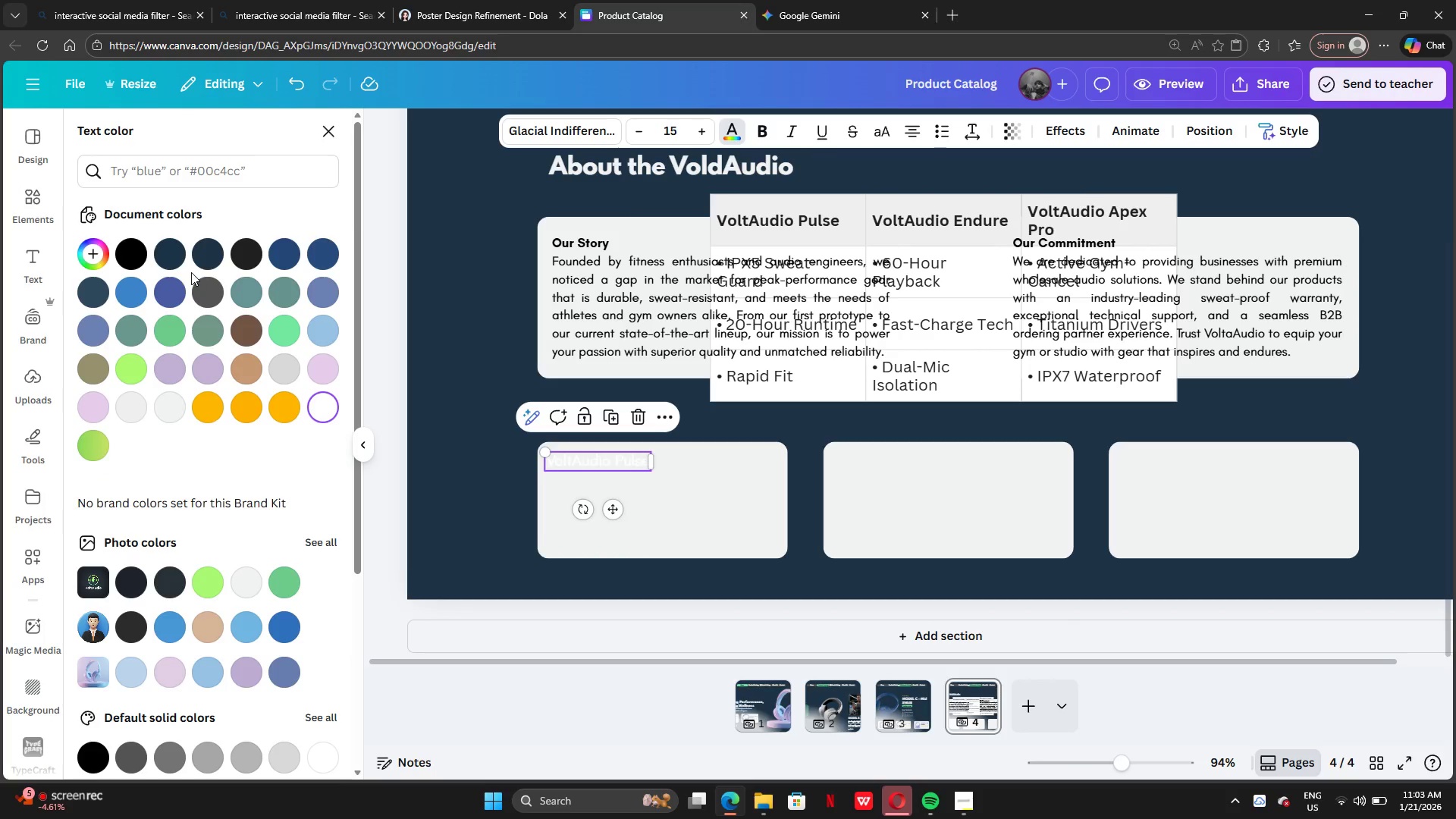 
left_click([174, 259])
 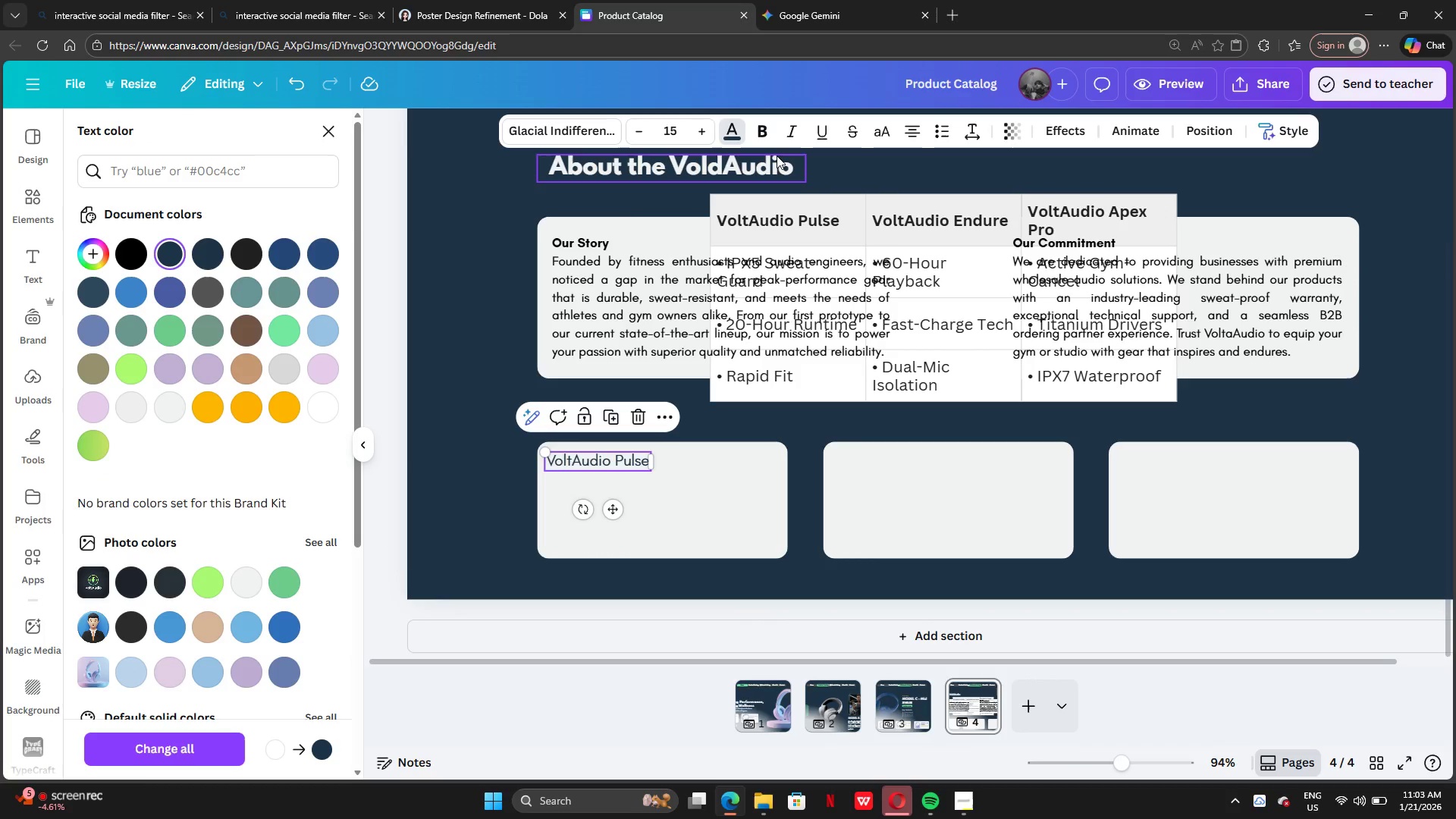 
left_click([758, 133])
 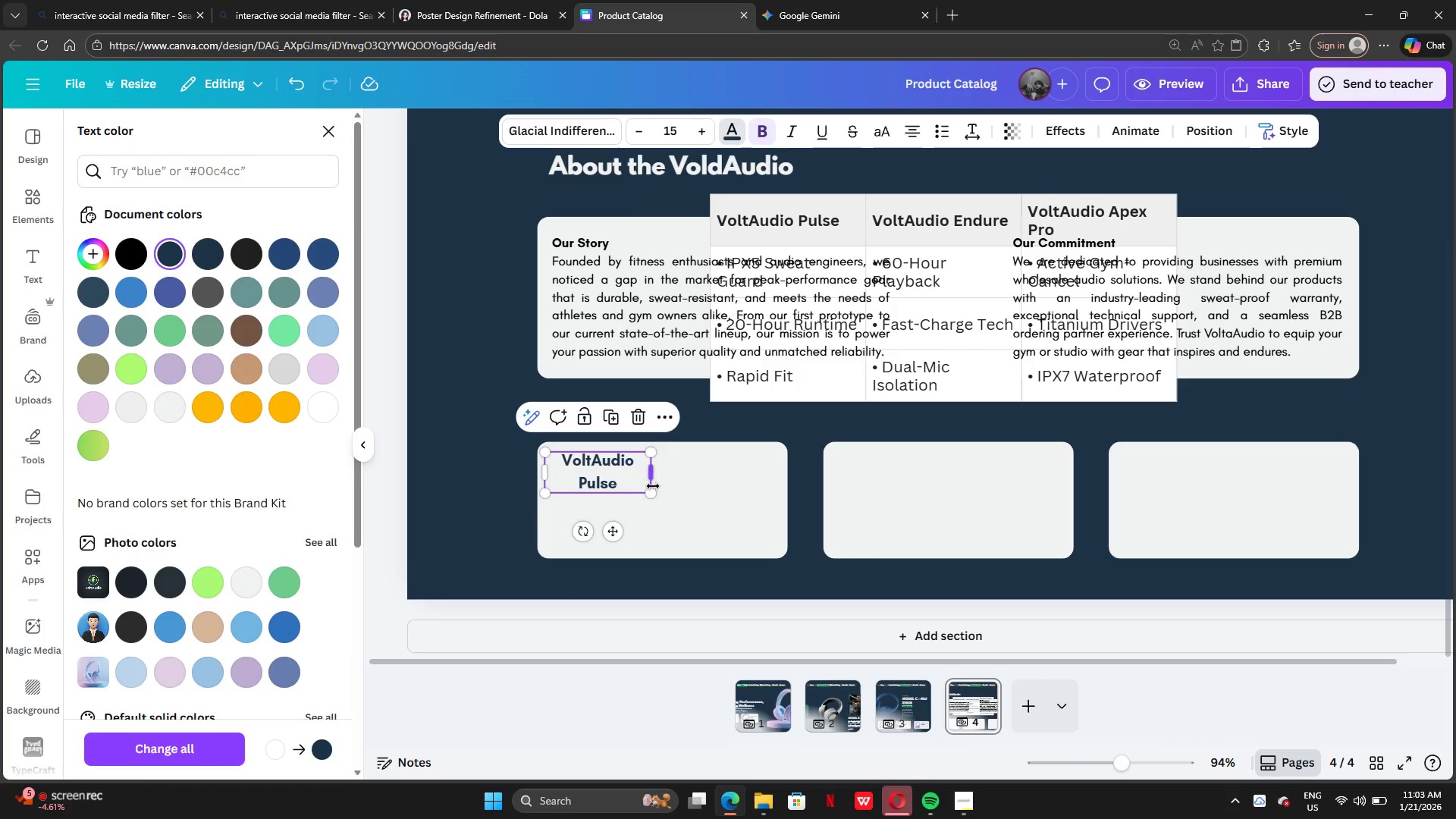 
key(Control+Z)
 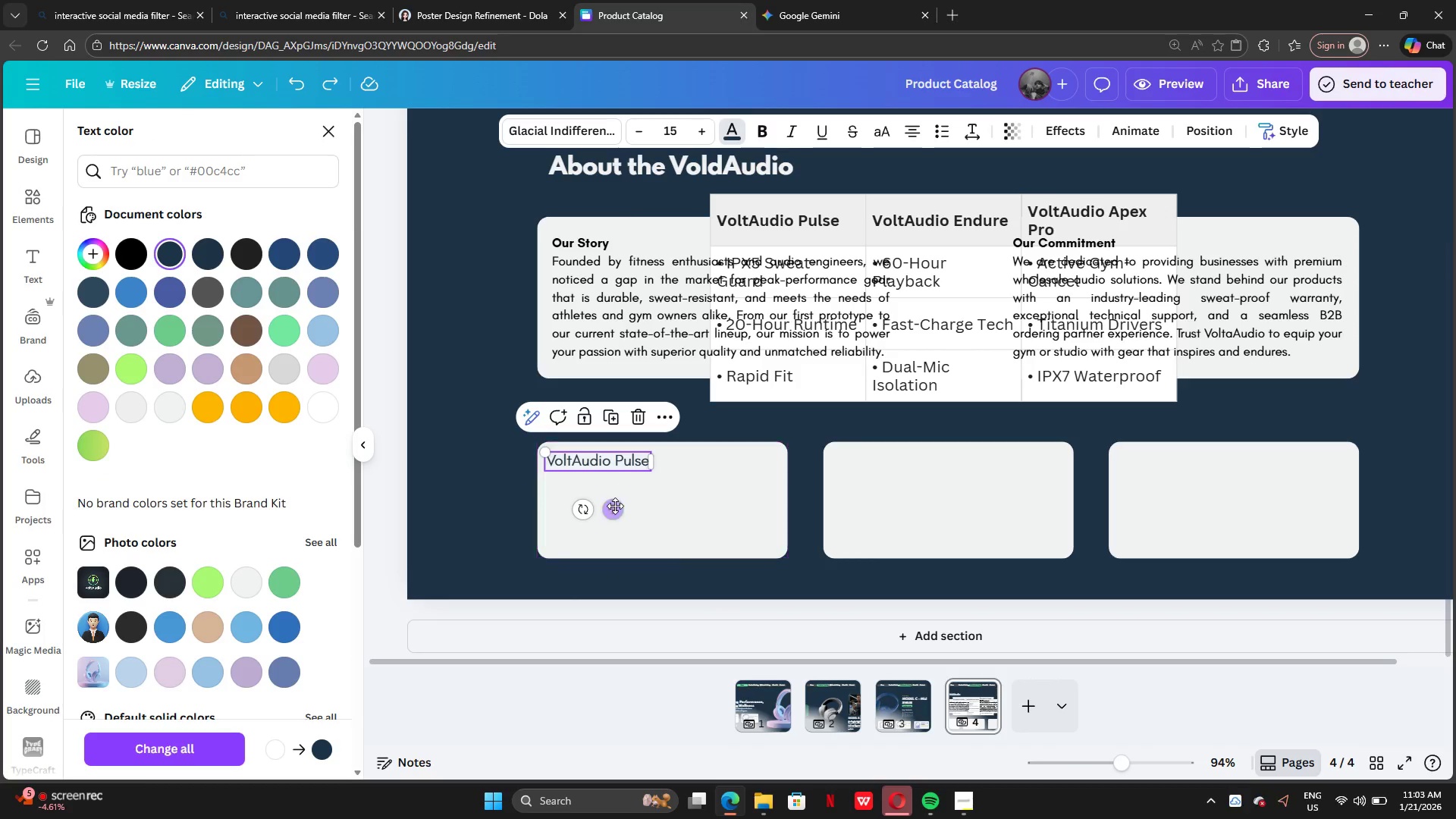 
left_click_drag(start_coordinate=[615, 506], to_coordinate=[670, 504])
 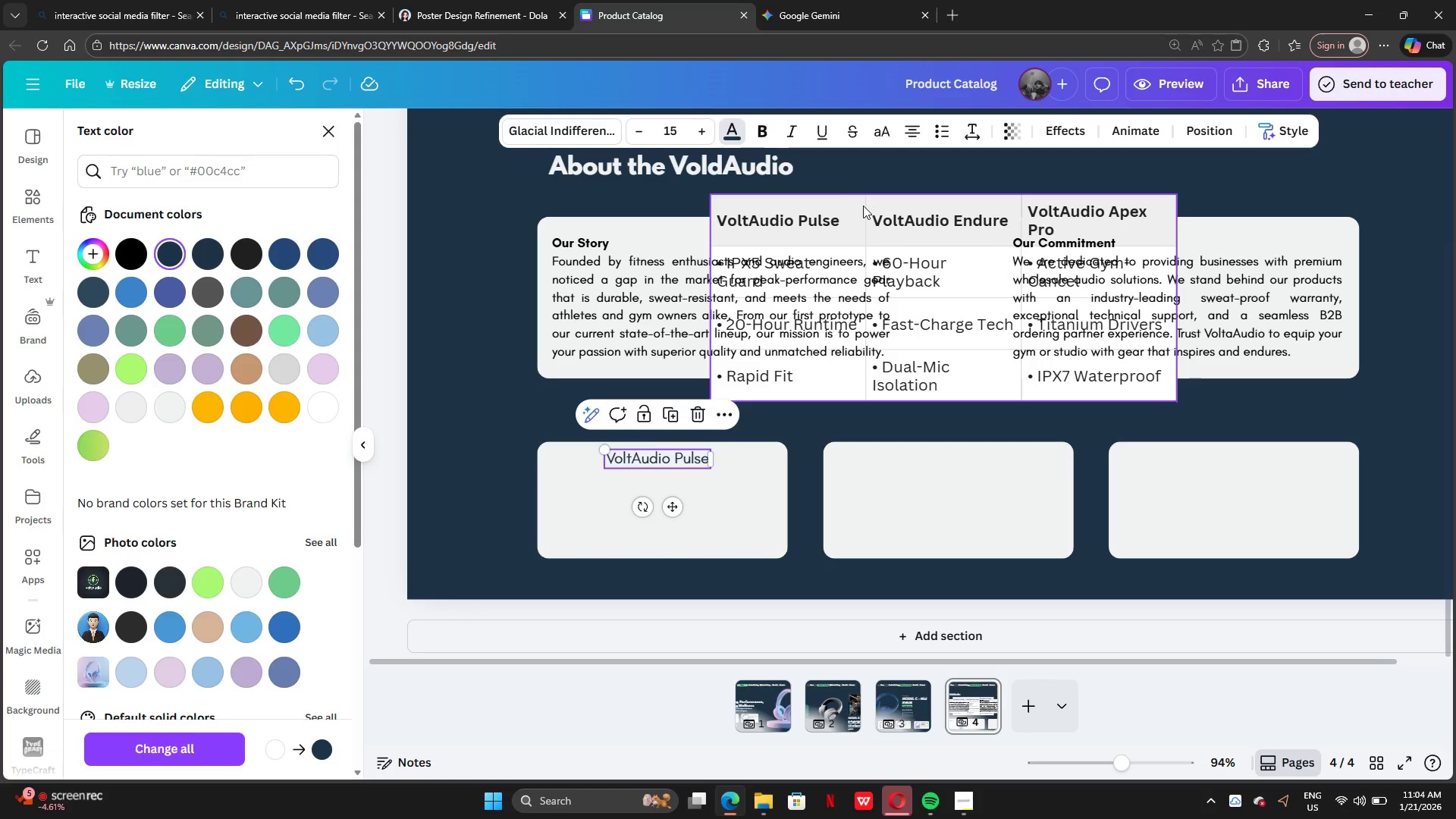 
left_click_drag(start_coordinate=[857, 199], to_coordinate=[829, 151])
 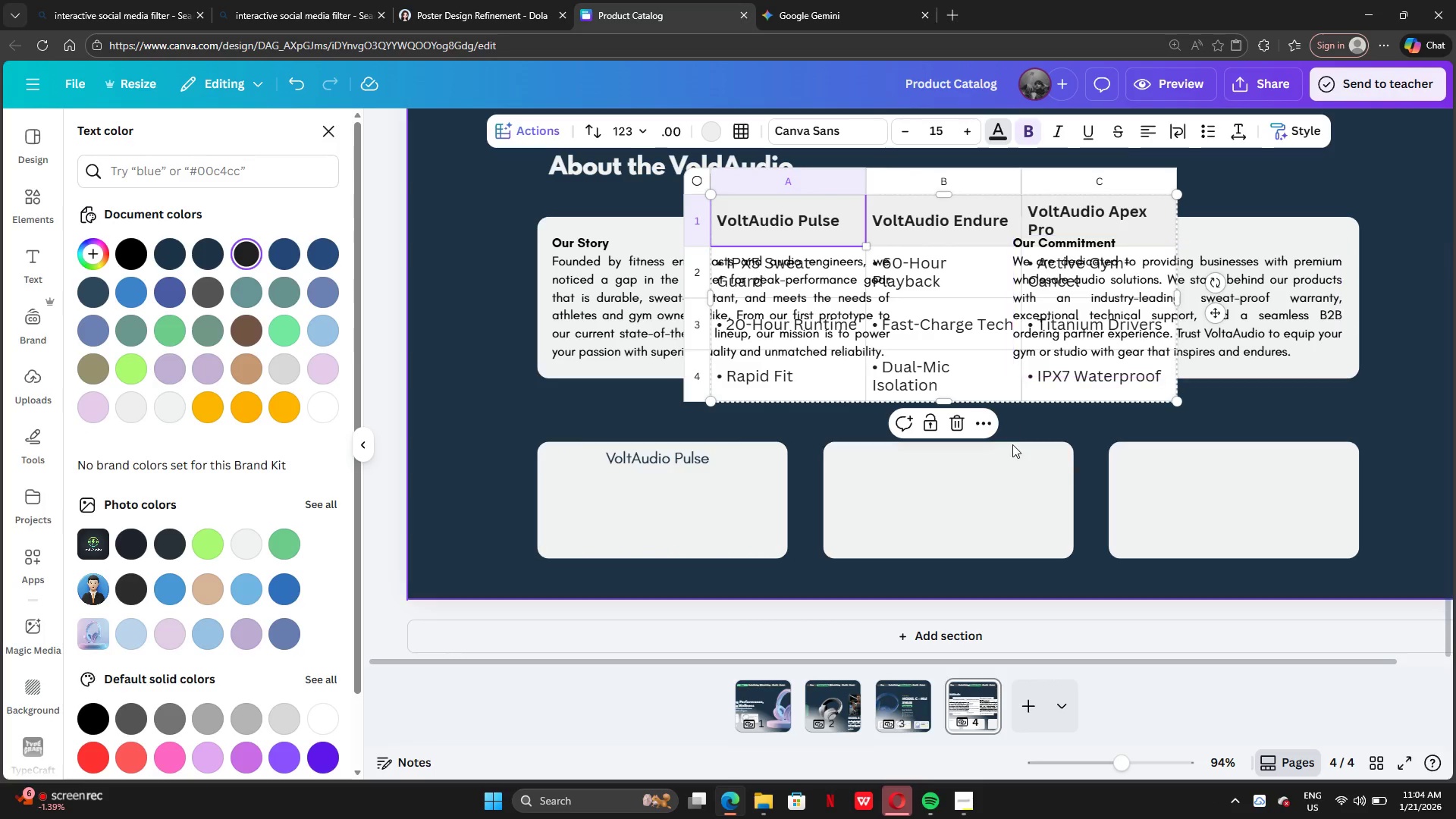 
left_click([1034, 428])
 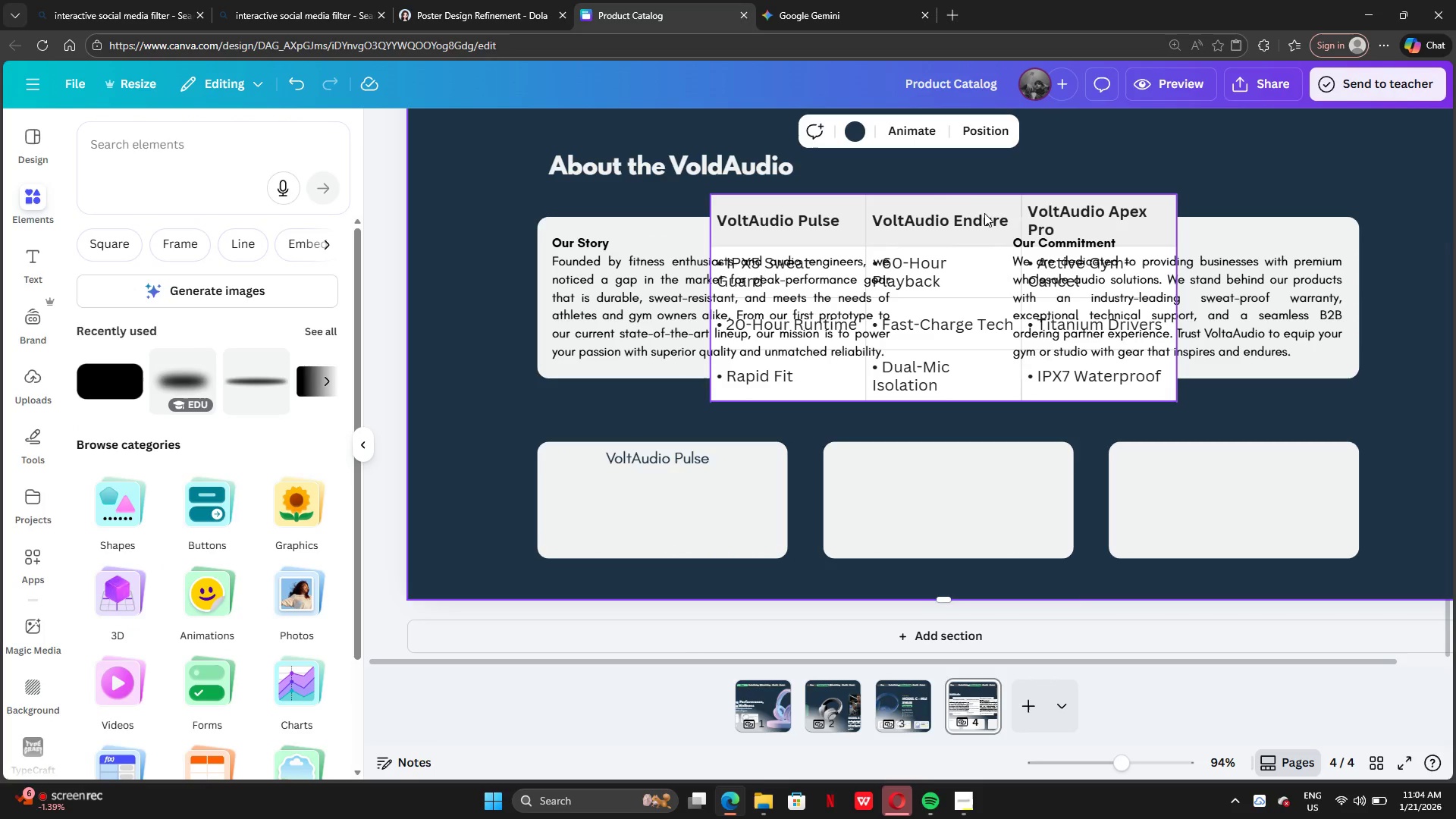 
left_click_drag(start_coordinate=[978, 207], to_coordinate=[957, 154])
 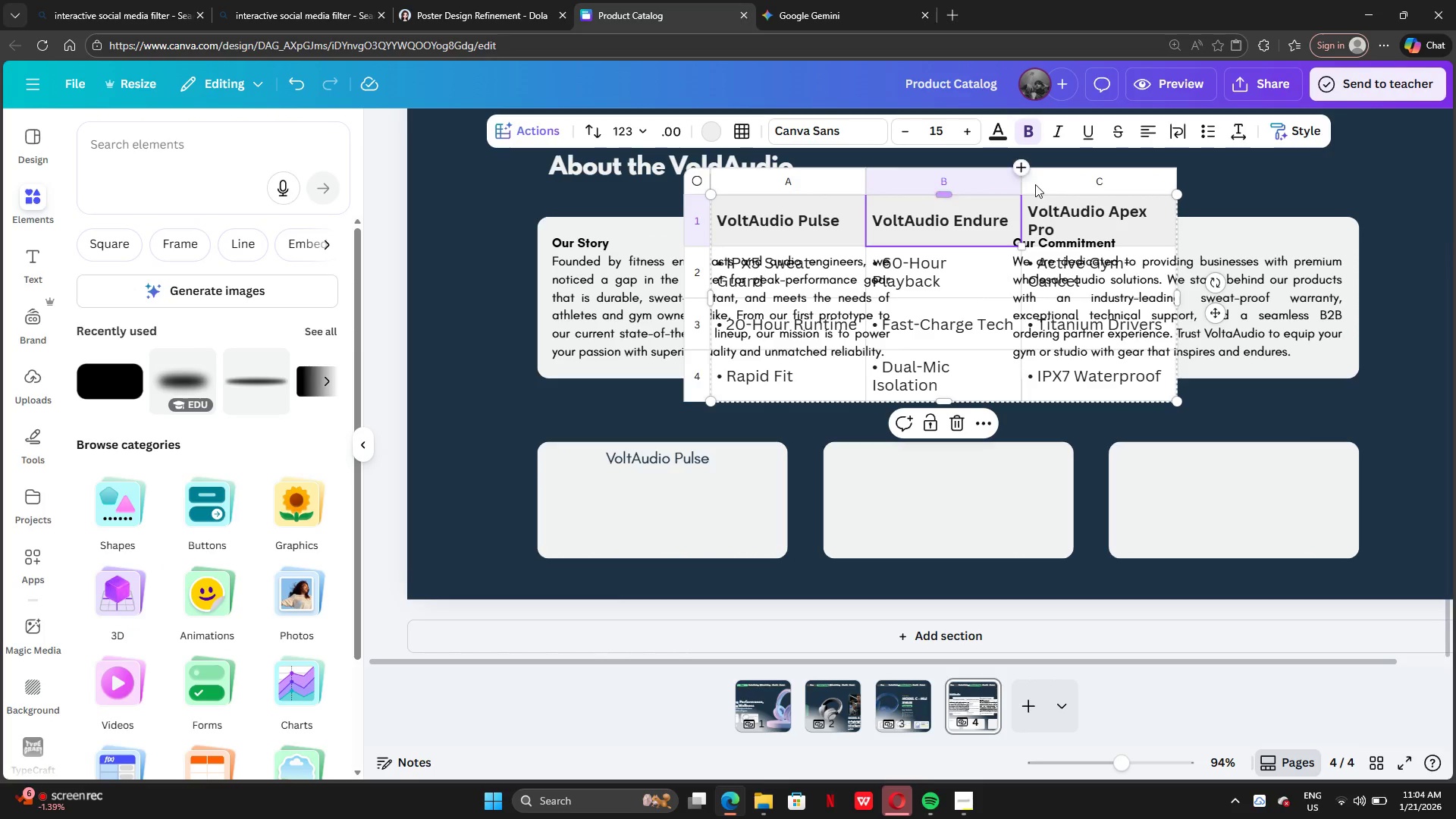 
left_click_drag(start_coordinate=[1035, 184], to_coordinate=[1100, 166])
 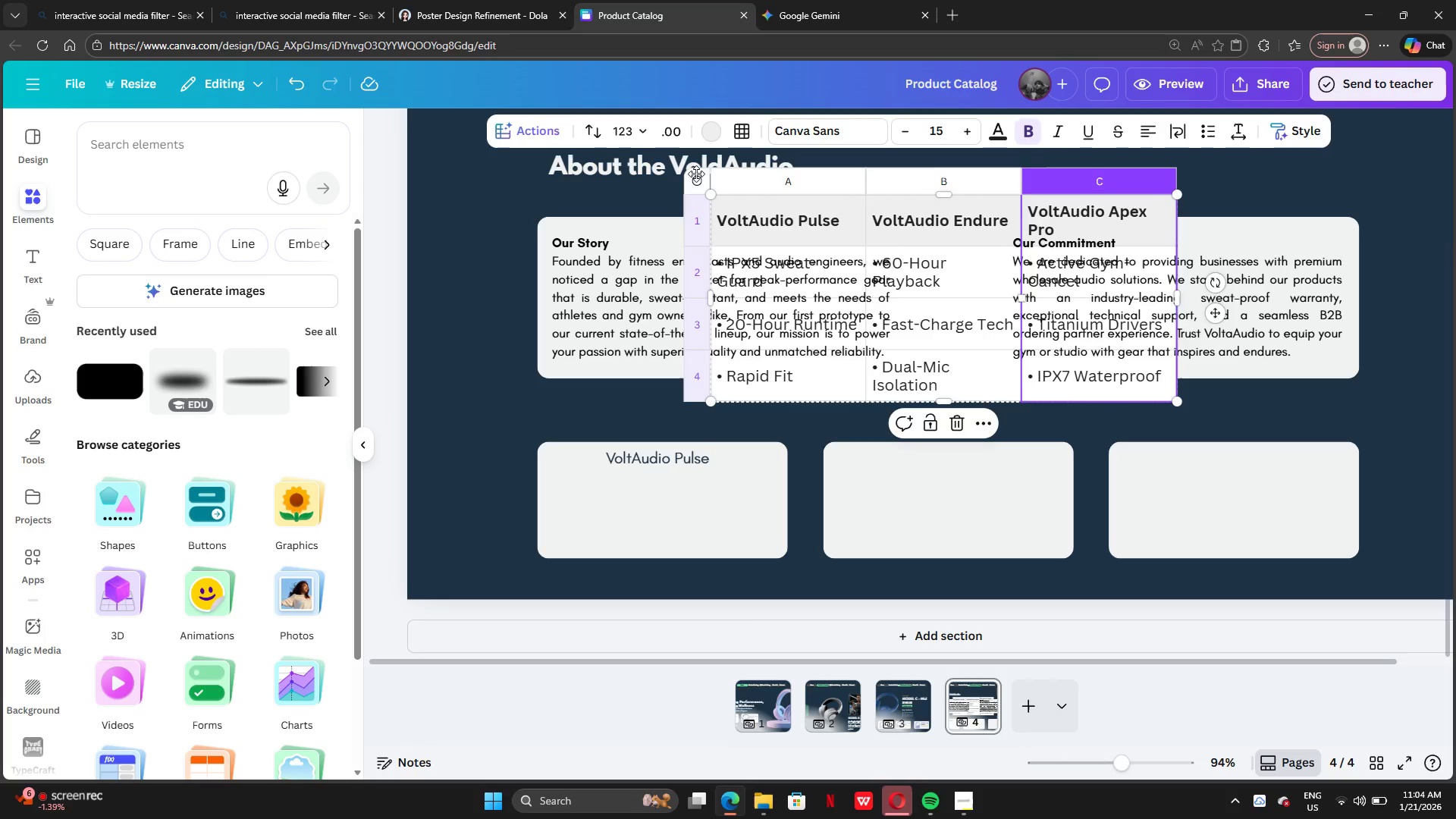 
left_click_drag(start_coordinate=[696, 174], to_coordinate=[786, 359])
 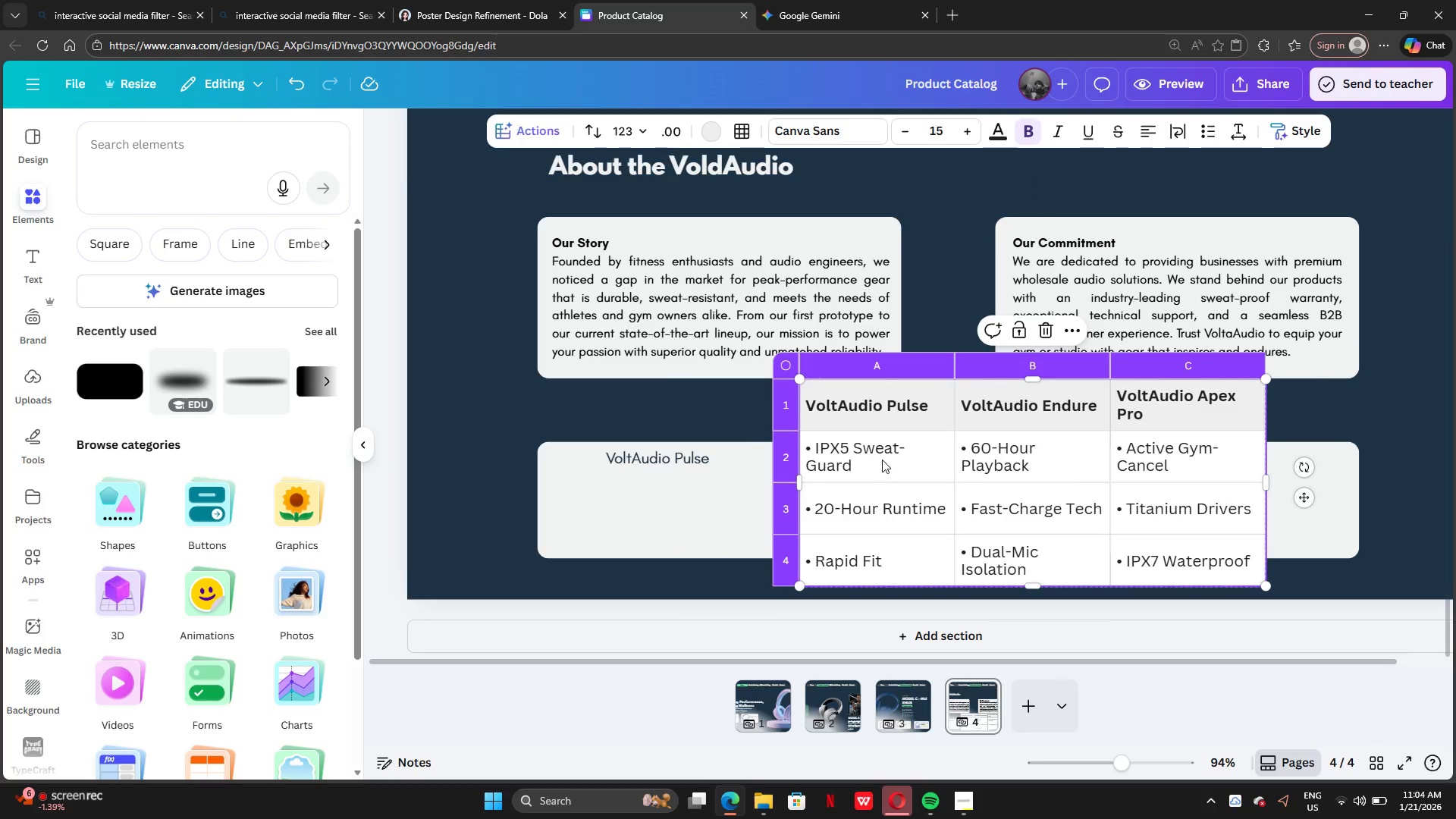 
double_click([882, 459])
 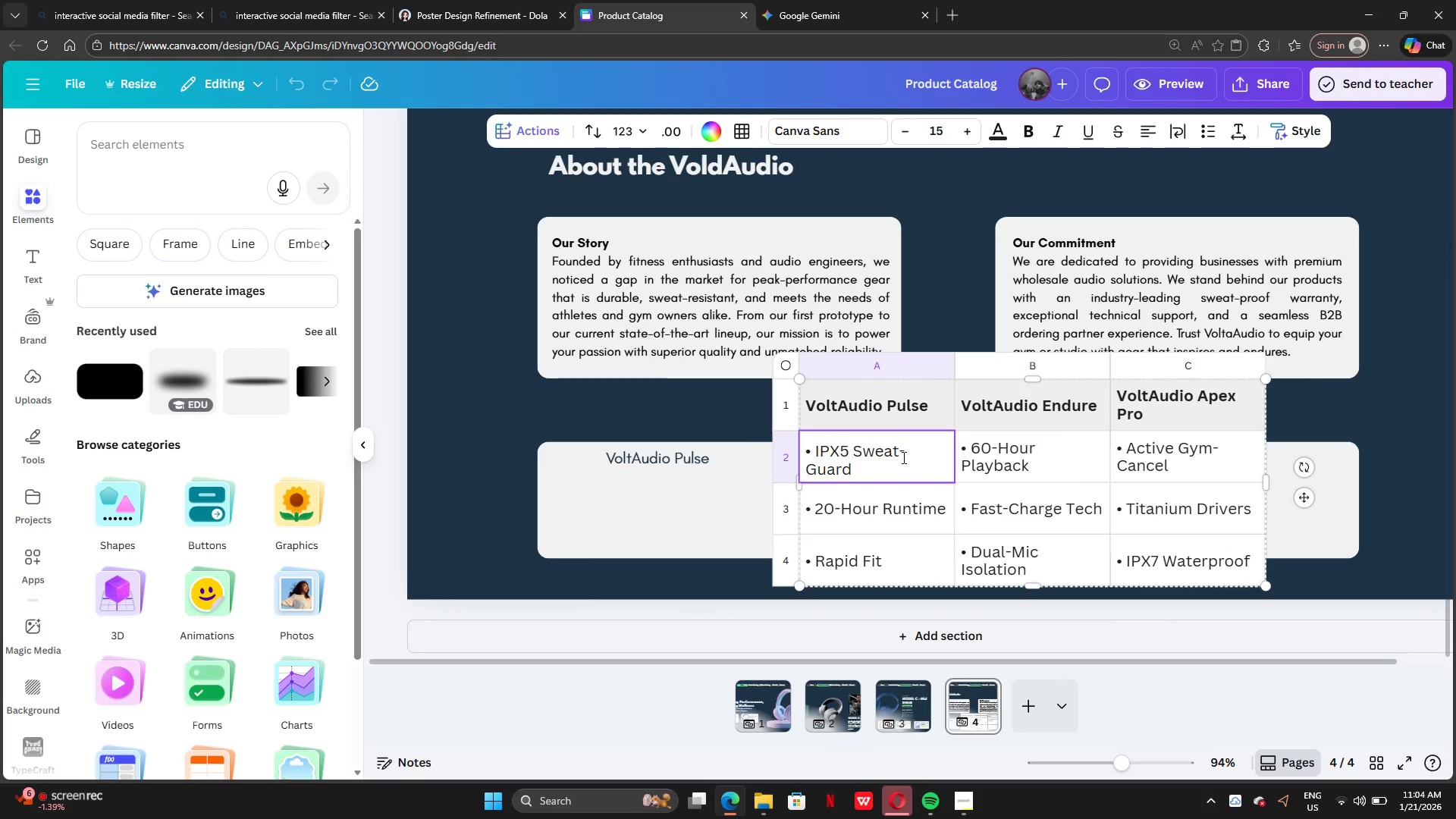 
key(Control+A)
 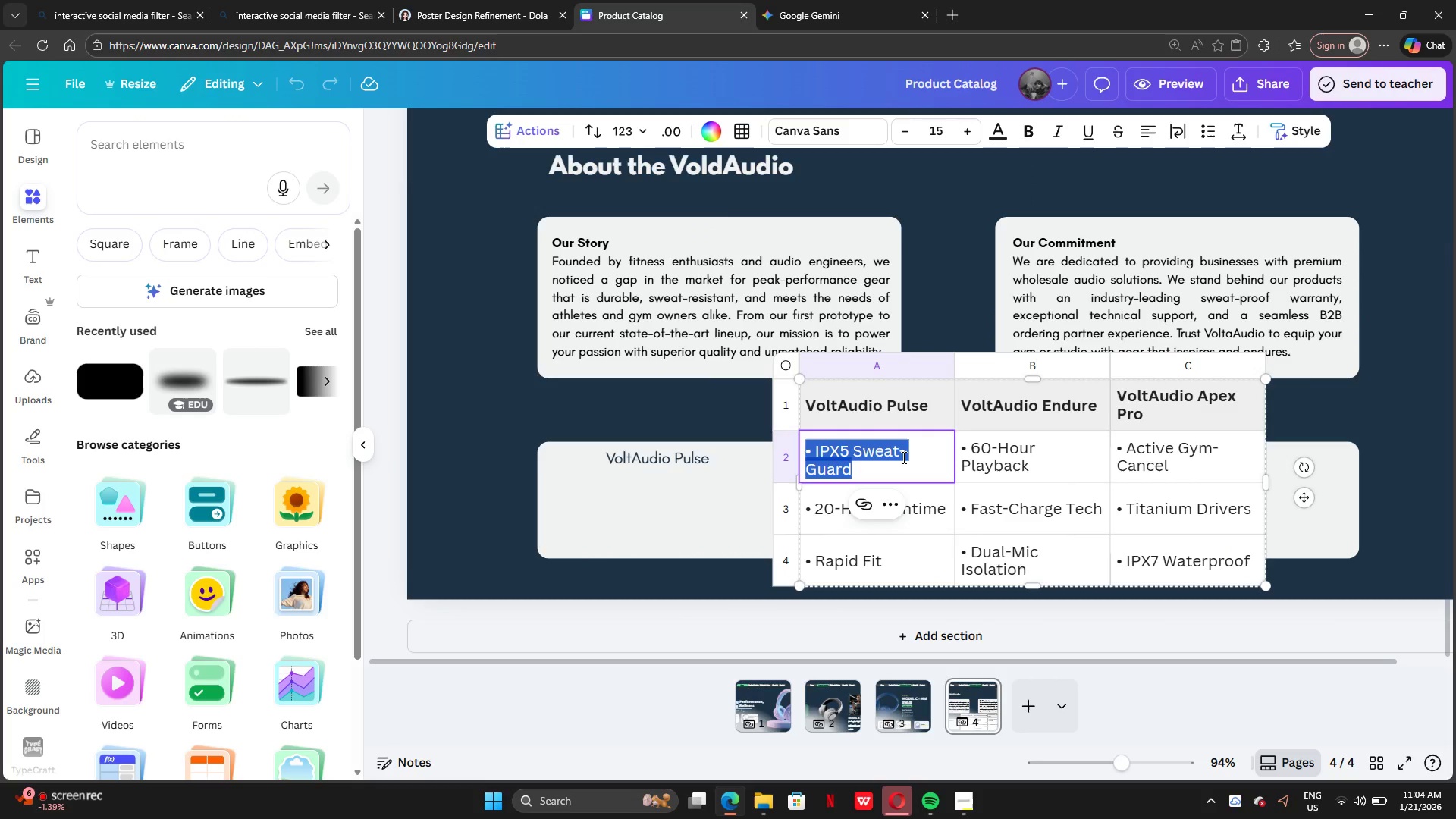 
key(Control+C)
 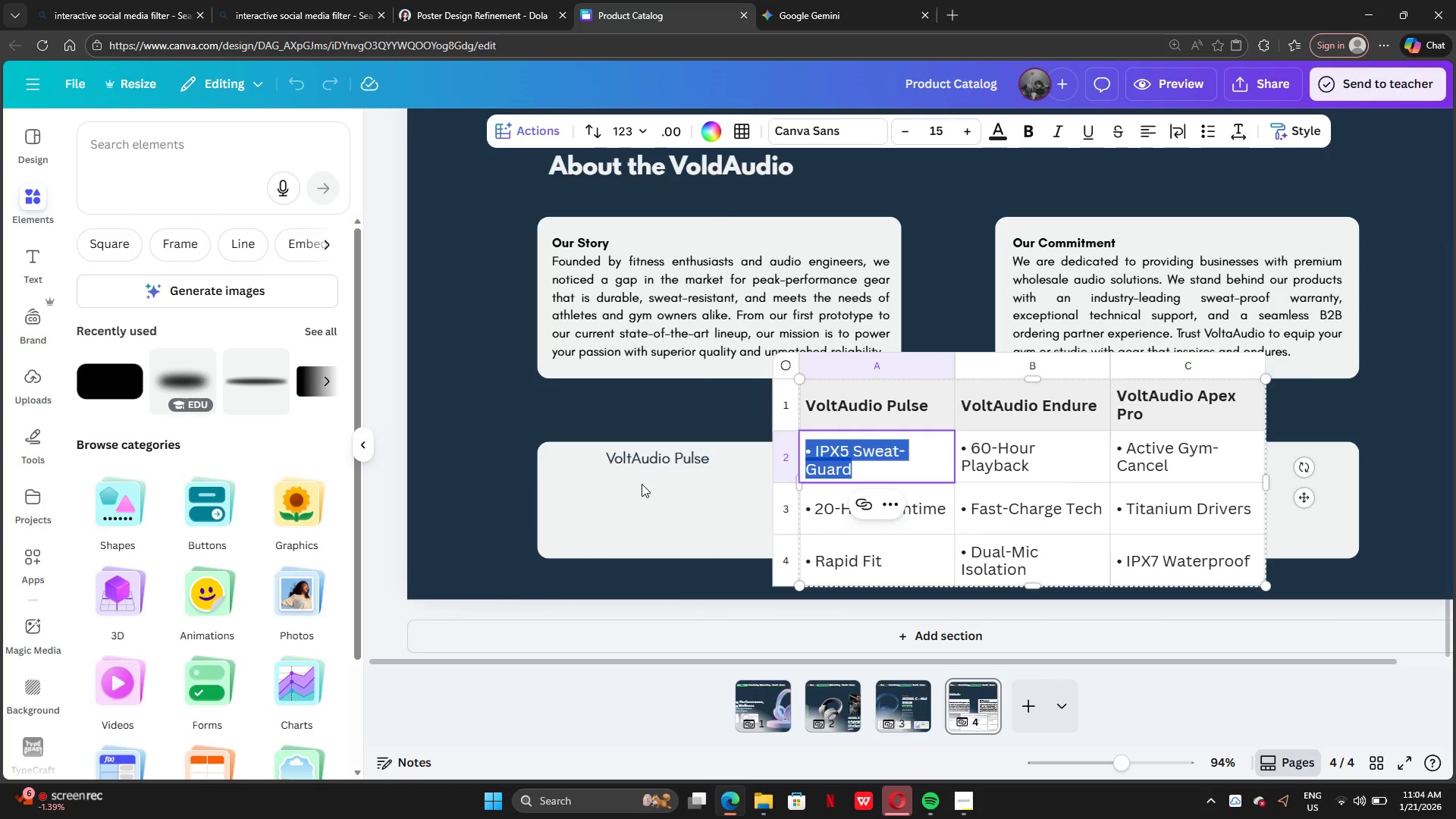 
left_click([640, 484])
 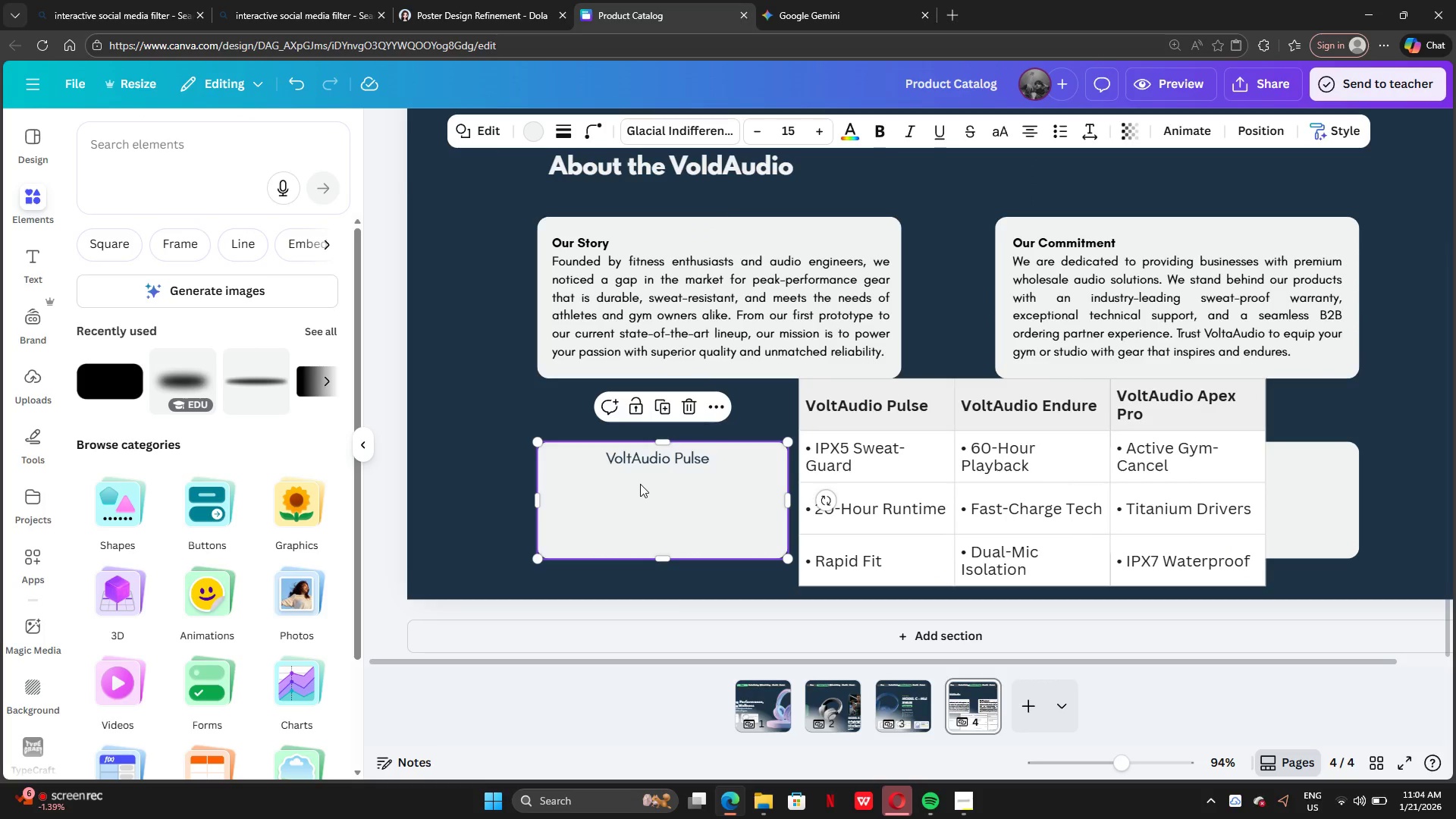 
key(Control+V)
 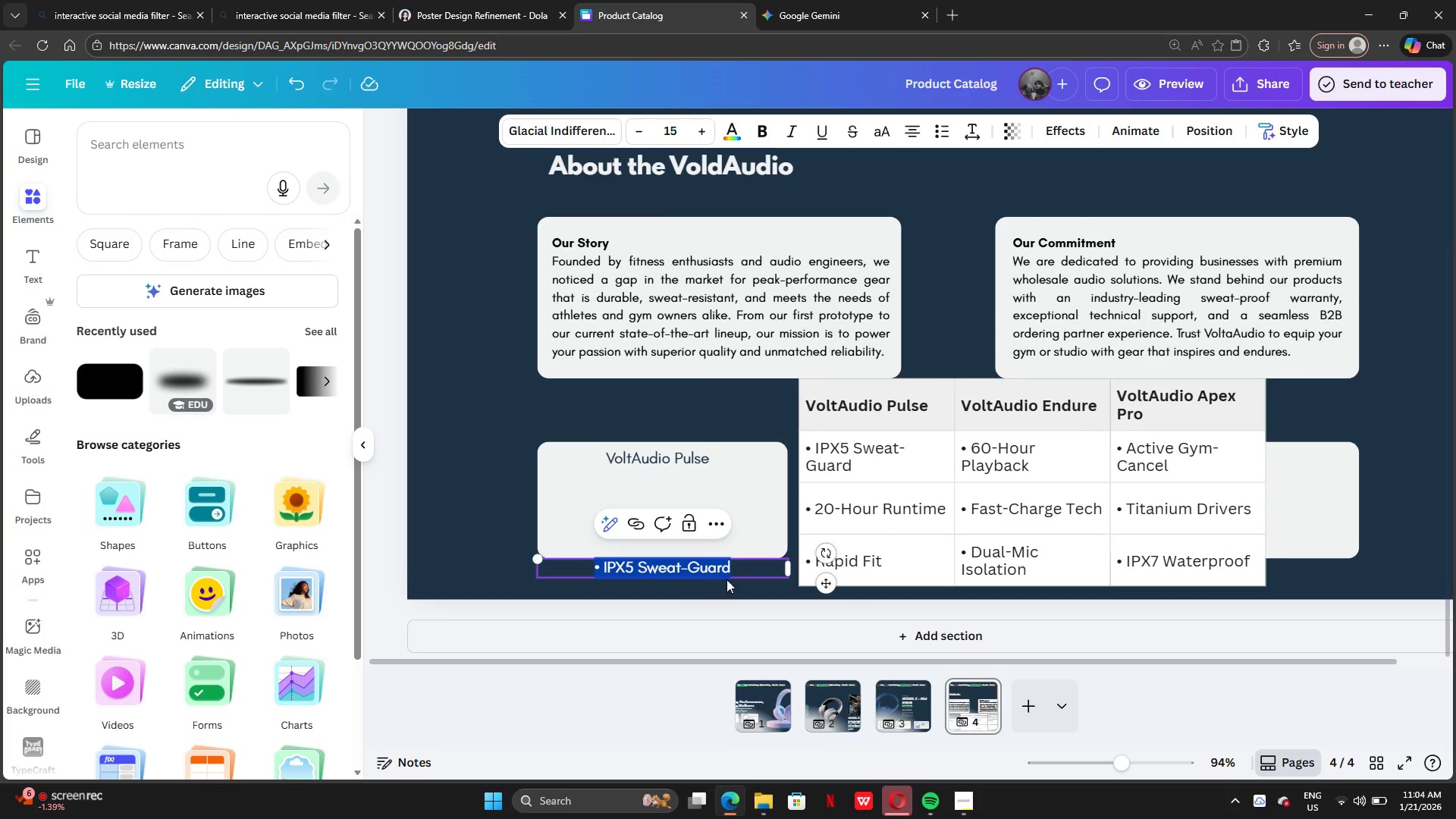 
left_click([730, 586])
 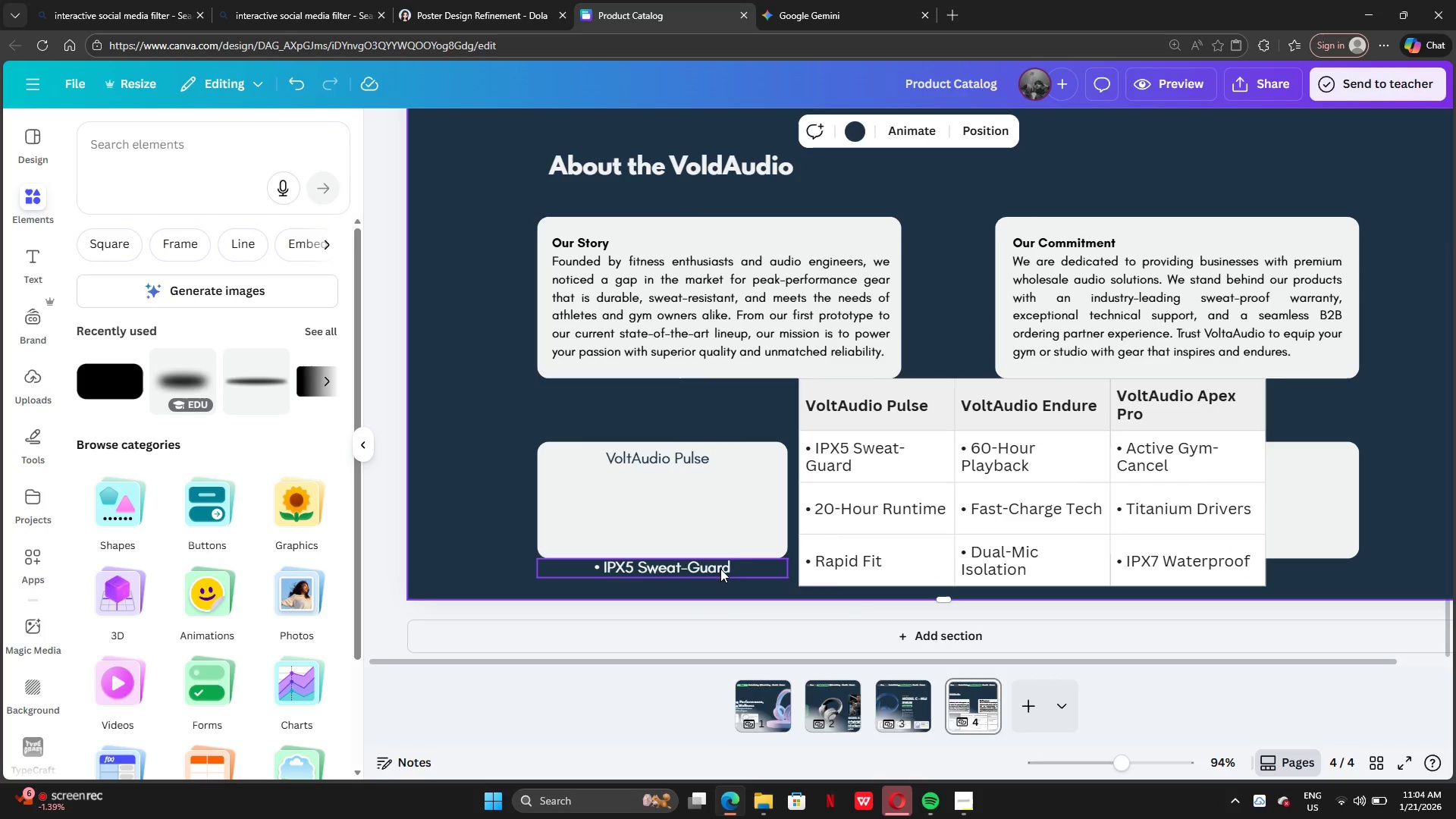 
left_click_drag(start_coordinate=[720, 569], to_coordinate=[706, 491])
 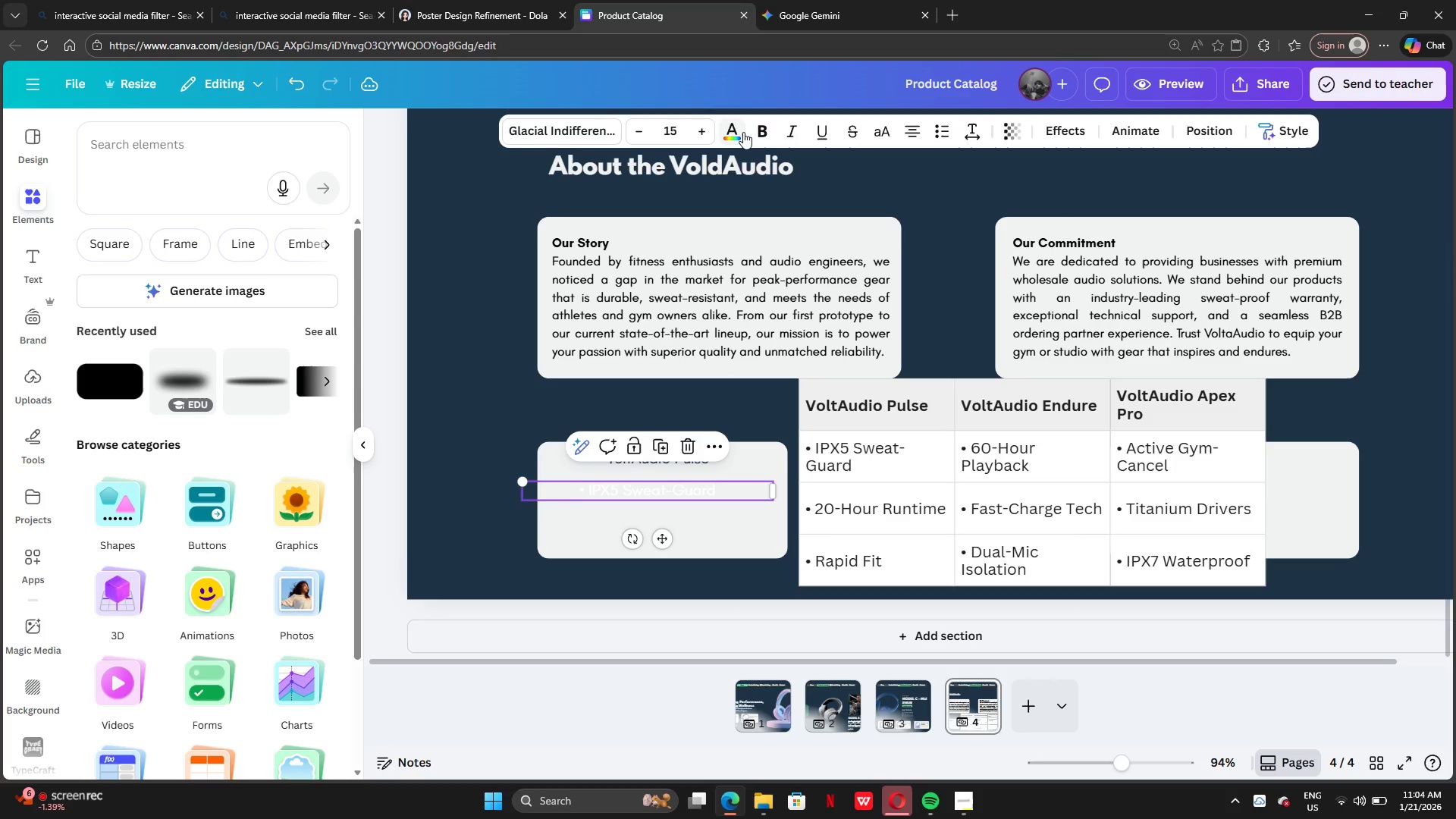 
left_click([744, 132])
 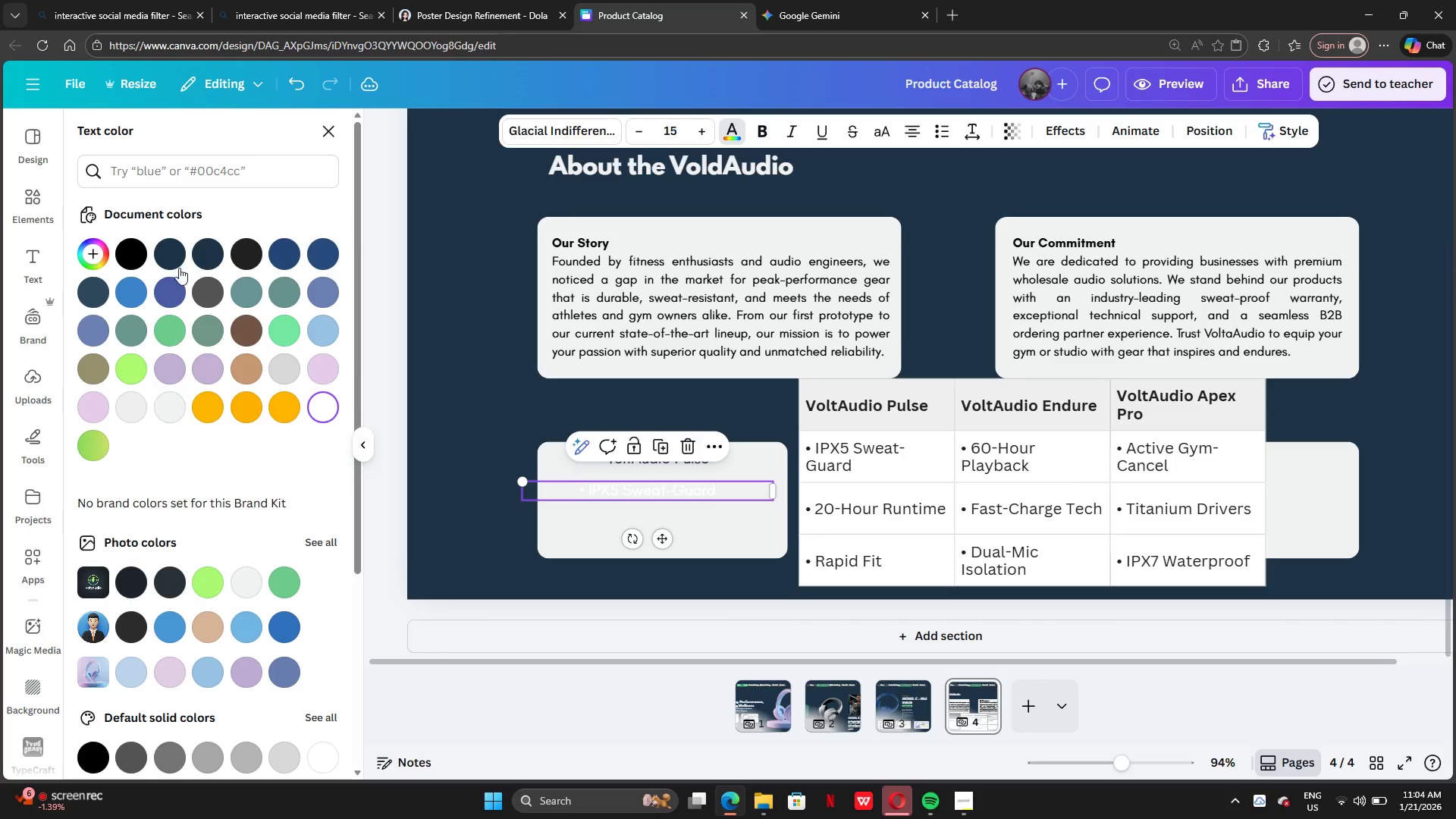 
left_click([170, 259])
 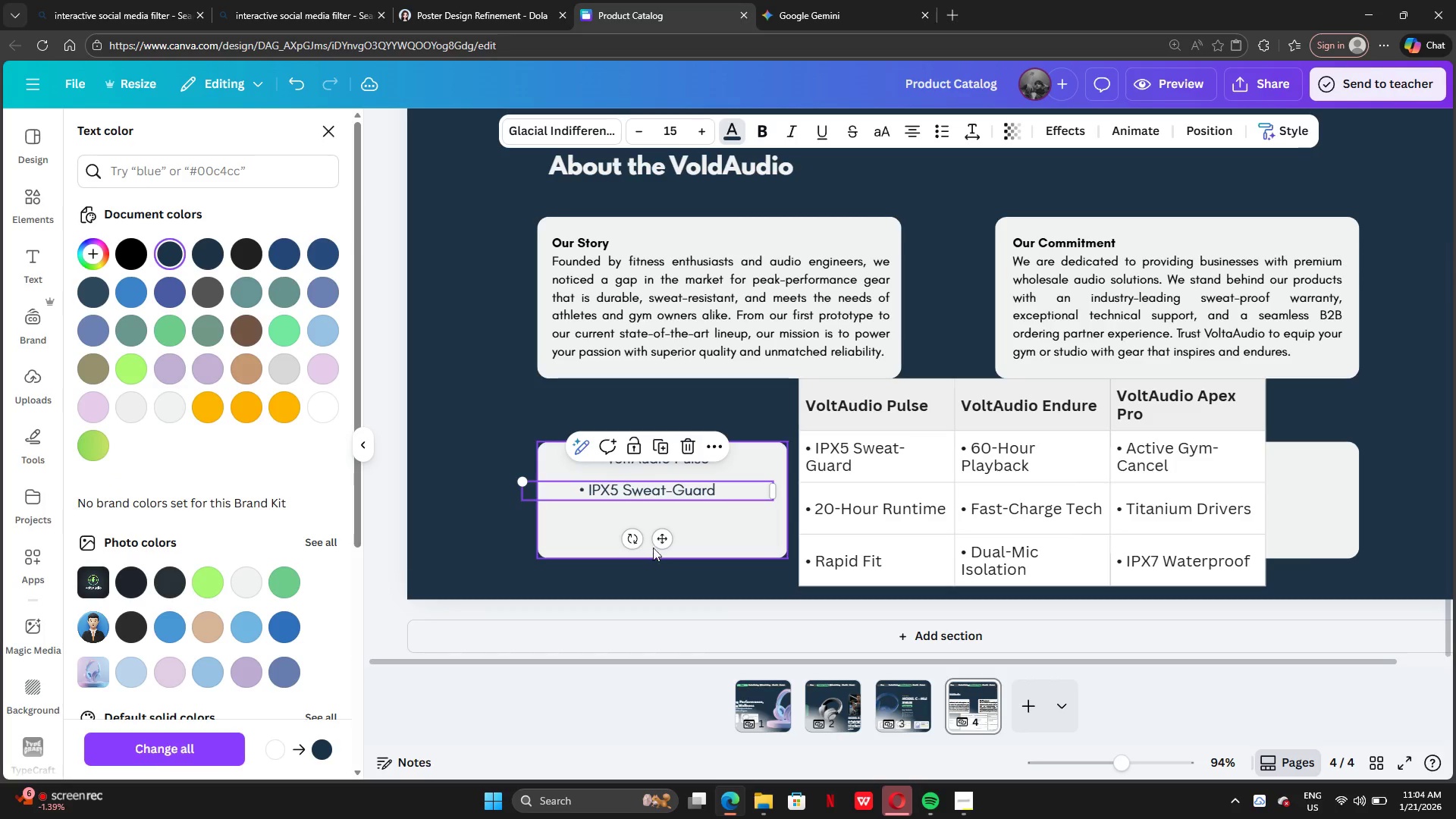 
left_click_drag(start_coordinate=[655, 538], to_coordinate=[632, 536])
 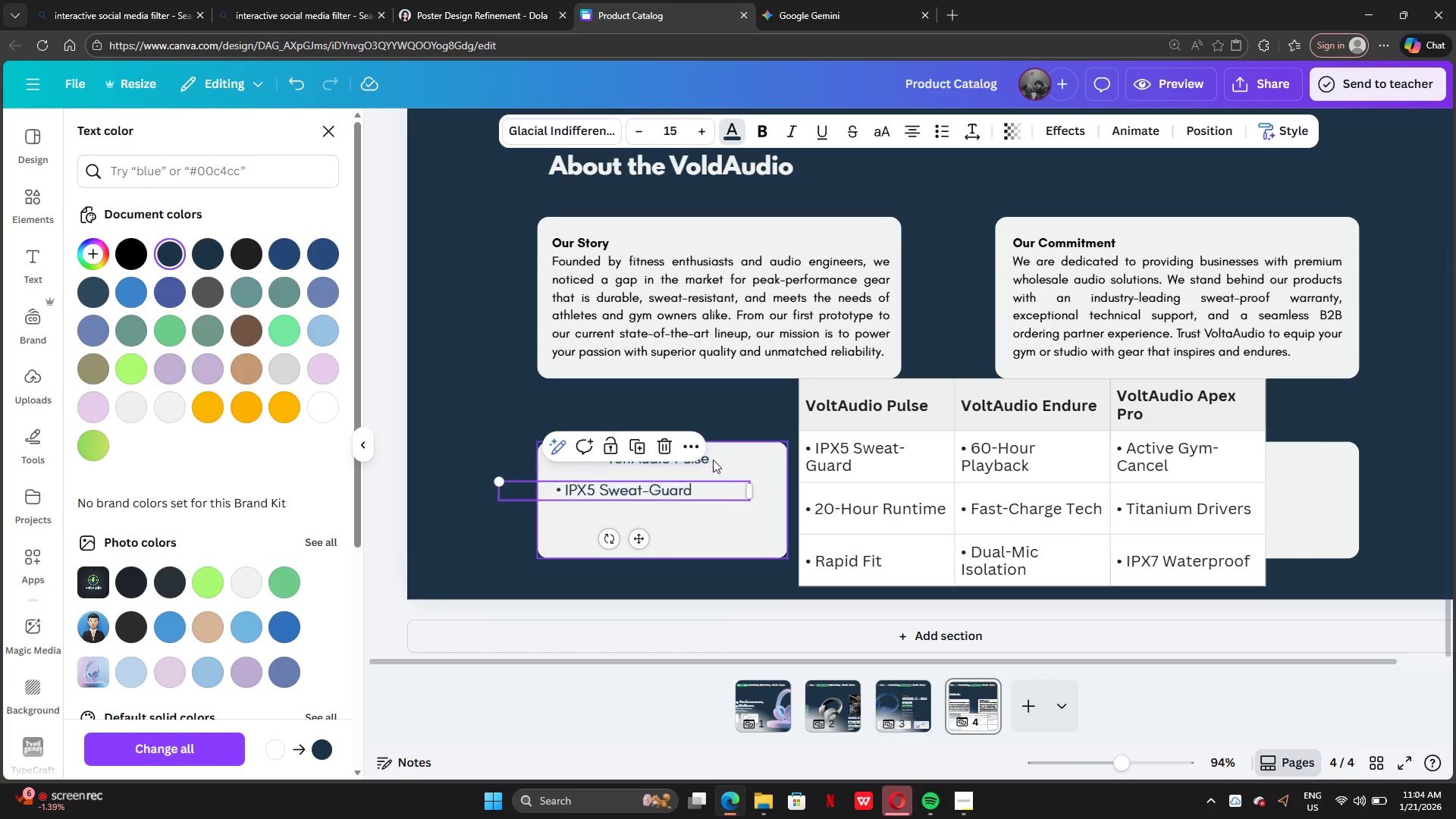 
left_click([713, 460])
 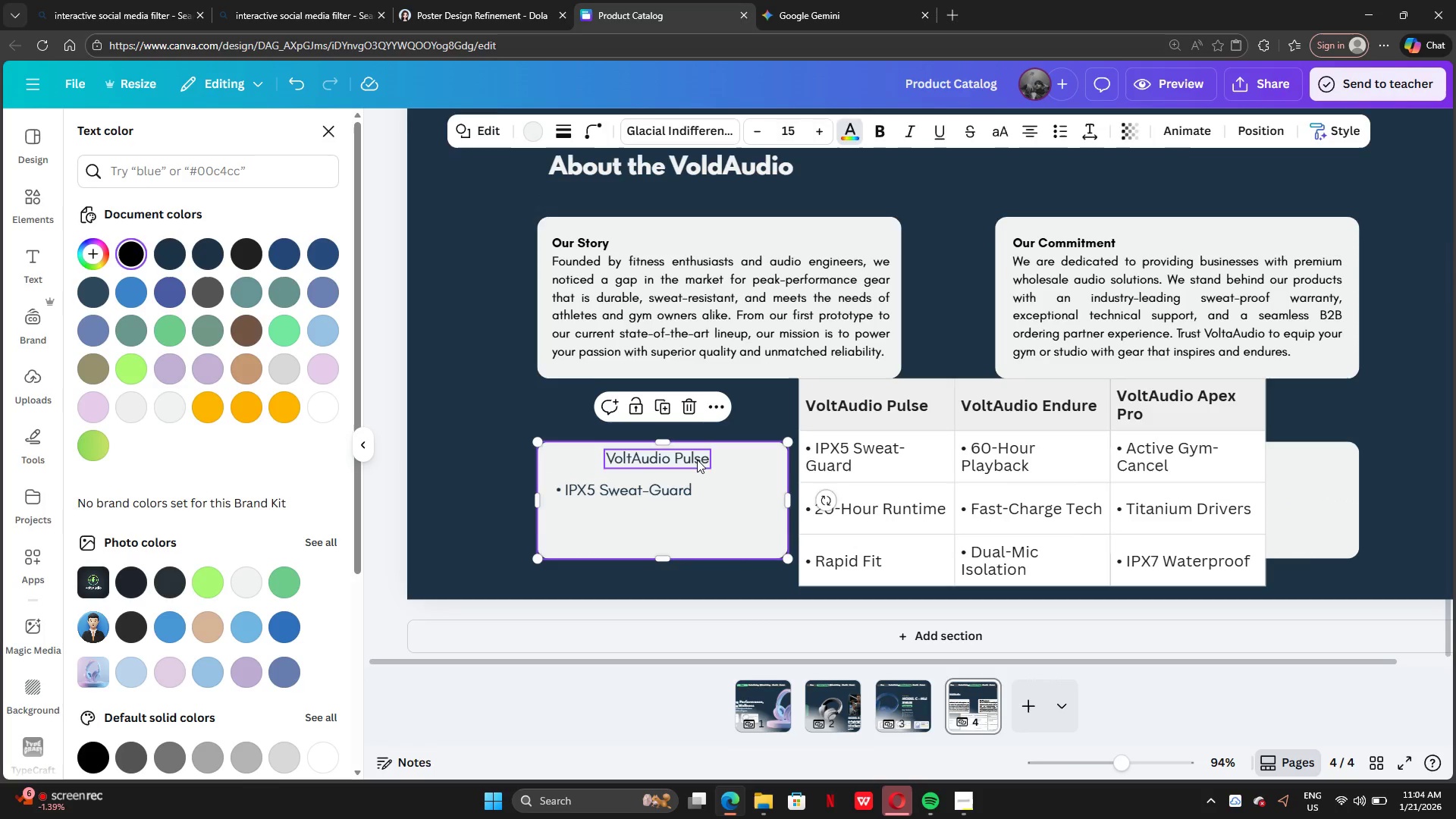 
left_click_drag(start_coordinate=[697, 460], to_coordinate=[643, 461])
 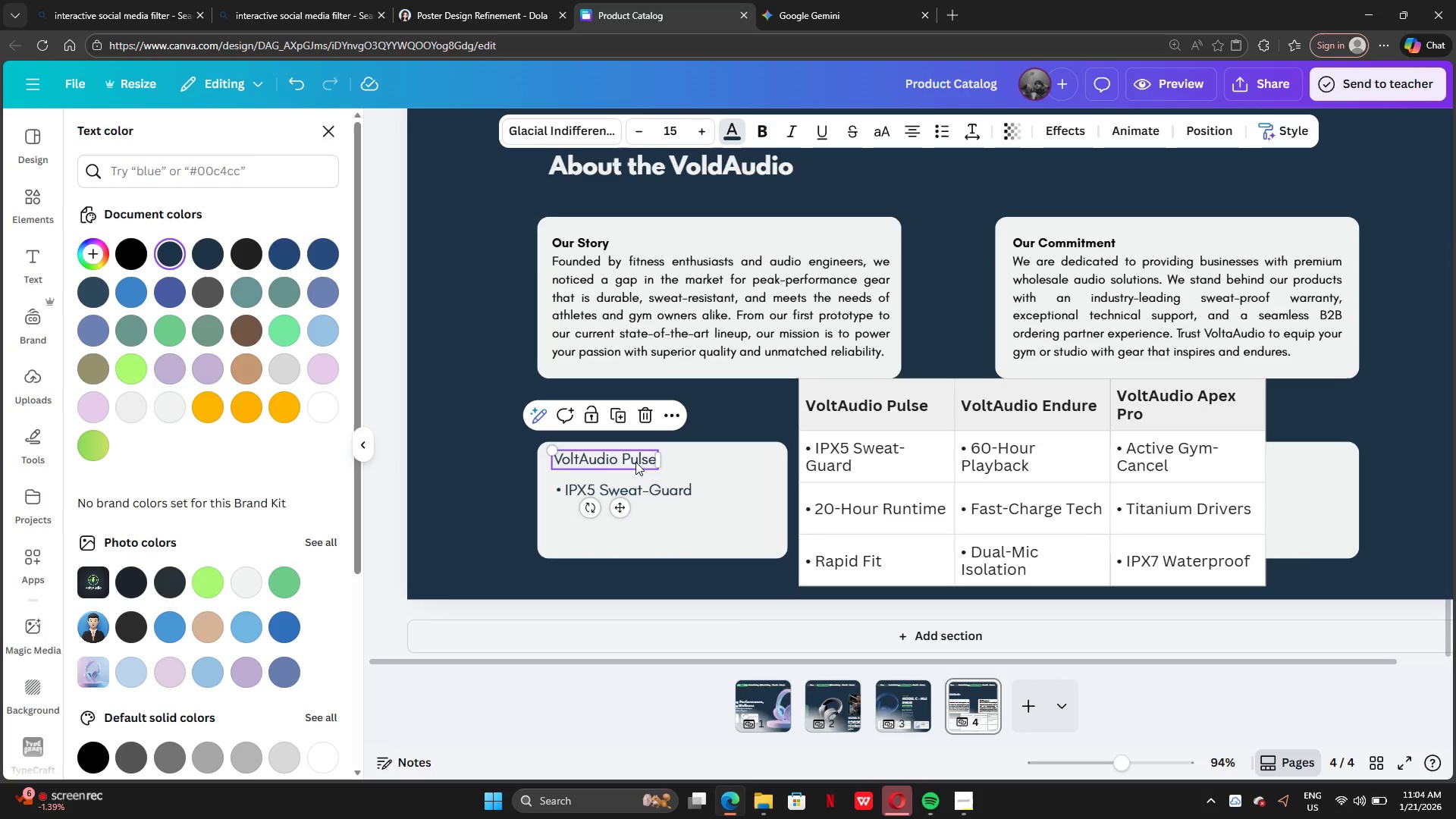 
left_click_drag(start_coordinate=[635, 462], to_coordinate=[643, 462])
 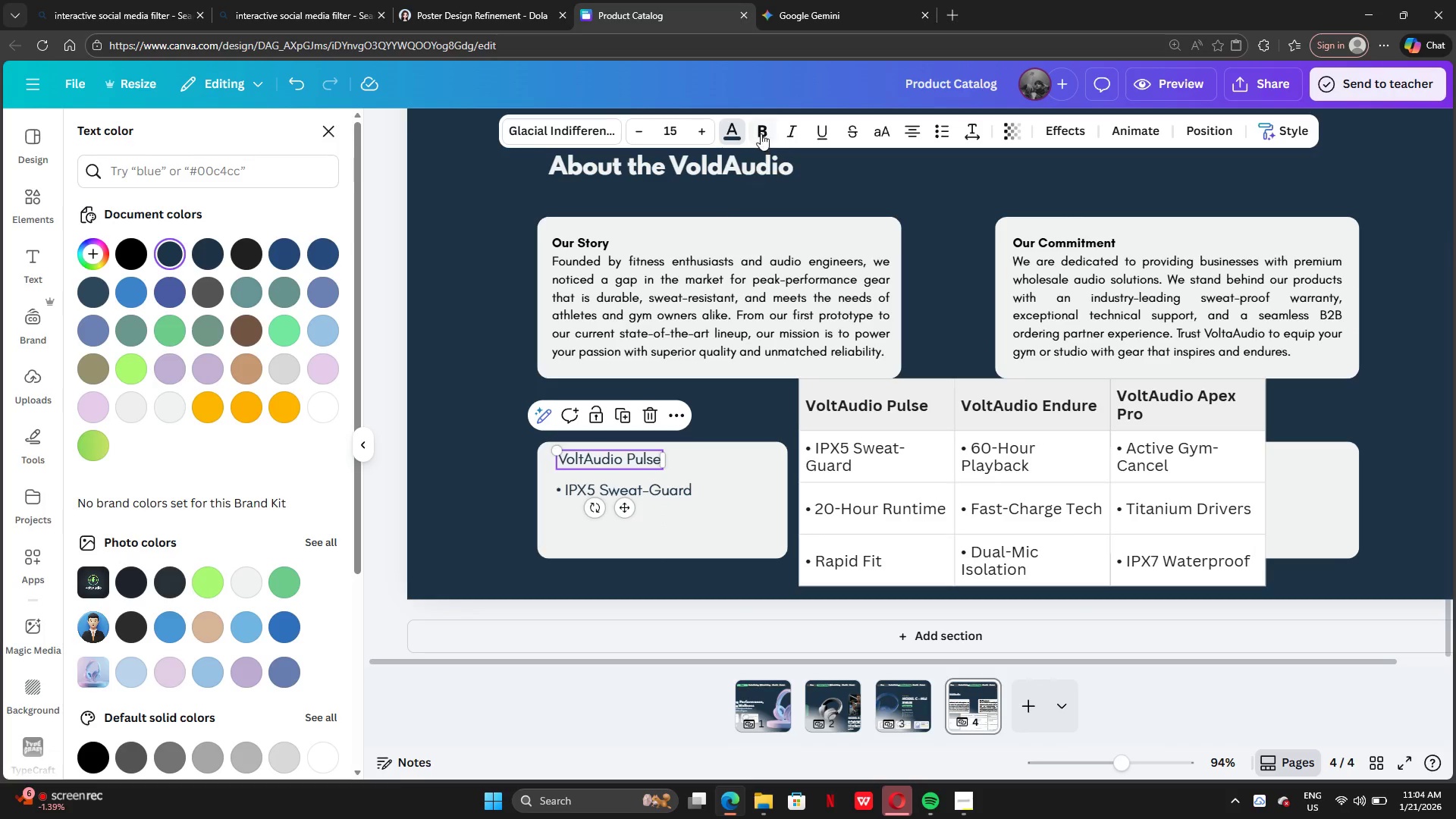 
left_click([759, 133])
 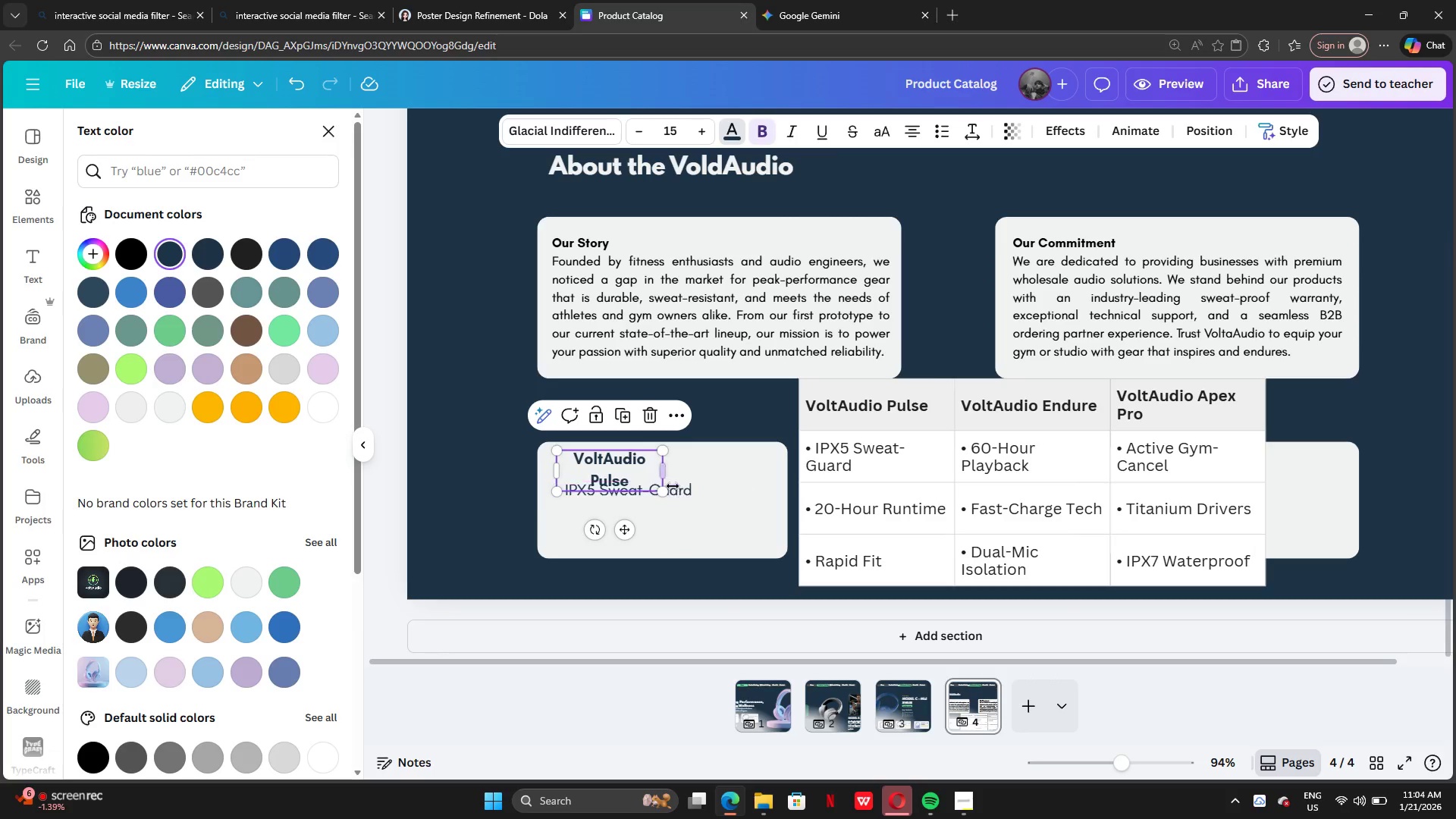 
left_click_drag(start_coordinate=[666, 475], to_coordinate=[689, 475])
 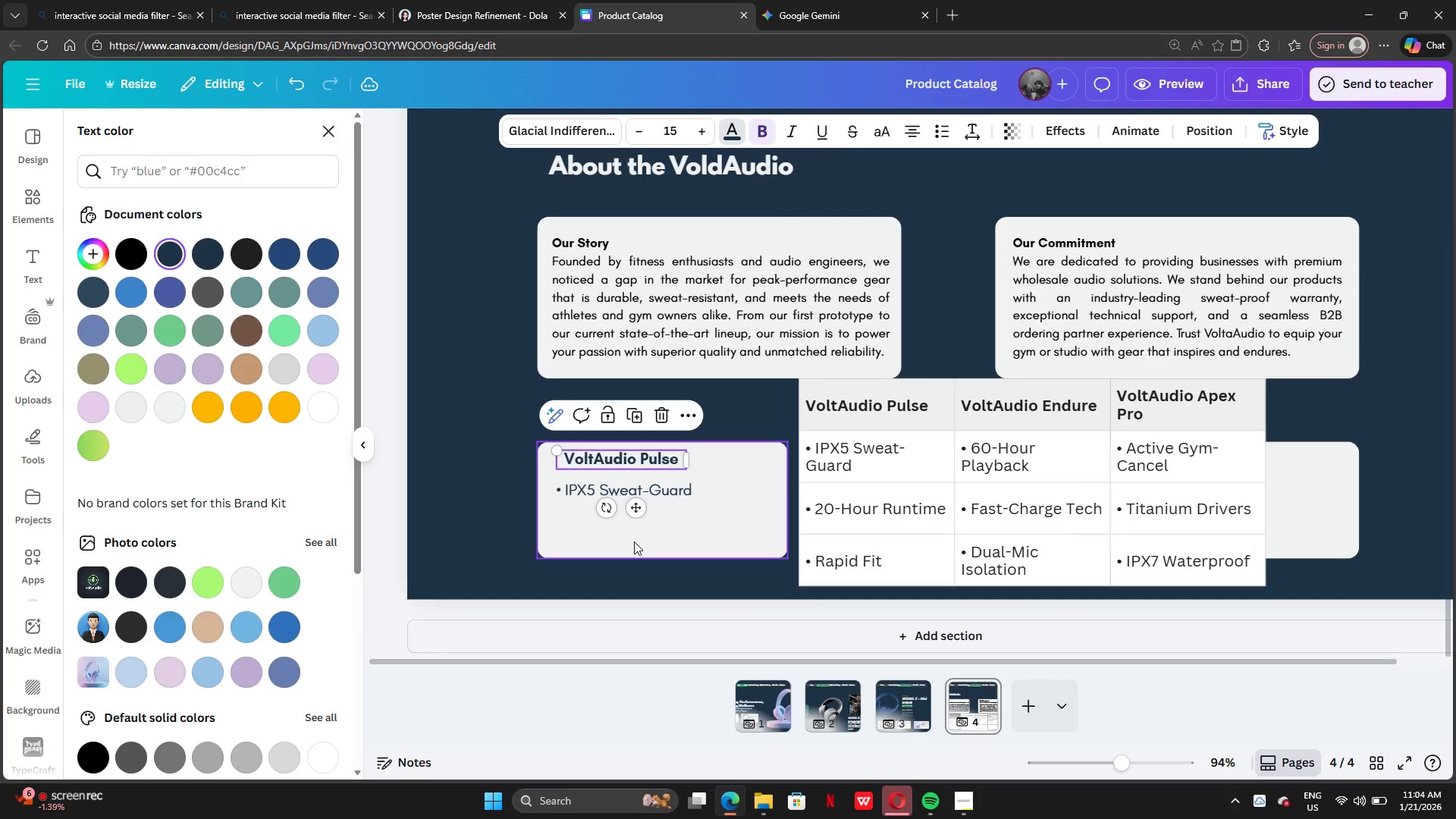 
left_click([634, 541])
 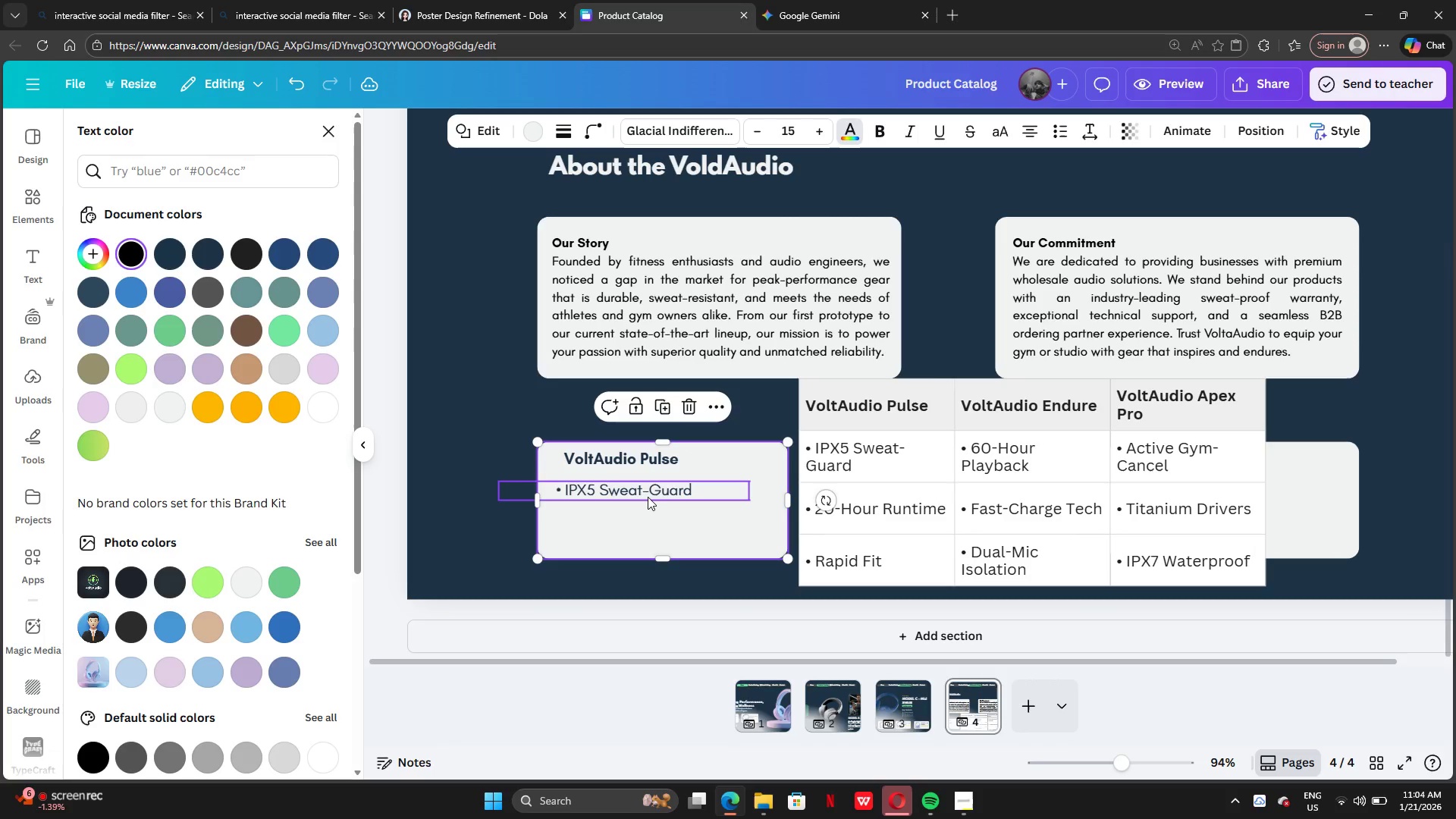 
left_click_drag(start_coordinate=[648, 495], to_coordinate=[648, 486])
 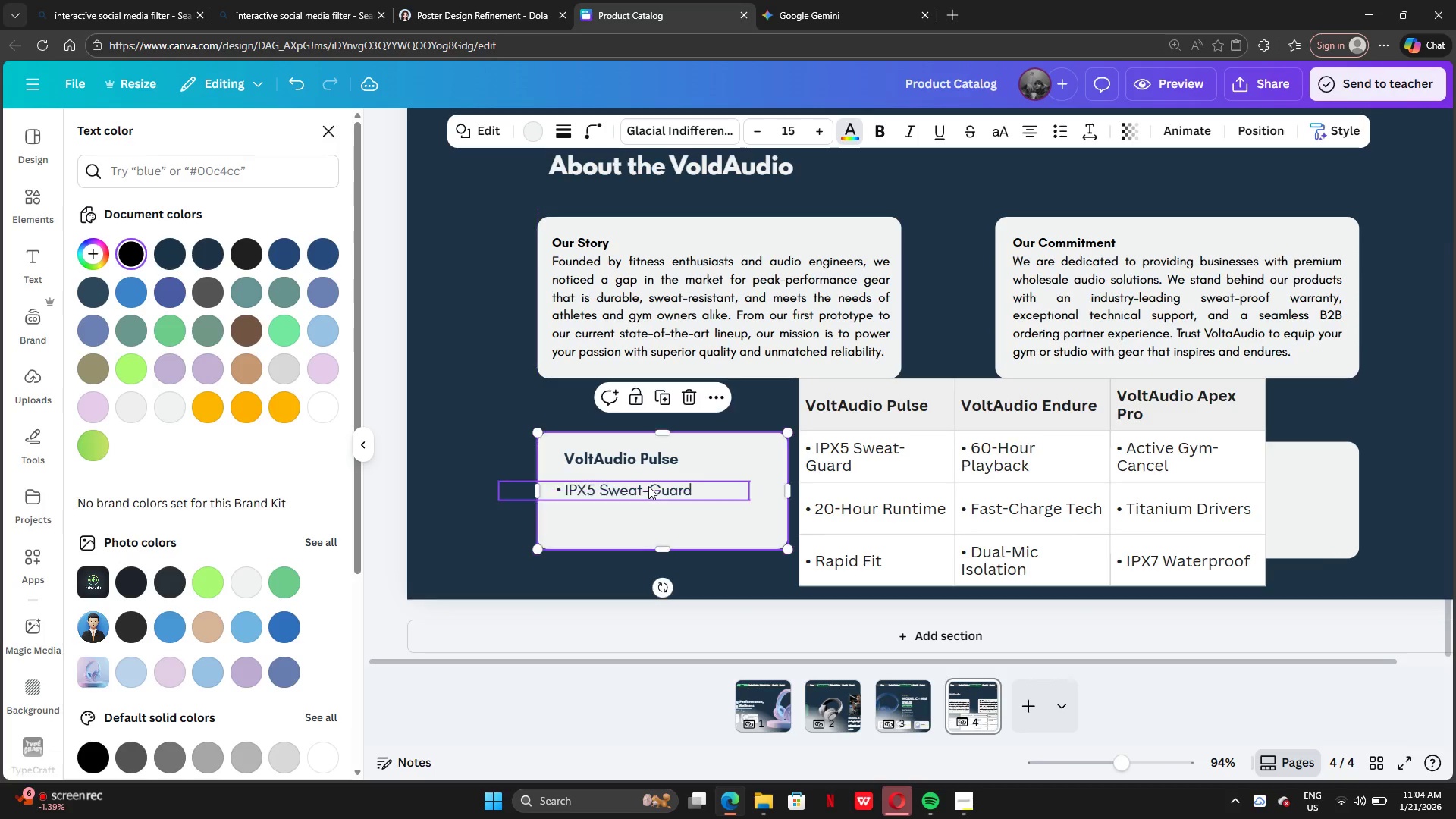 
key(Control+Z)
 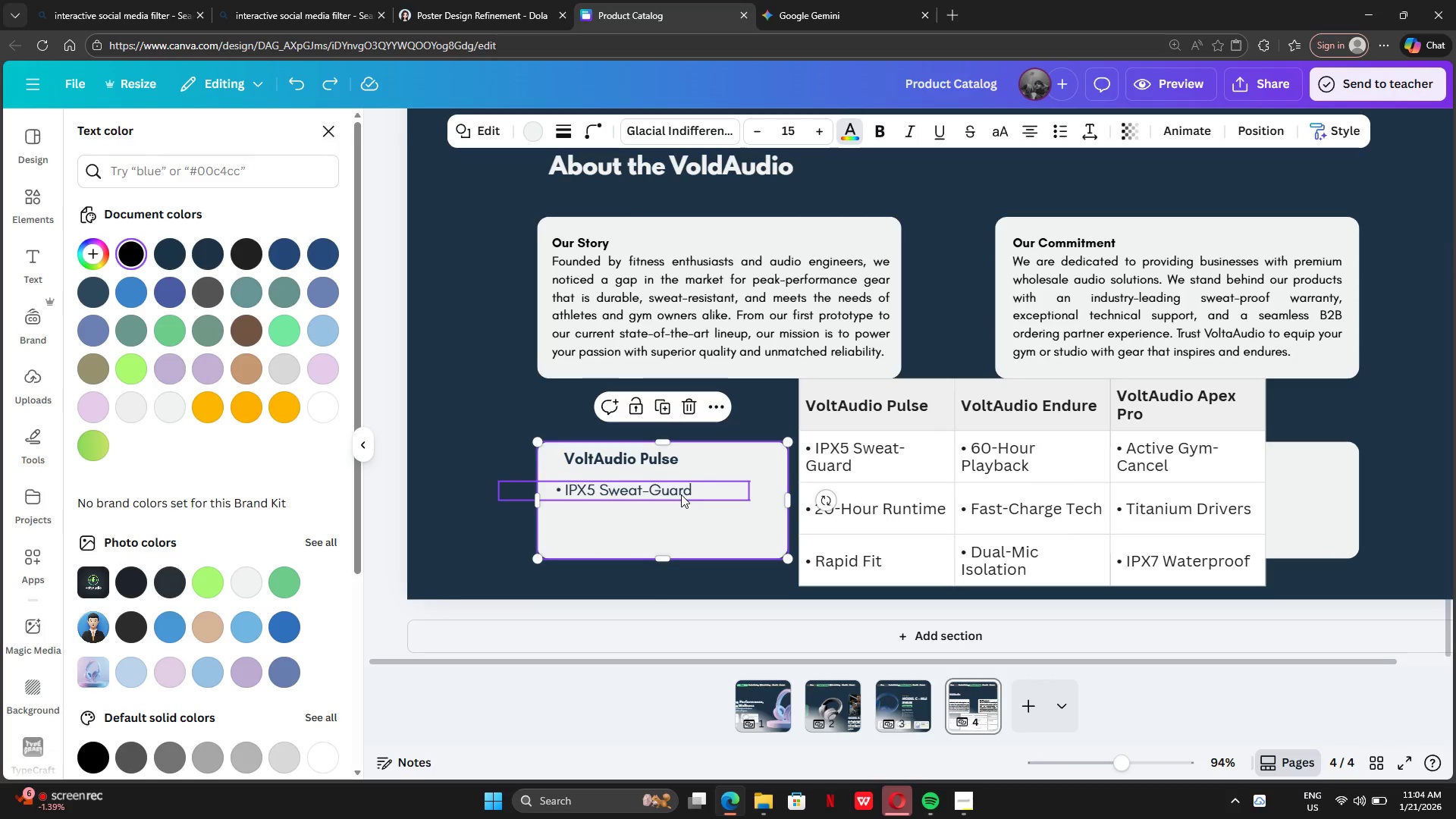 
left_click_drag(start_coordinate=[680, 492], to_coordinate=[680, 482])
 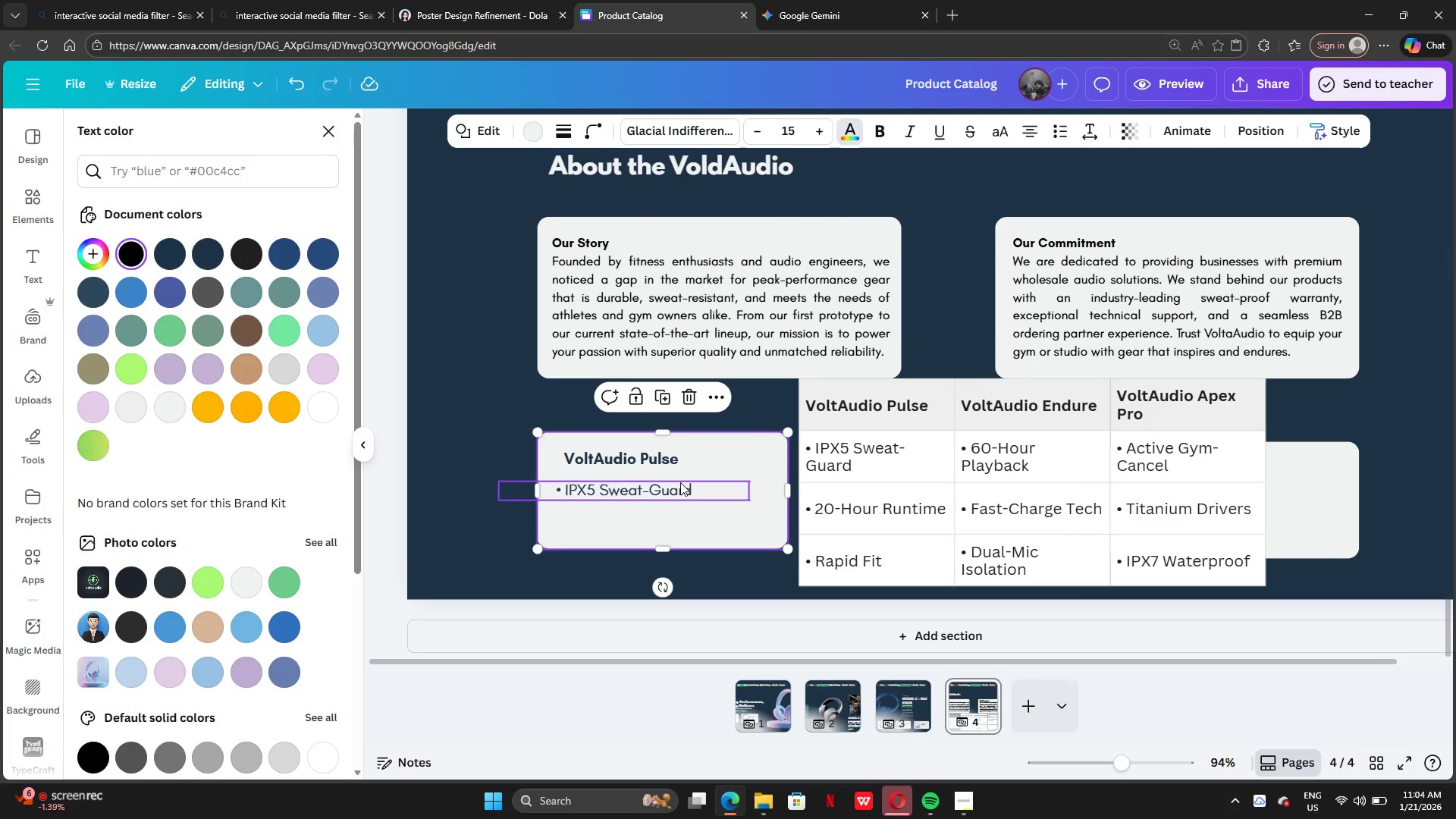 
key(Control+Z)
 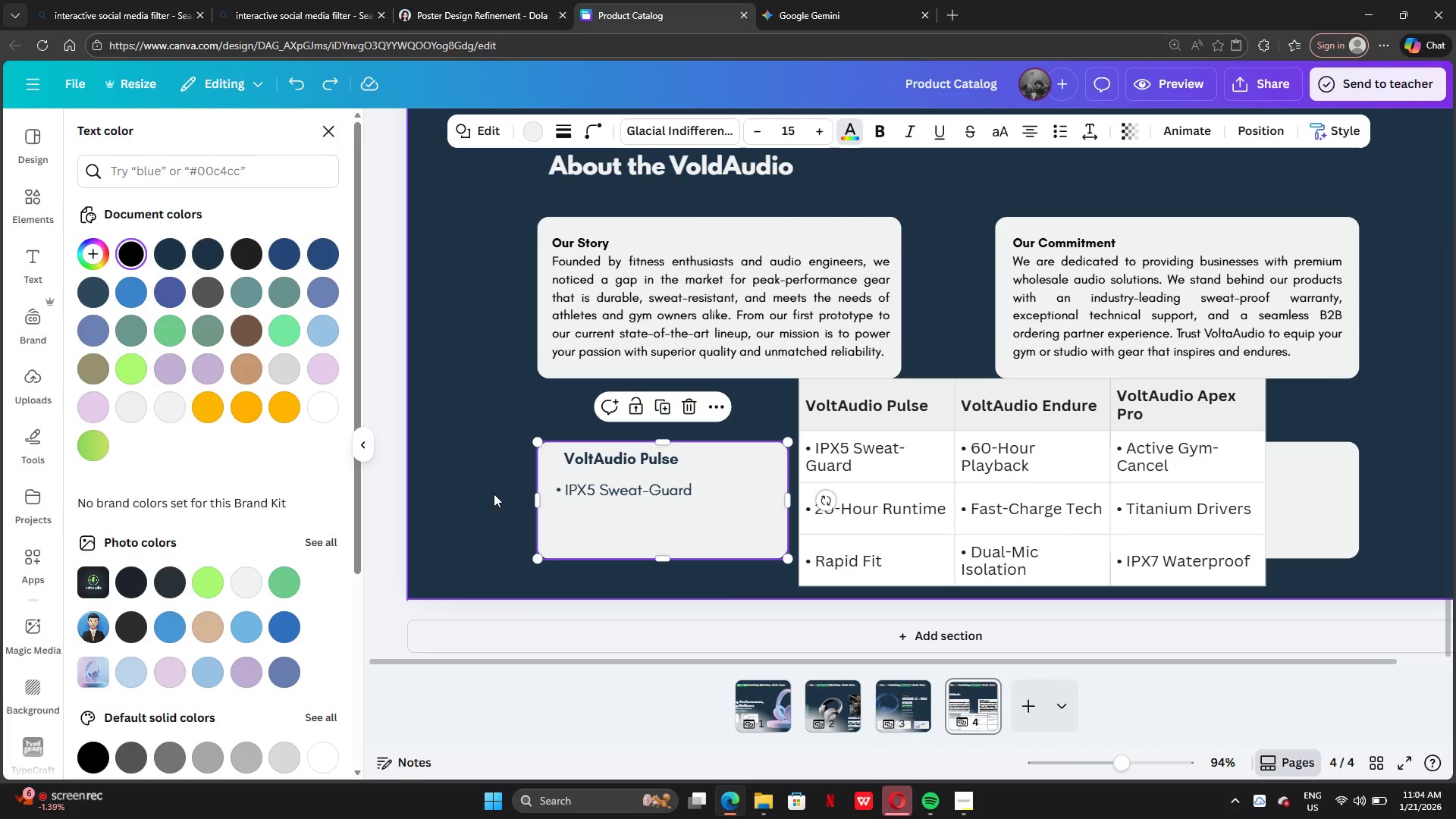 
left_click([594, 492])
 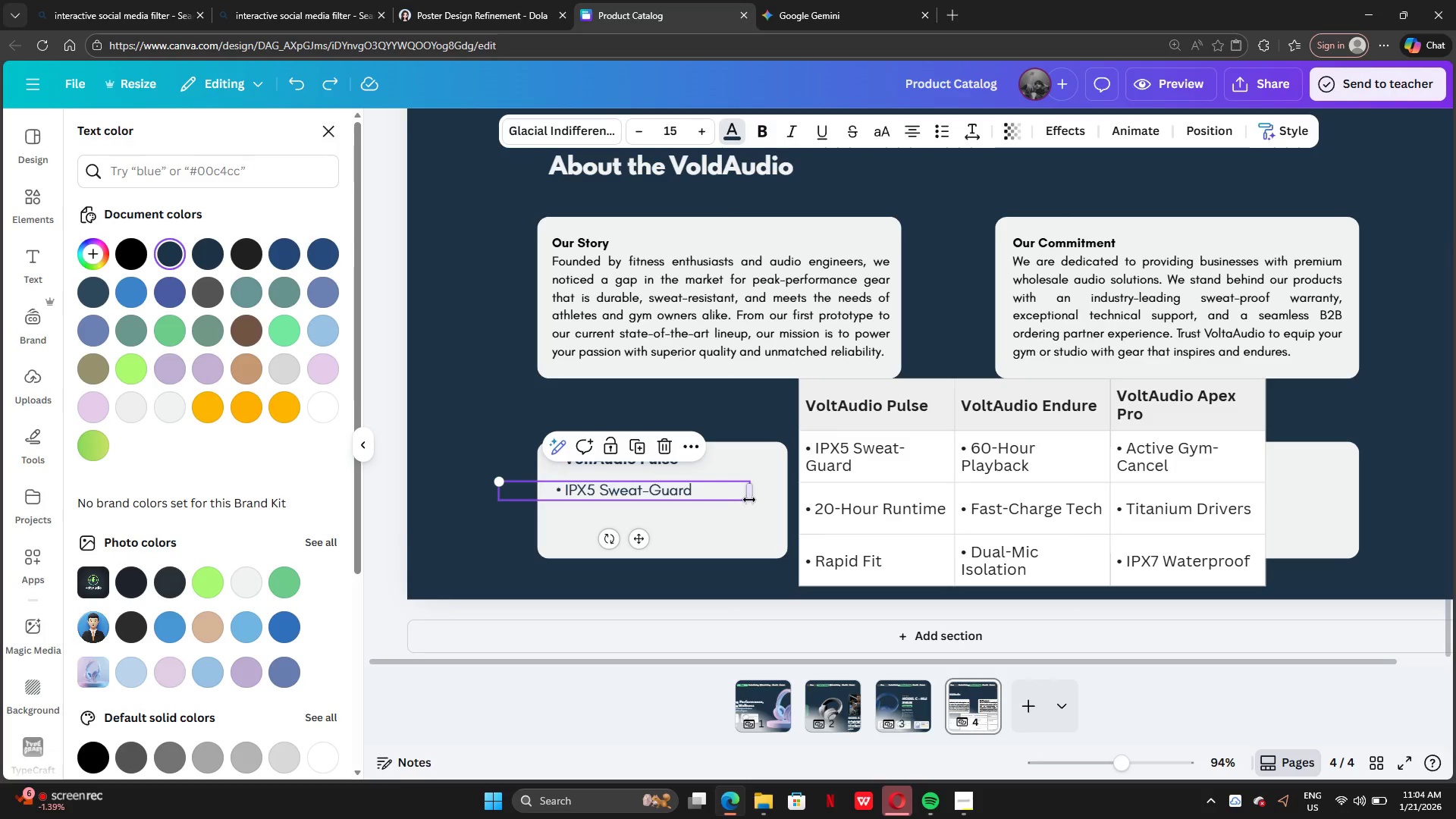 
left_click_drag(start_coordinate=[751, 498], to_coordinate=[660, 494])
 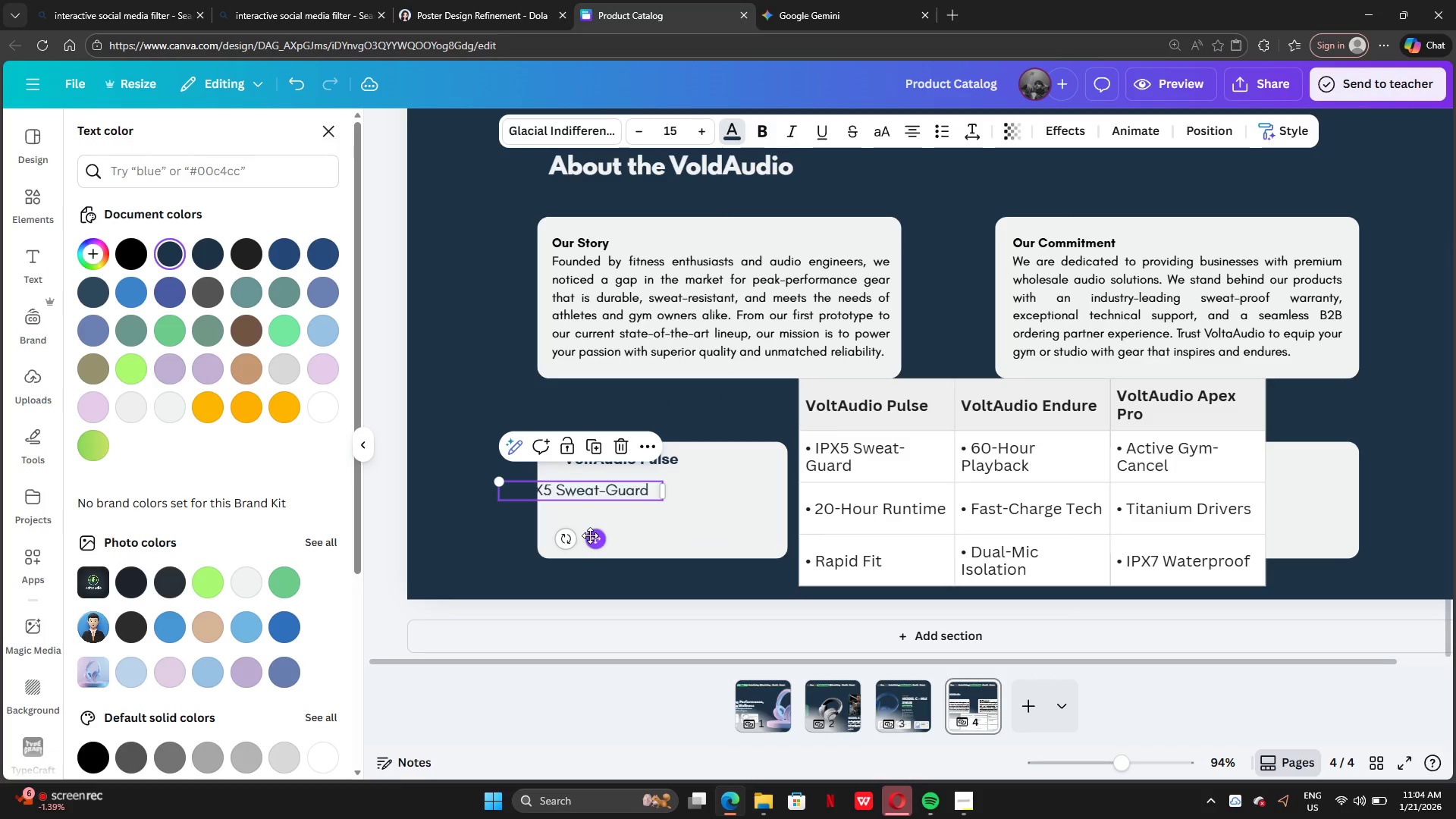 
left_click_drag(start_coordinate=[590, 535], to_coordinate=[635, 527])
 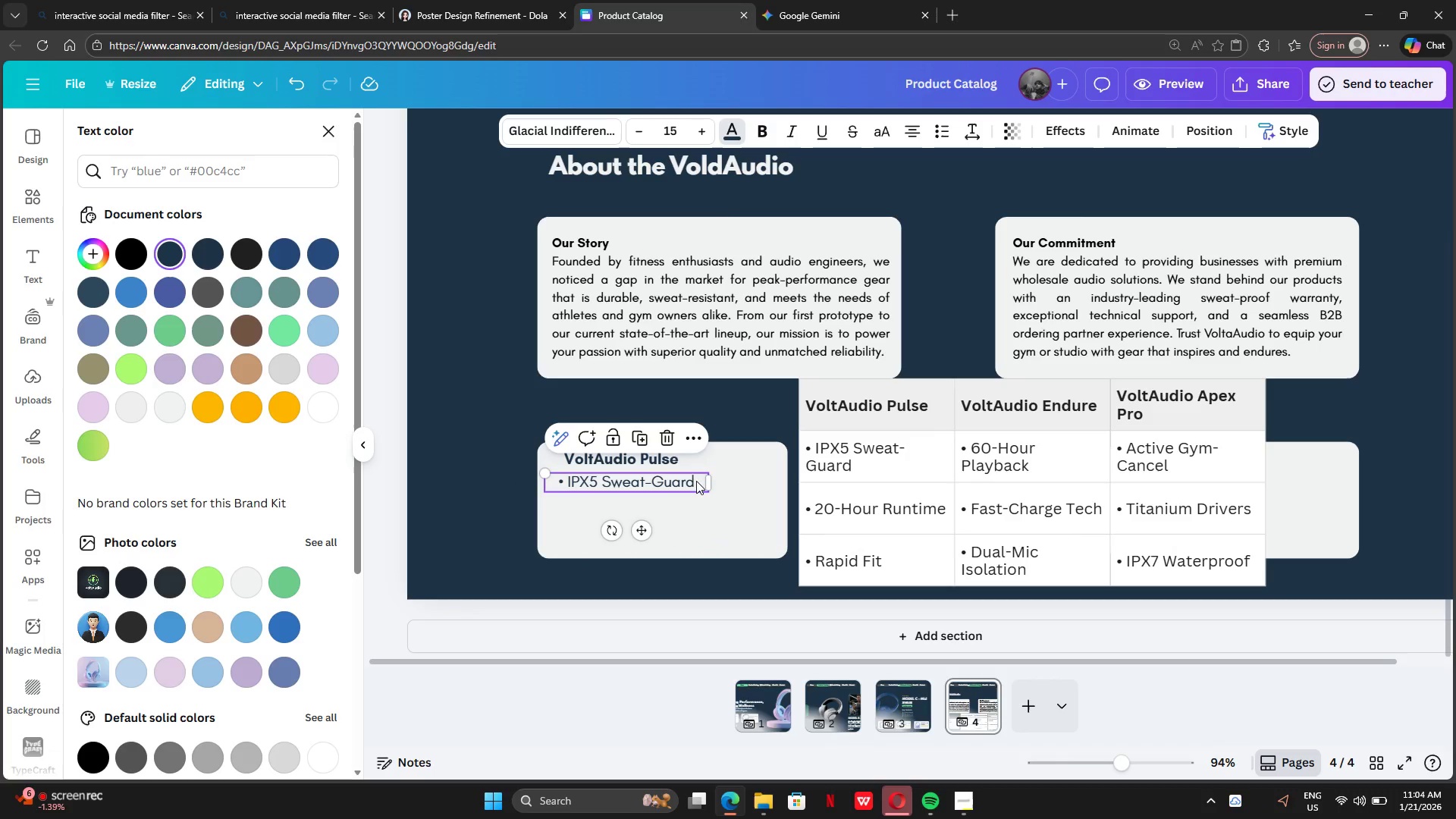 
double_click([696, 480])
 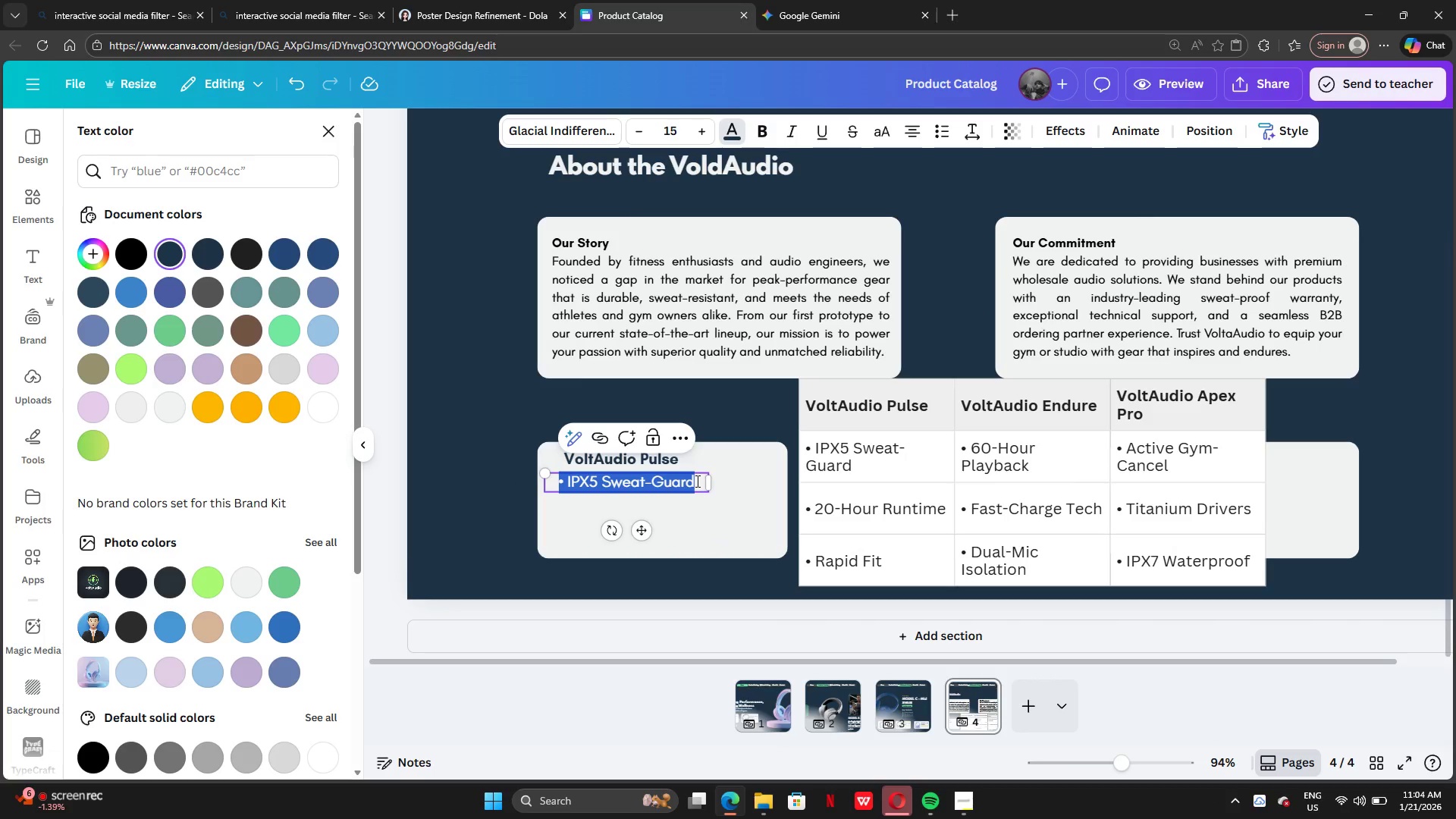 
left_click([696, 481])
 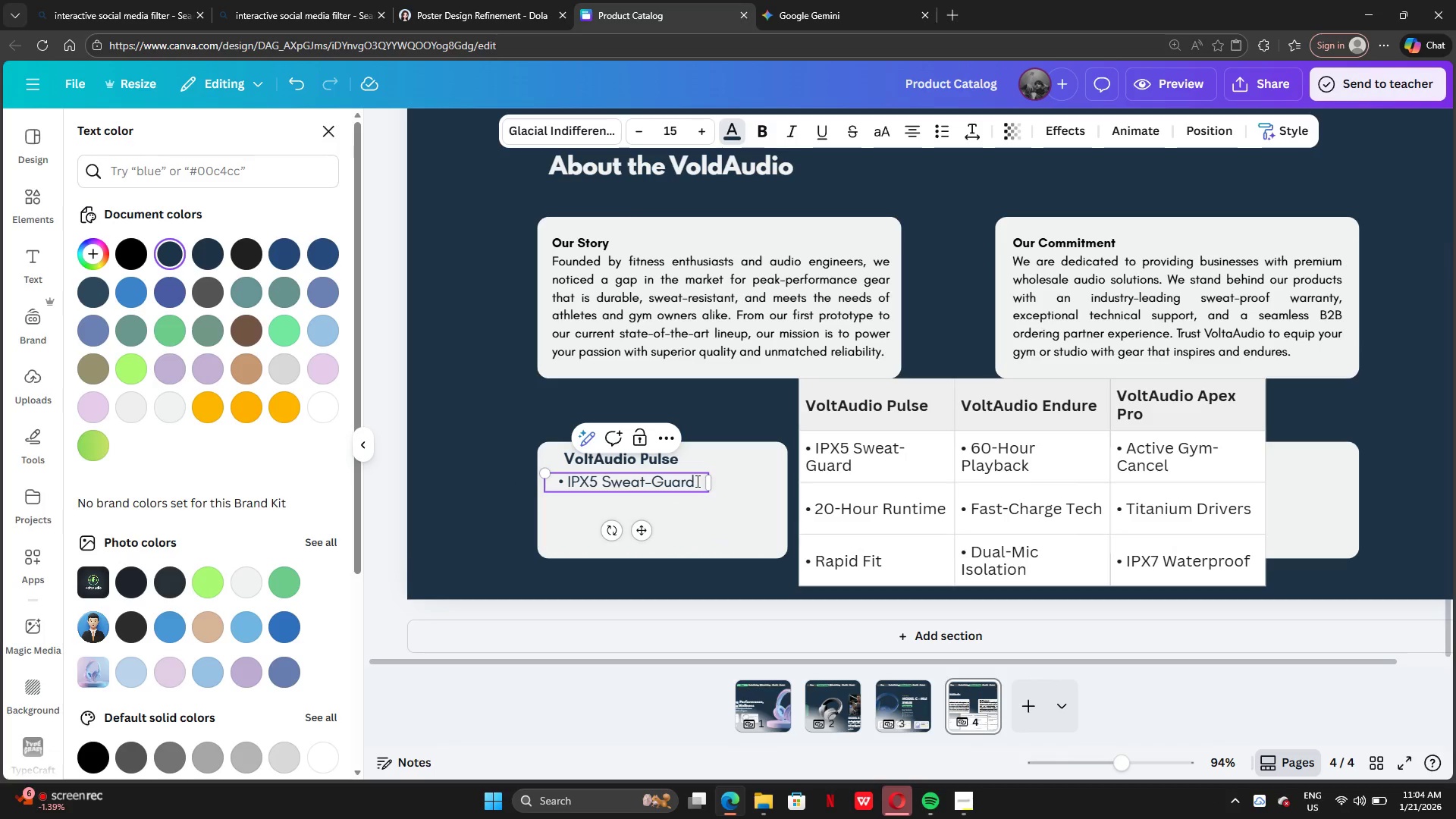 
key(Enter)
 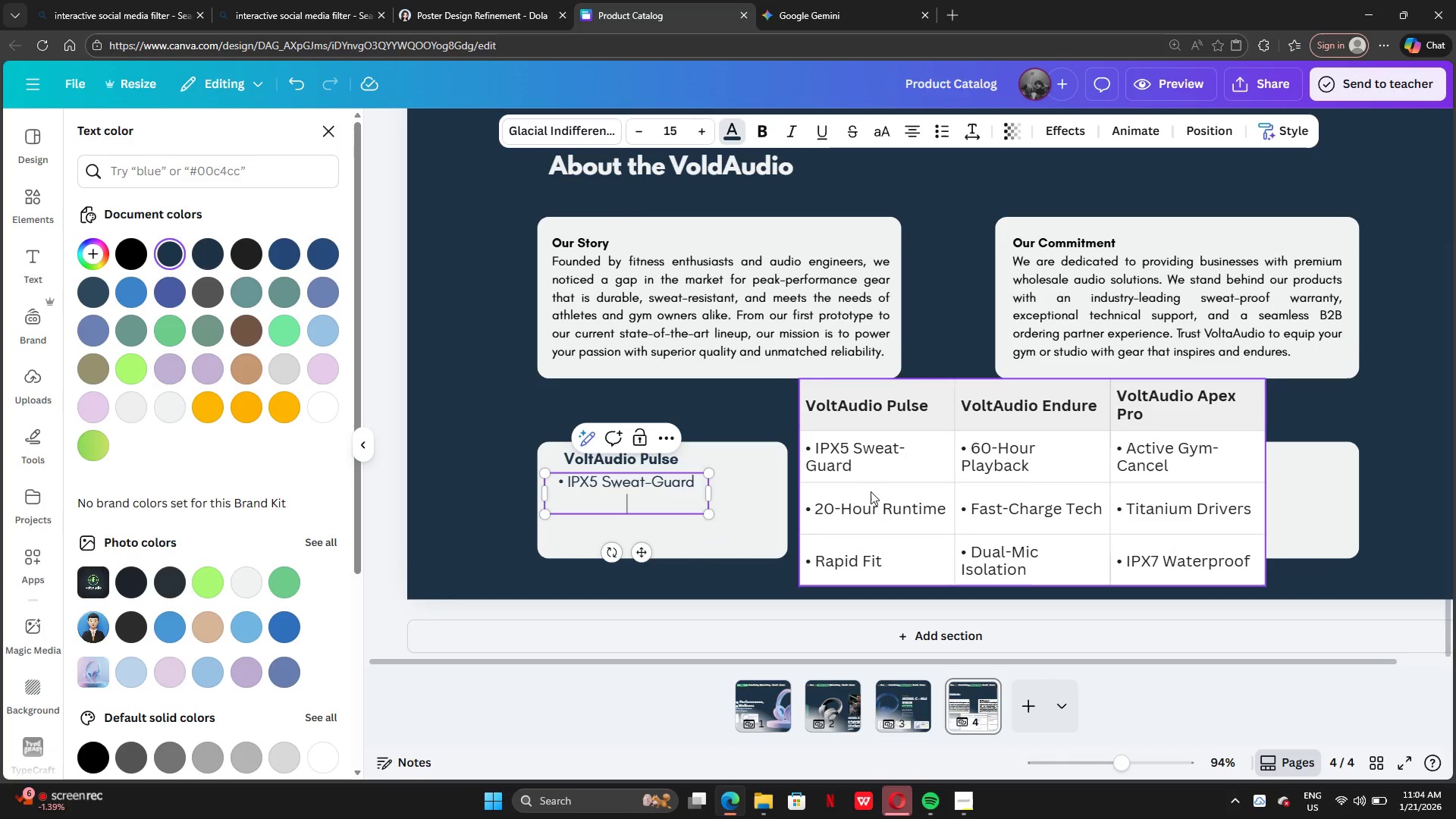 
left_click([817, 507])
 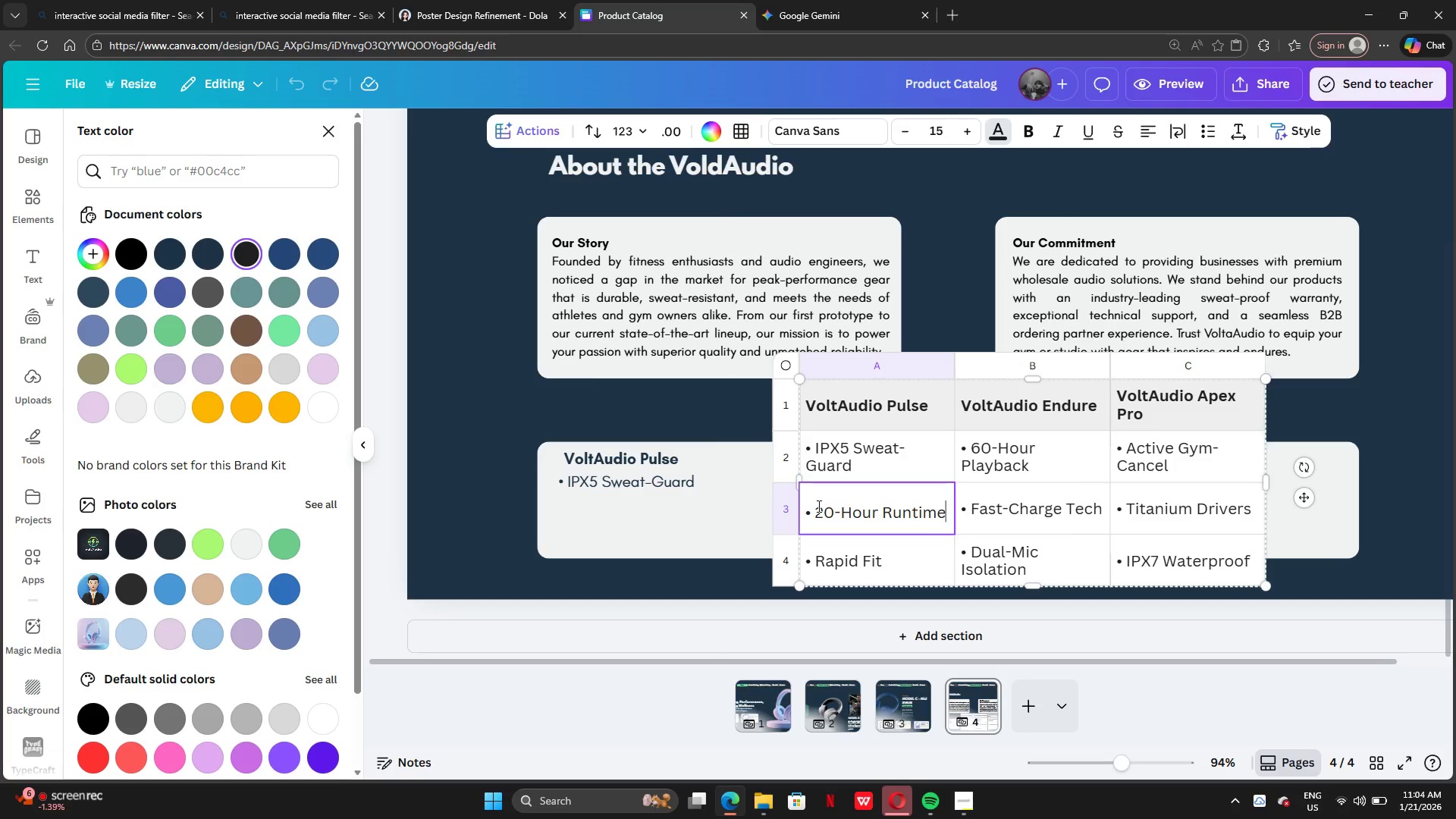 
double_click([817, 506])
 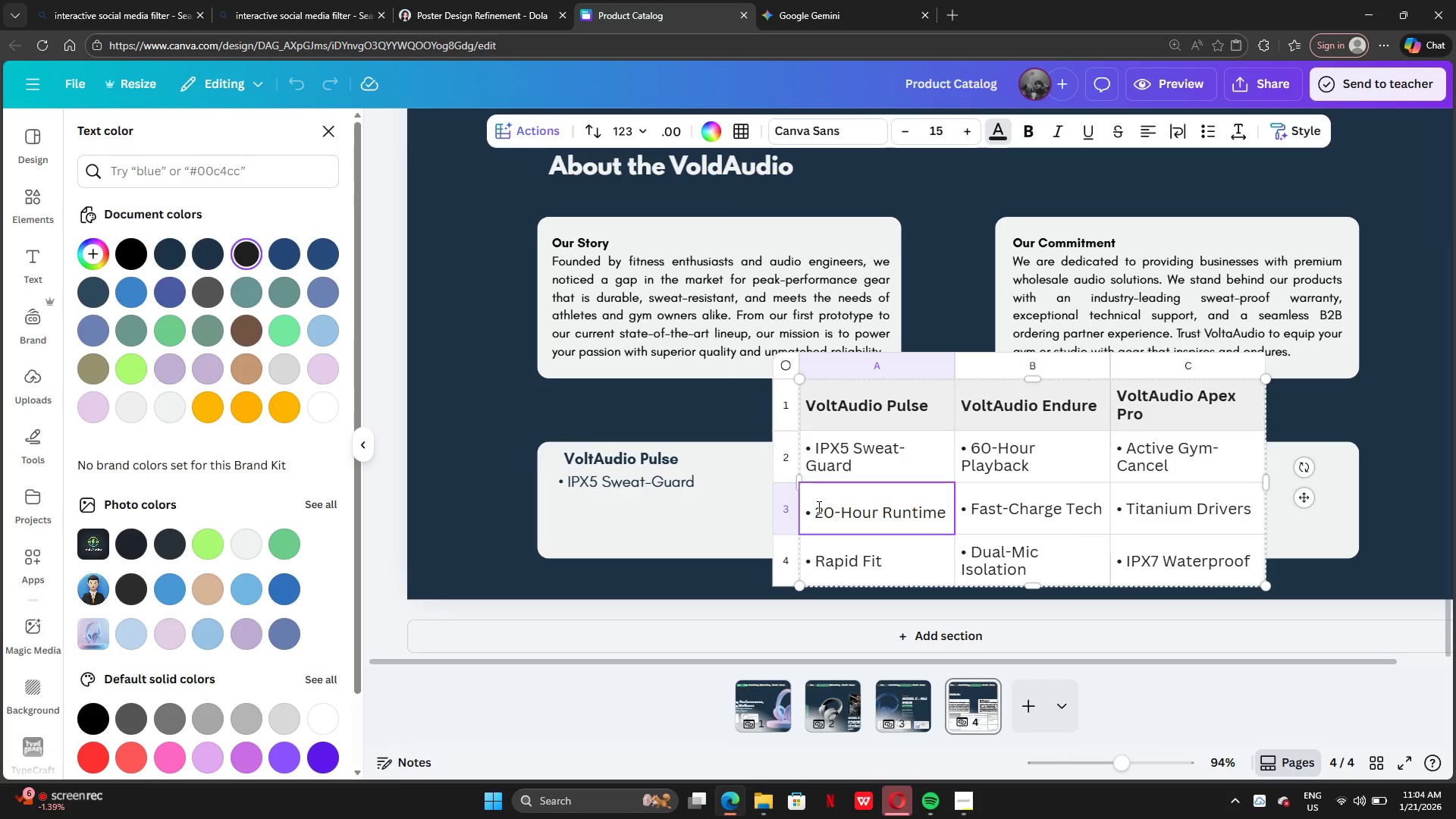 
key(Control+A)
 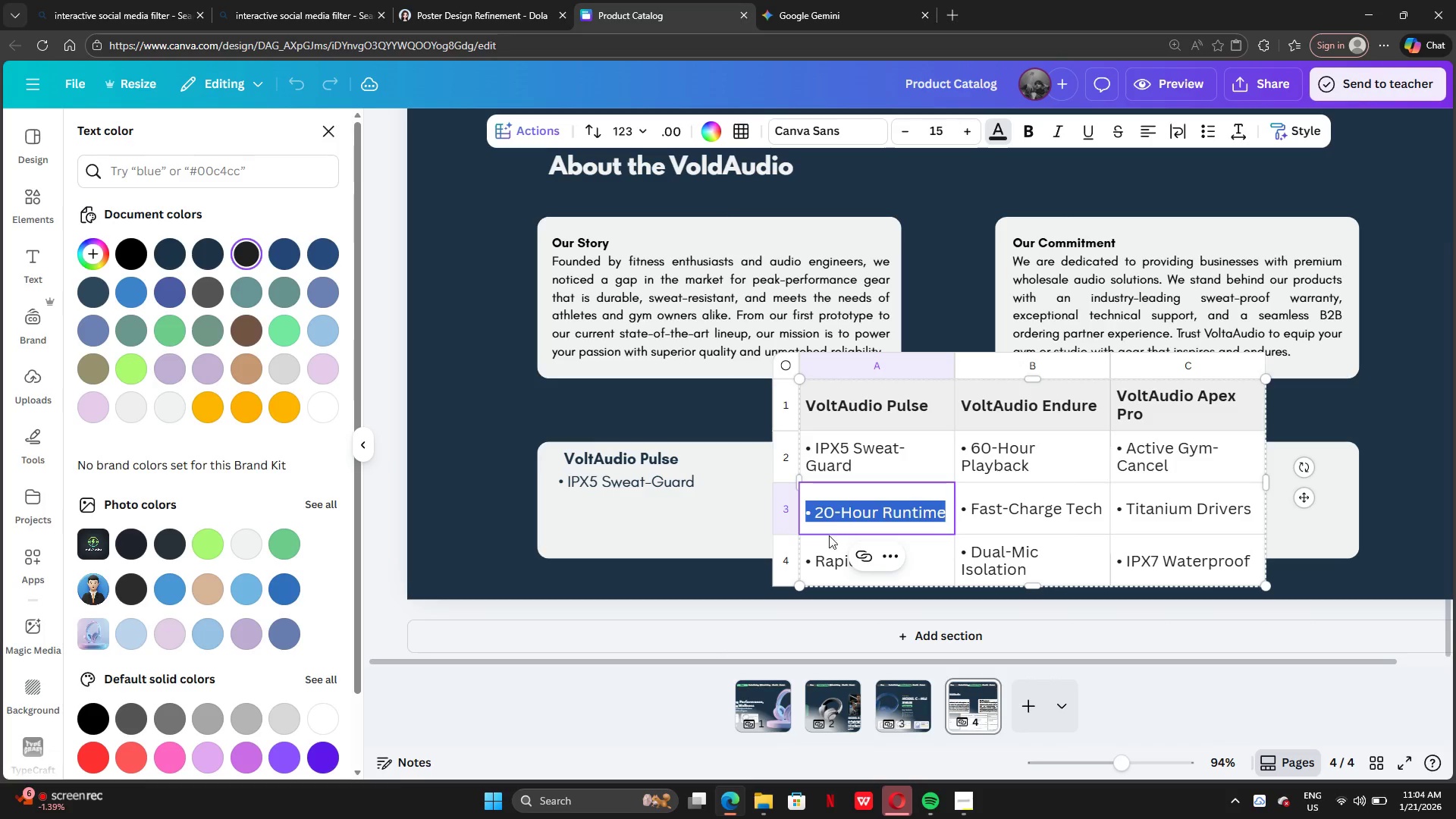 
key(Control+C)
 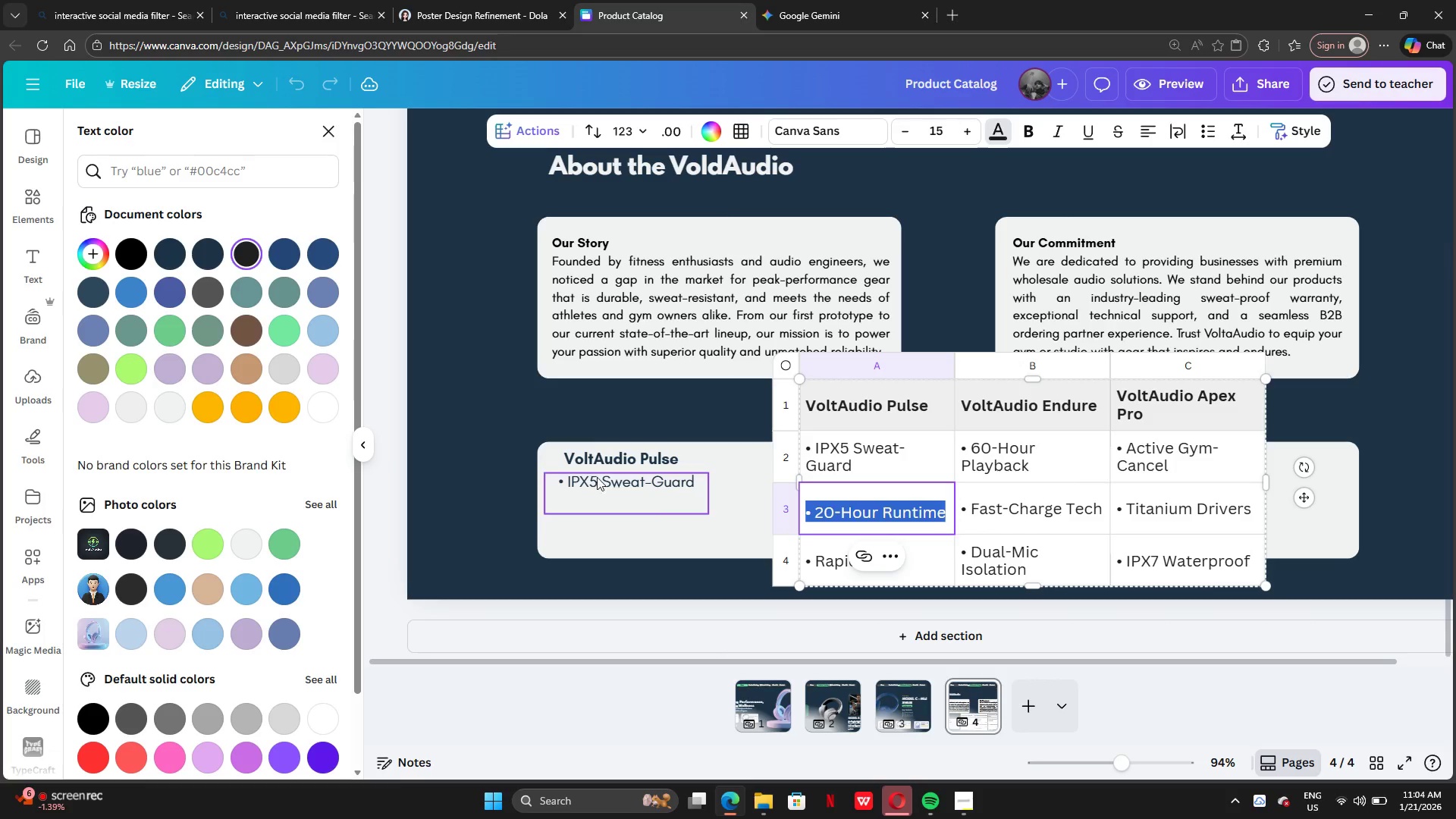 
left_click([598, 475])
 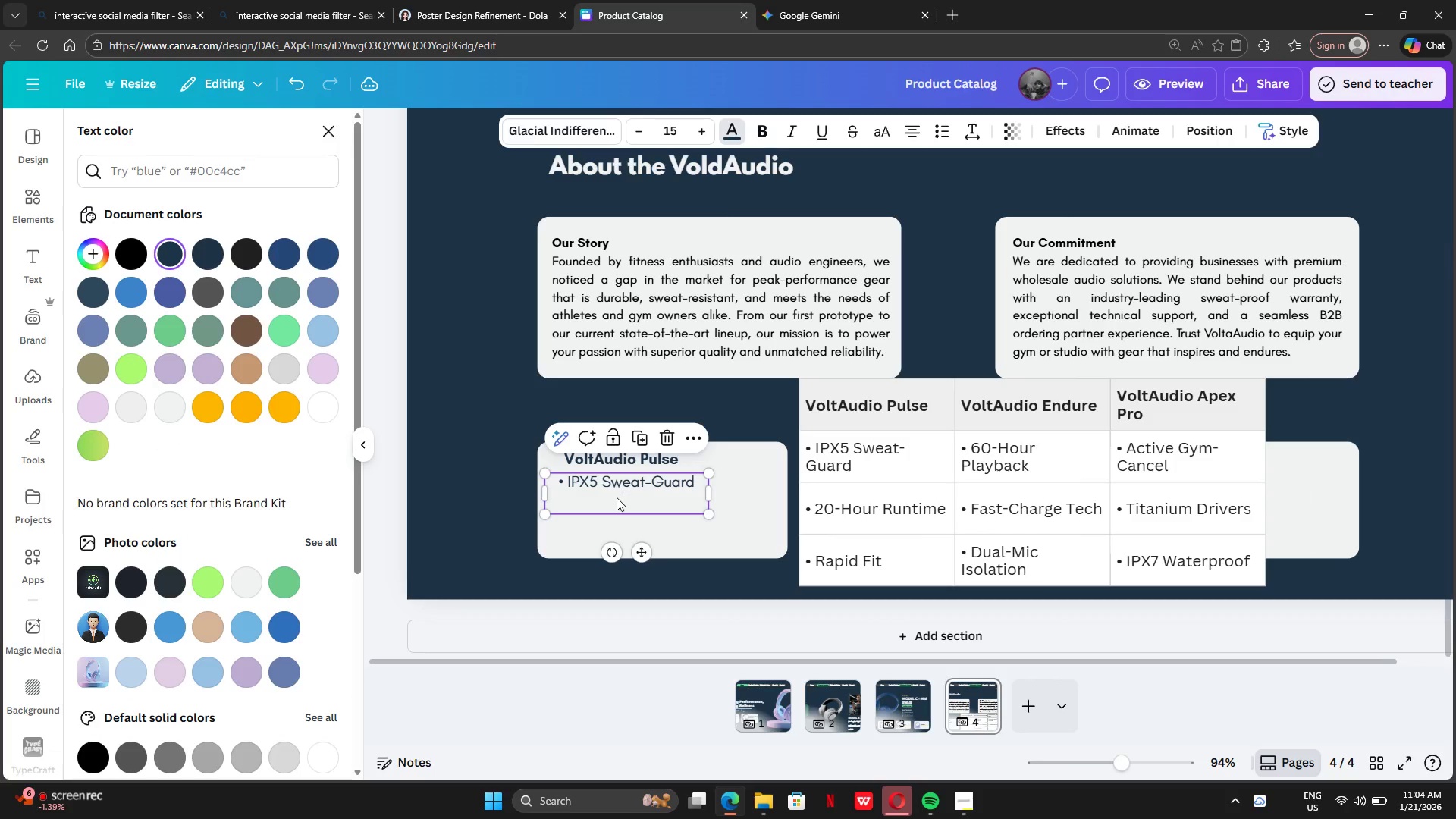 
left_click([615, 497])
 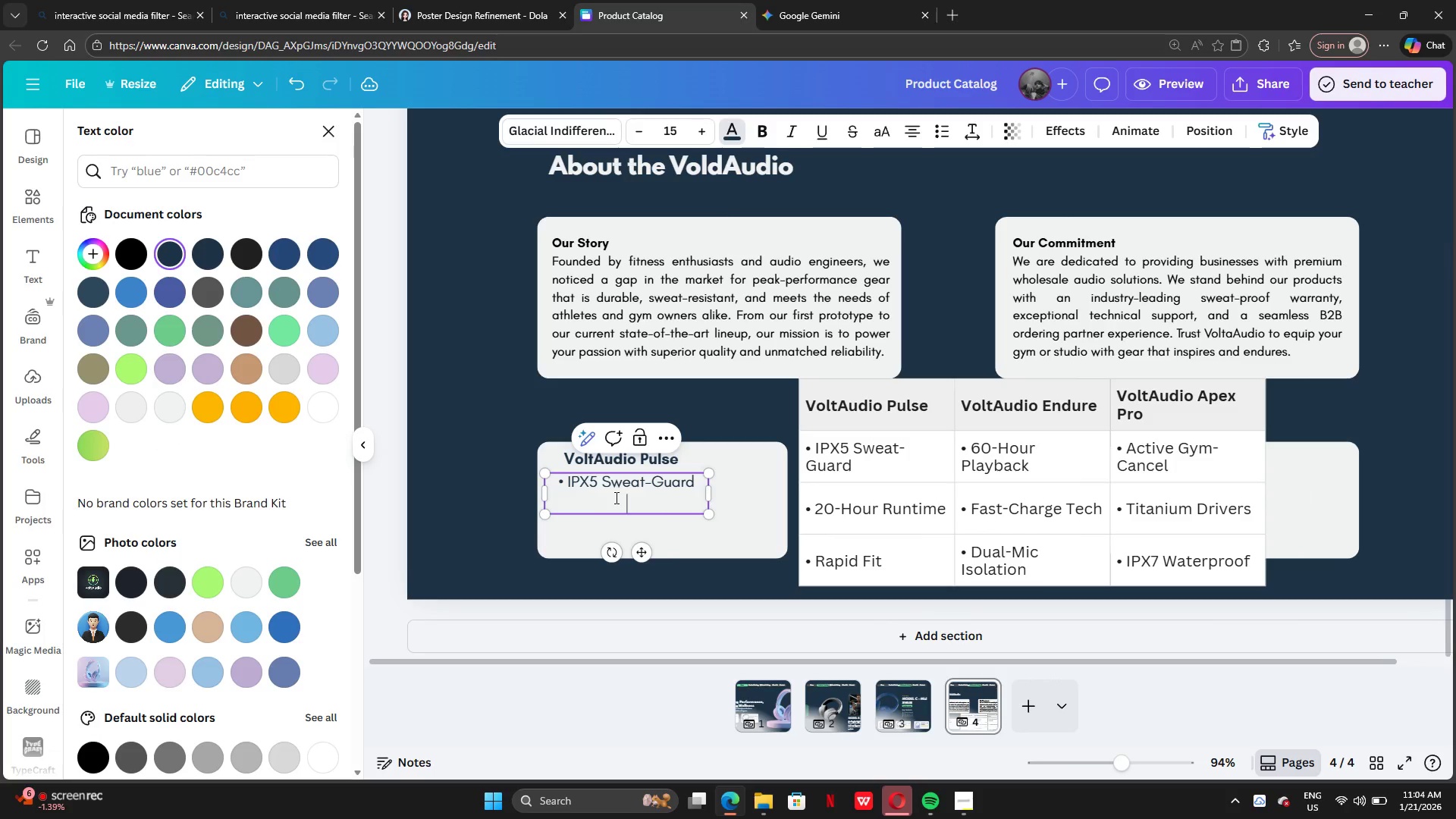 
key(Control+V)
 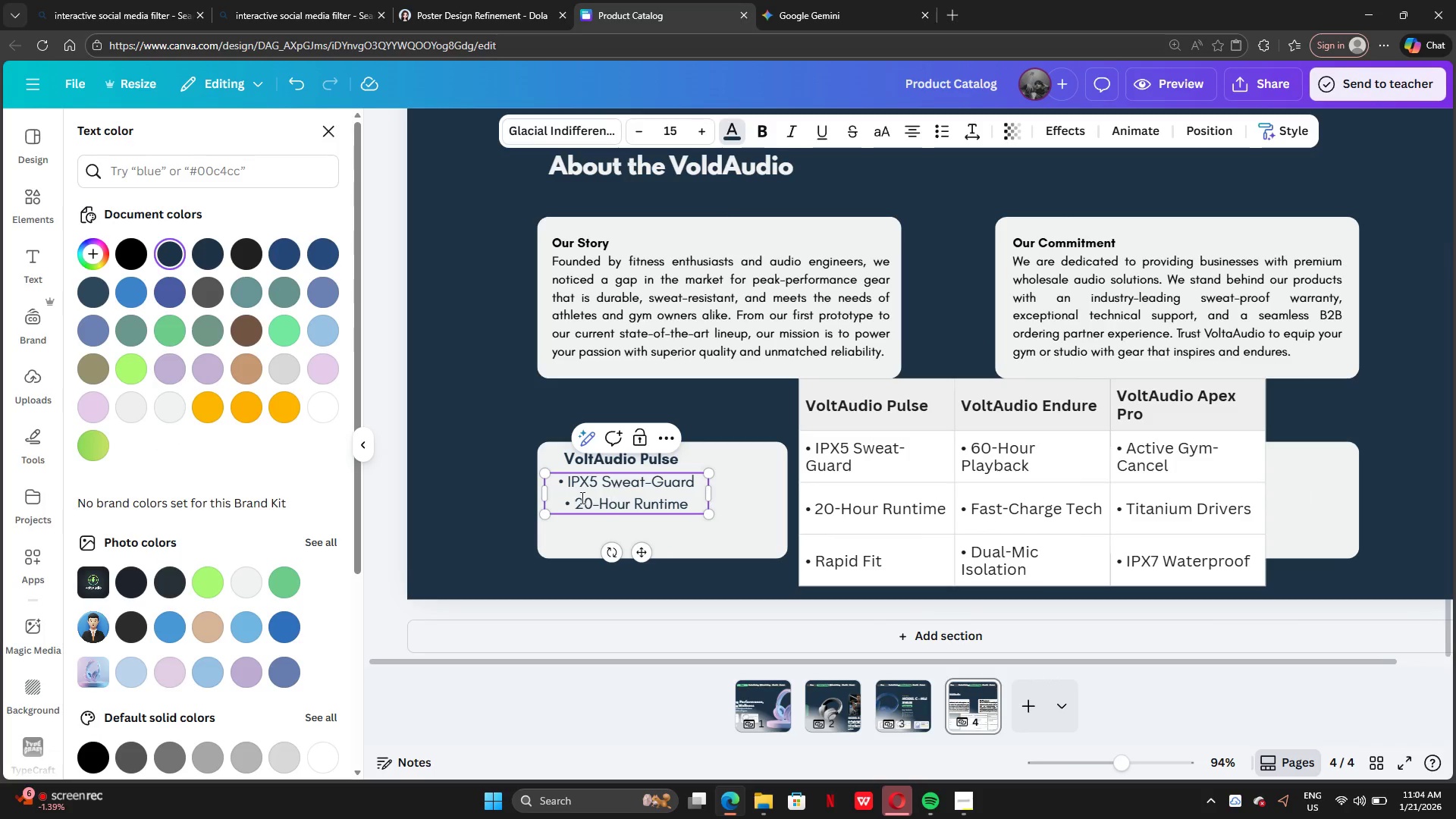 
left_click([566, 504])
 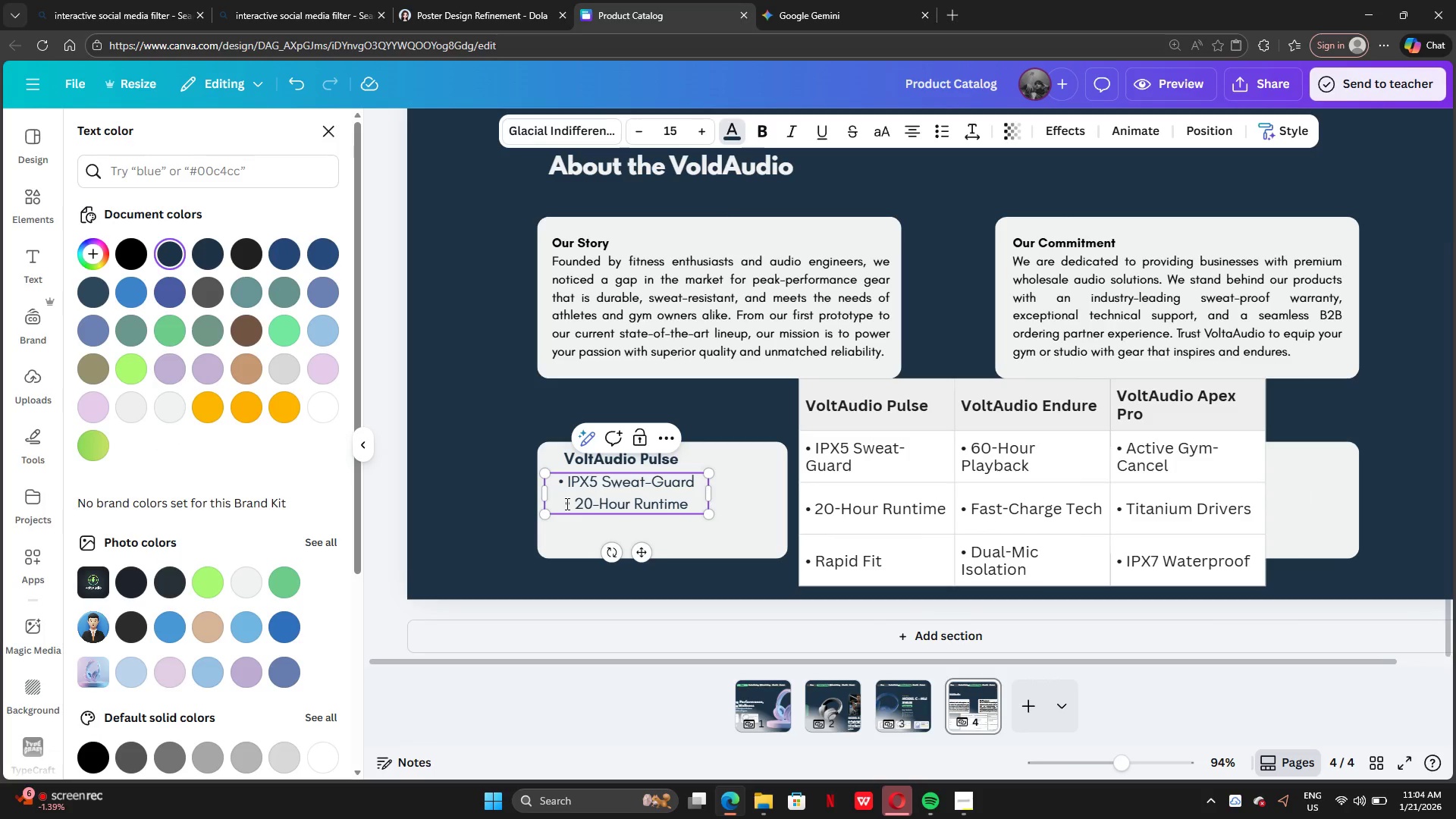 
key(Backspace)
 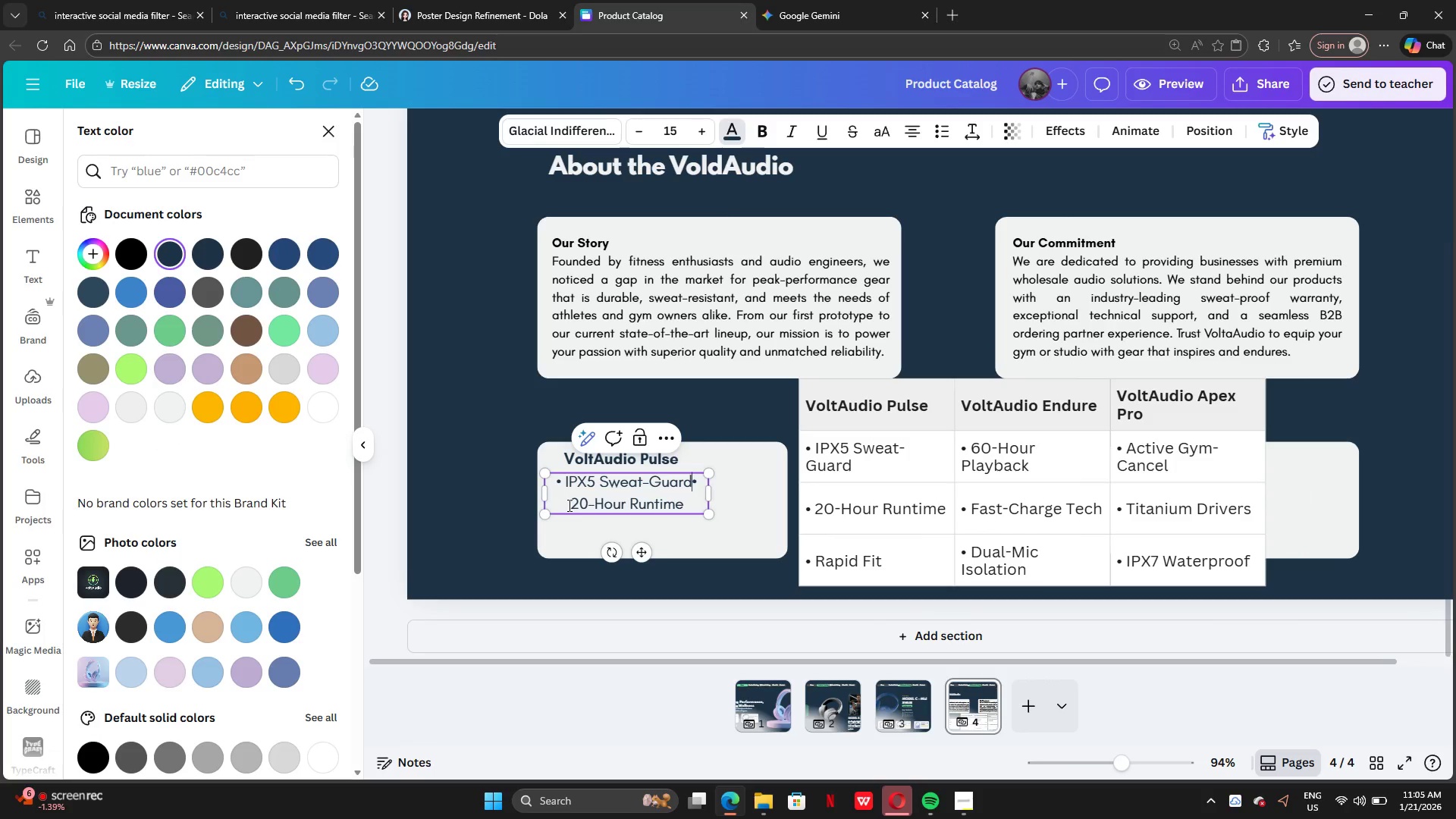 
key(Backspace)
 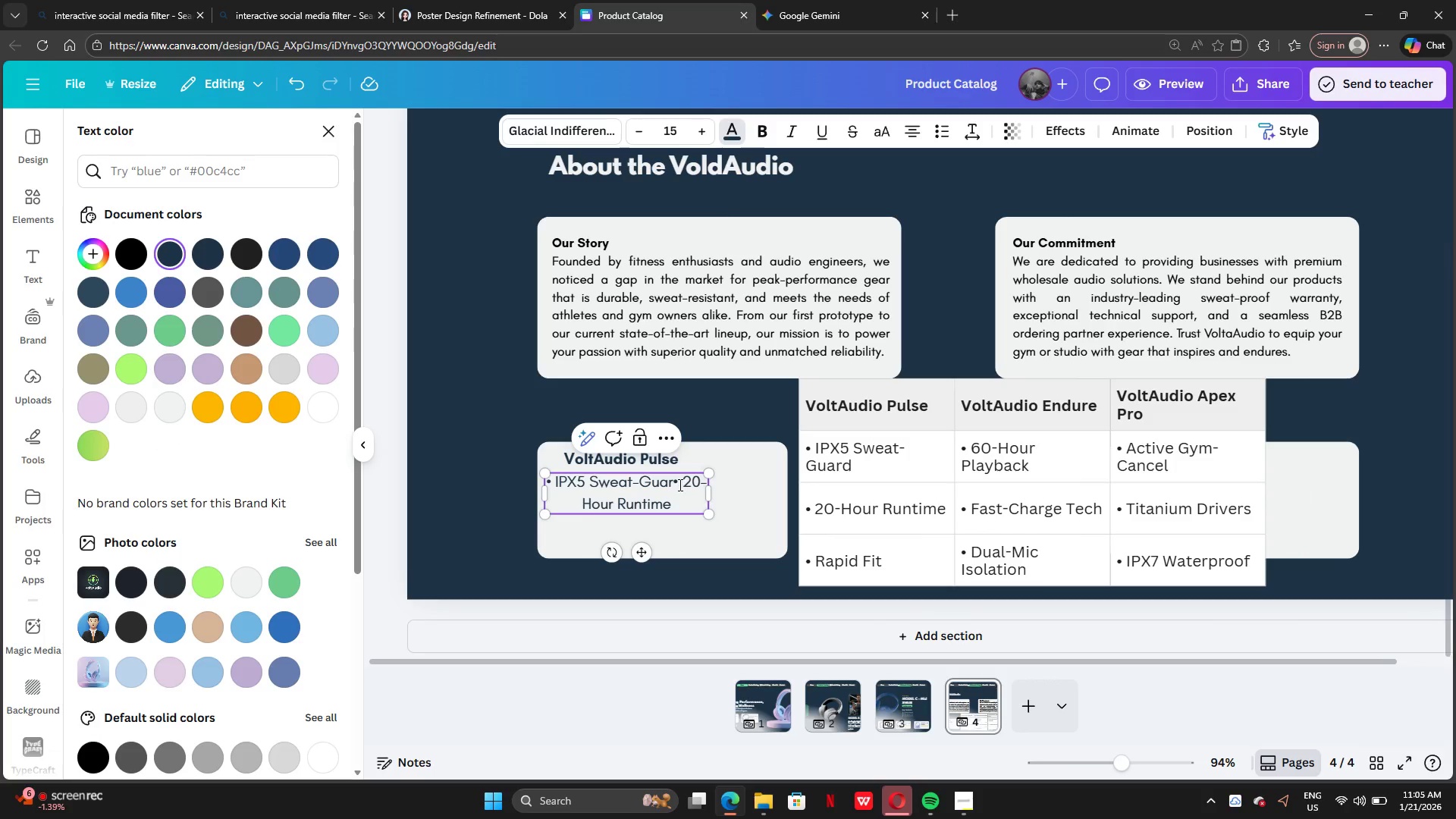 
left_click([676, 482])
 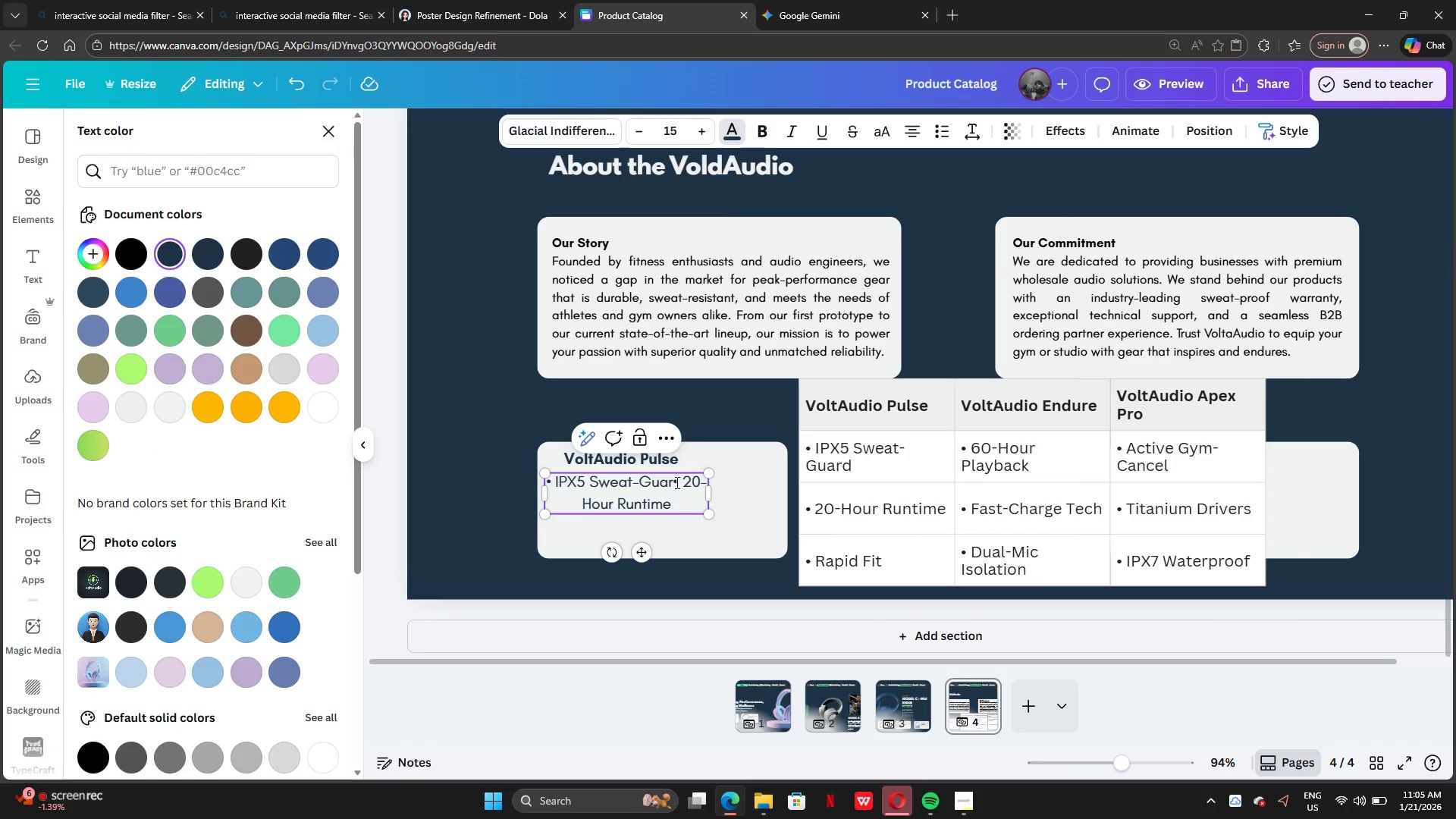 
key(Backspace)
 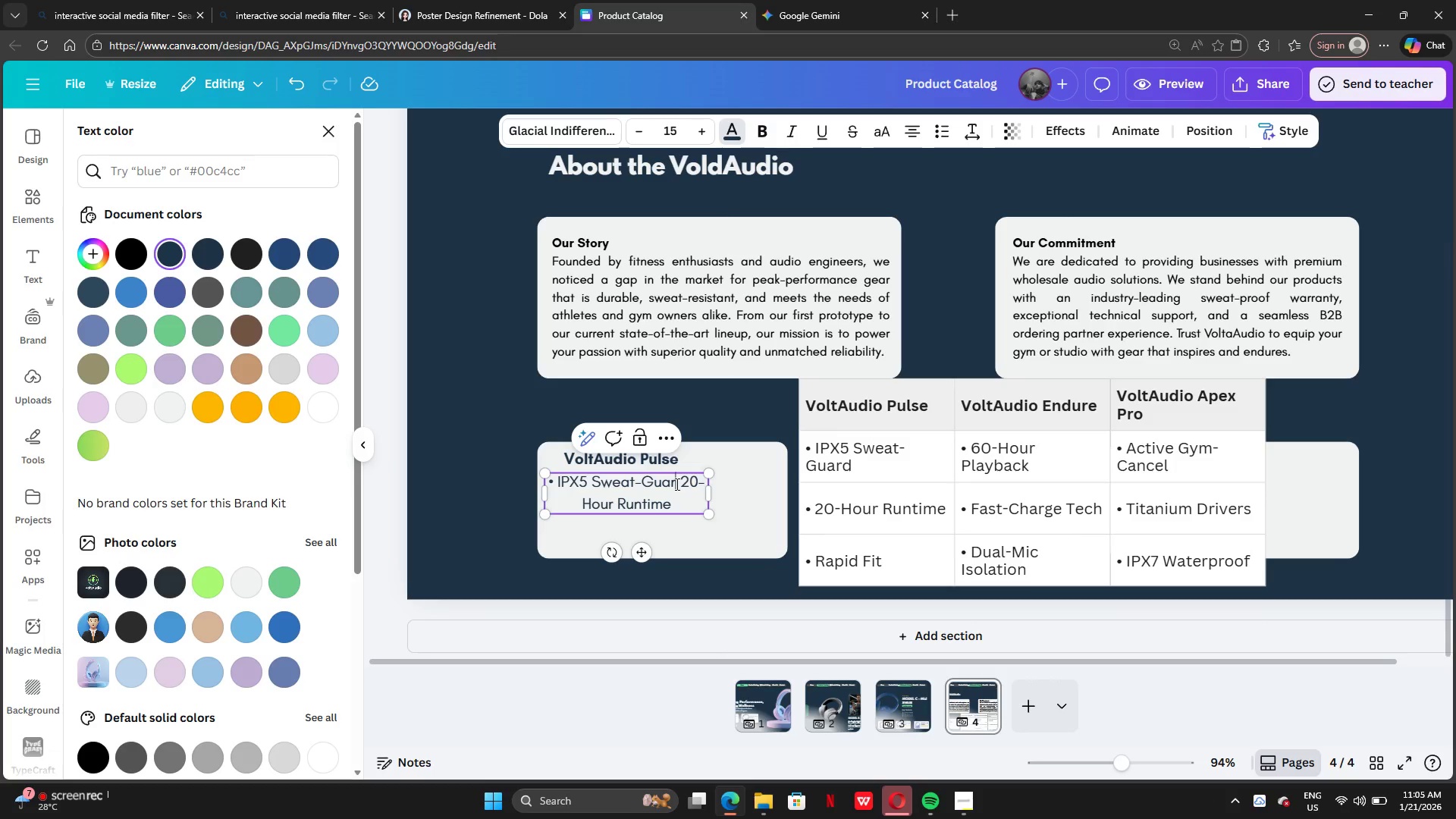 
key(ArrowRight)
 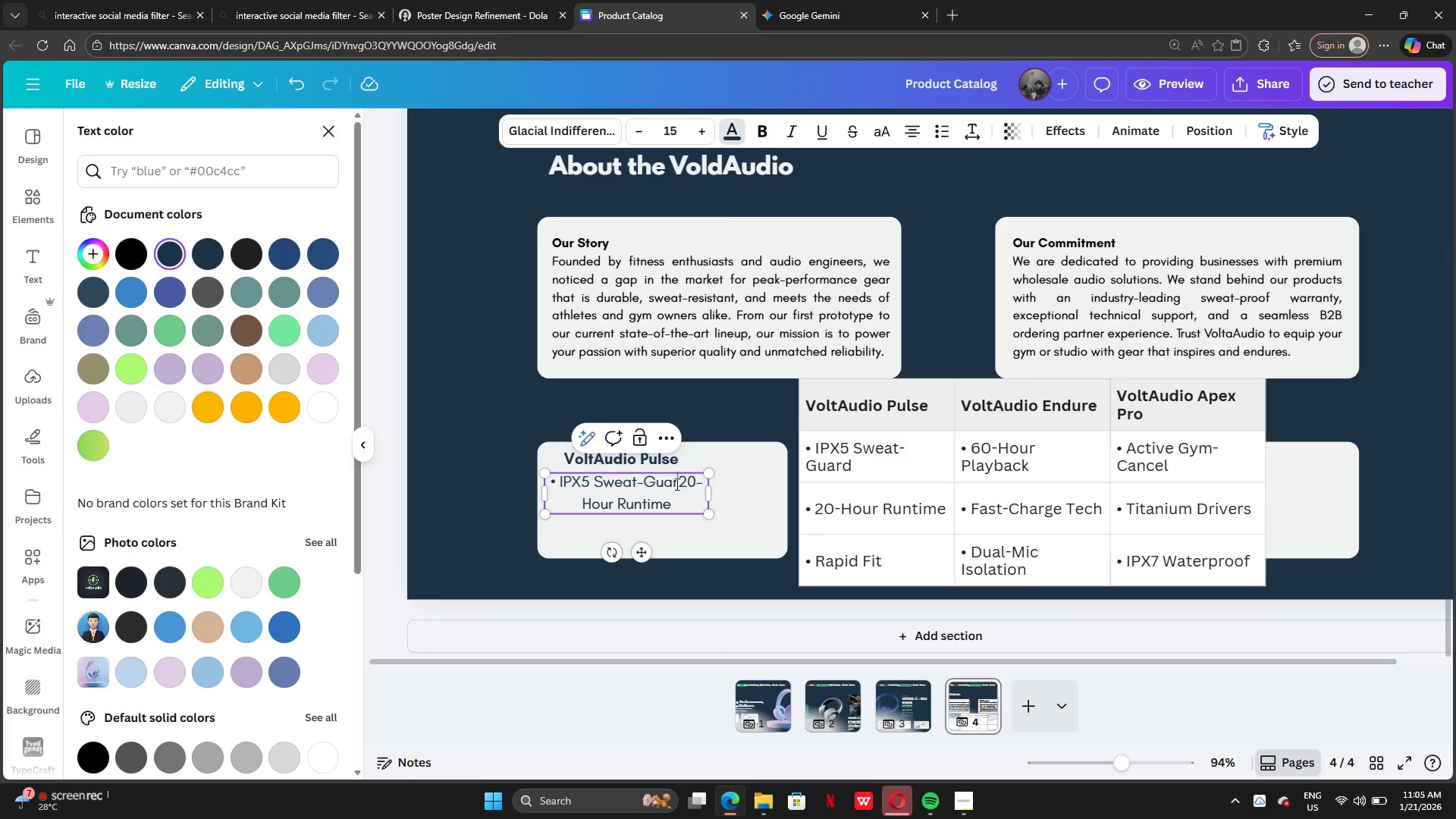 
key(Backspace)
 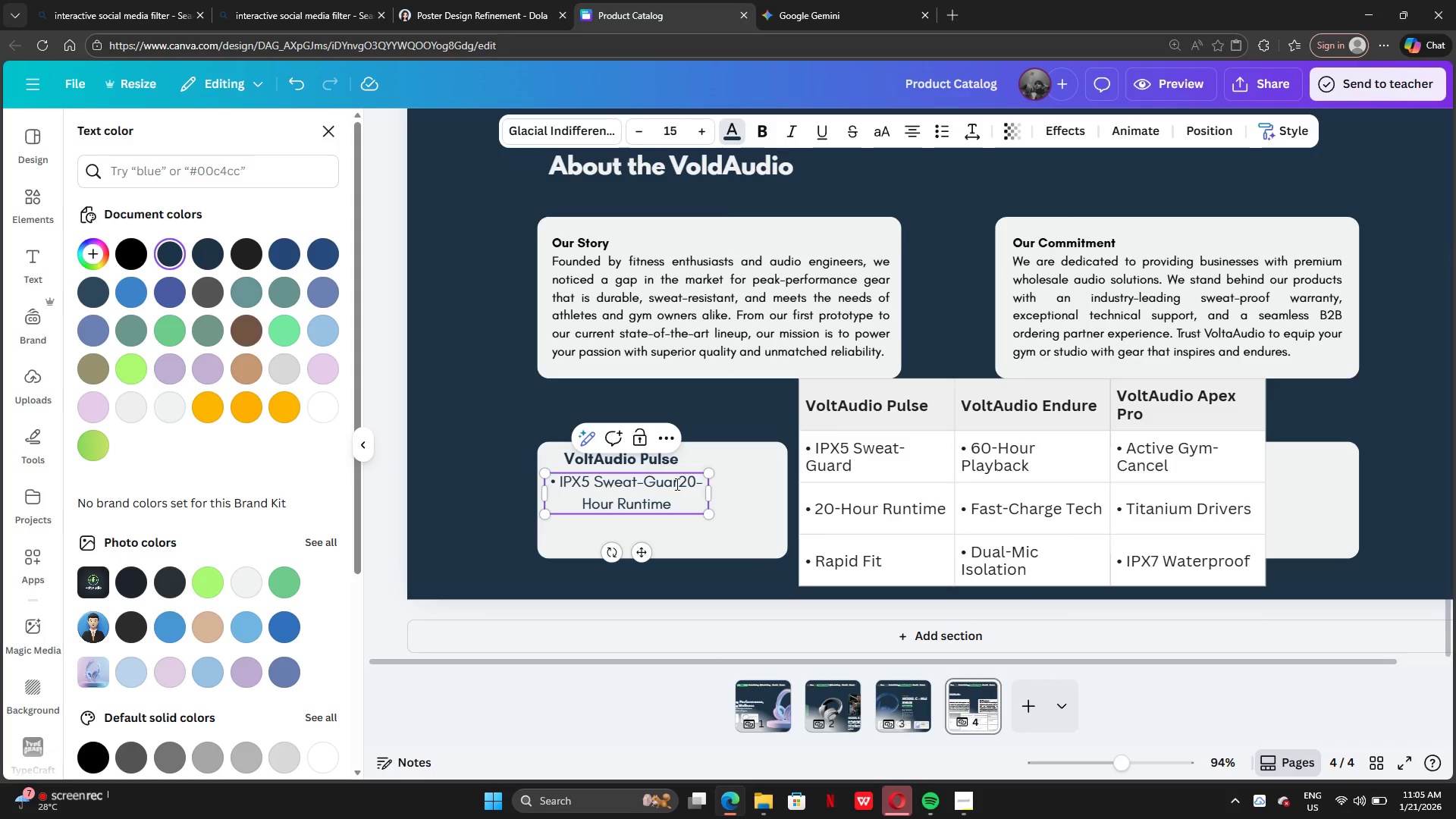 
key(Enter)
 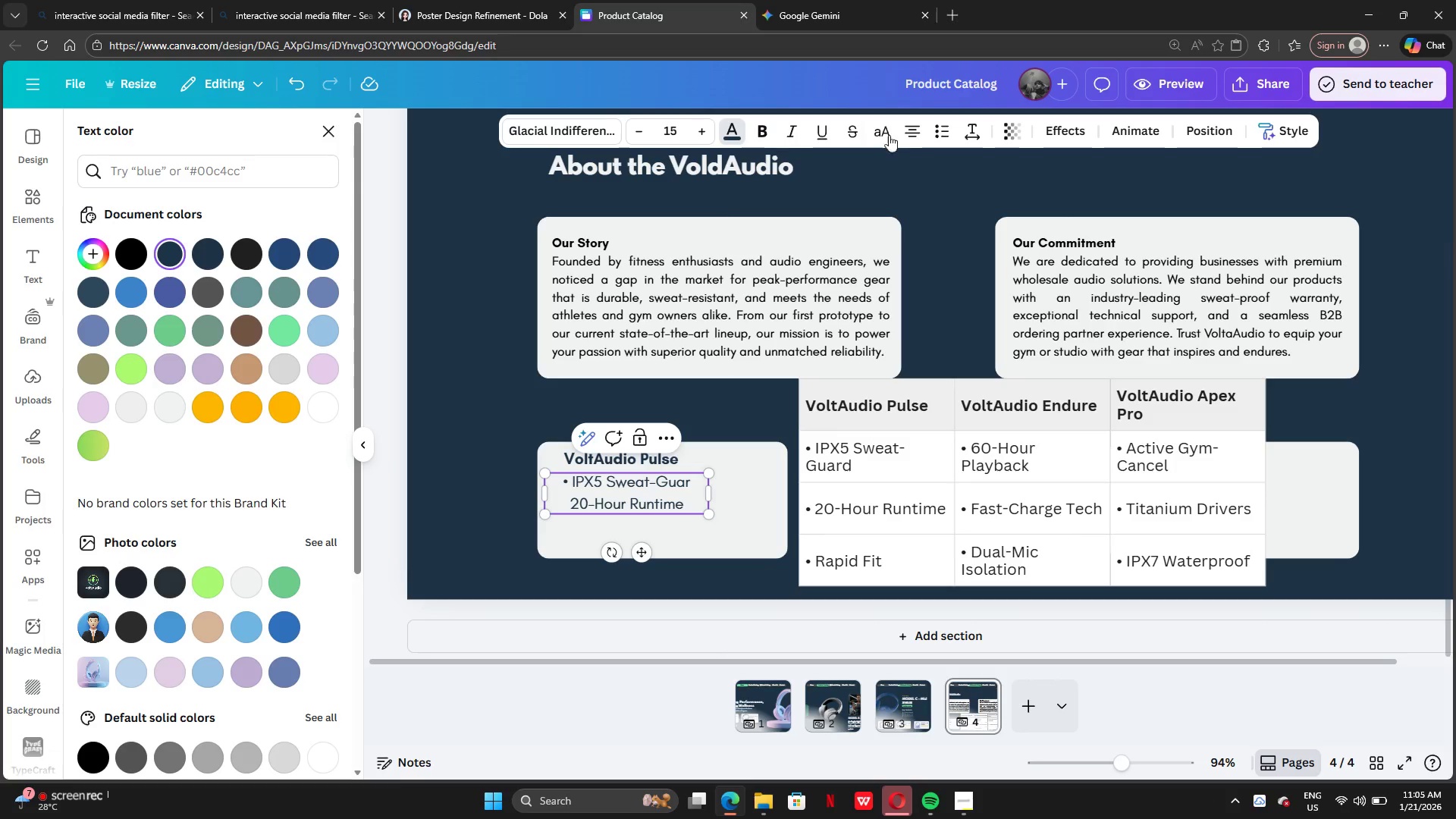 
left_click([946, 129])
 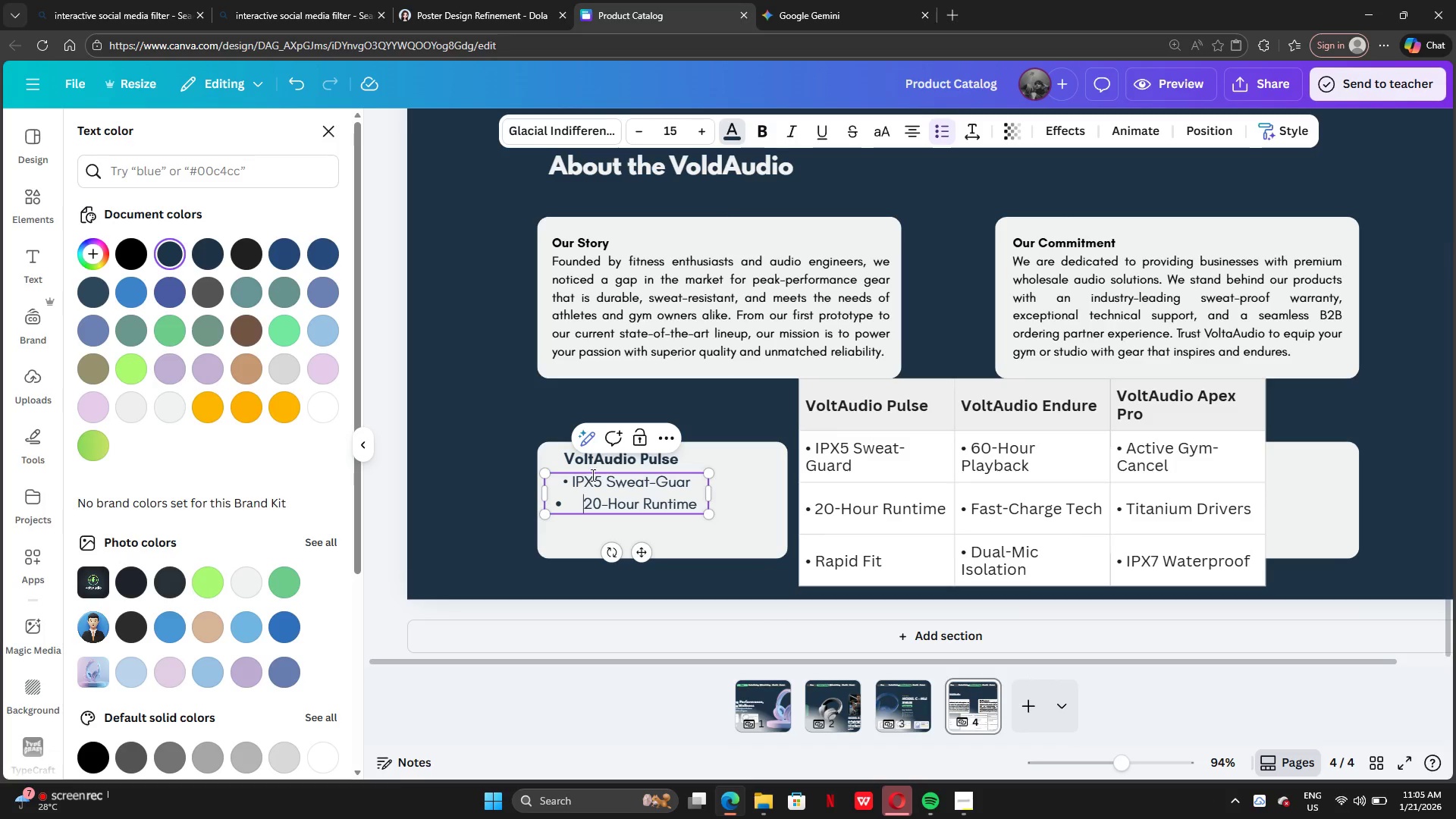 
left_click([572, 482])
 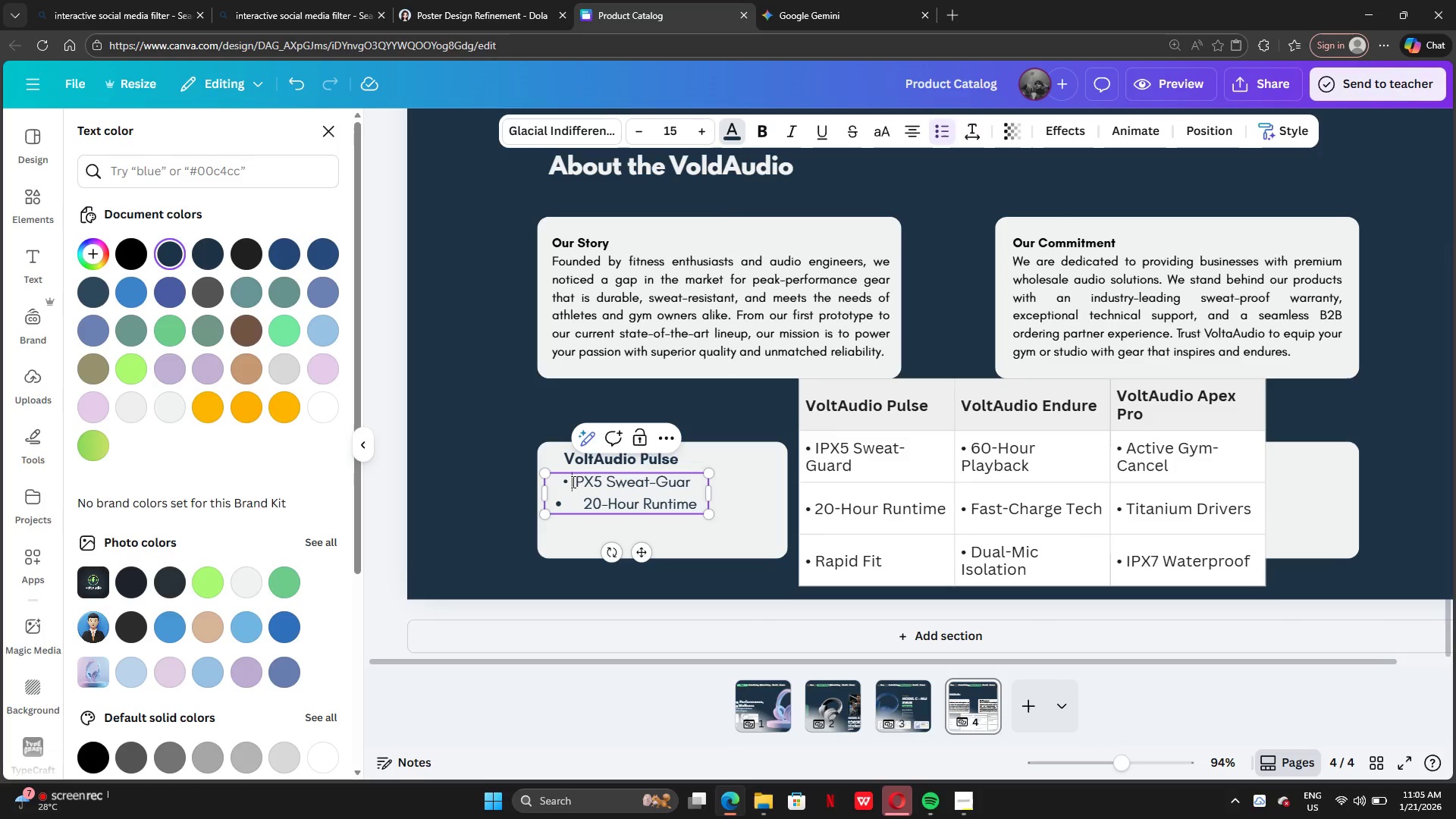 
key(Backspace)
 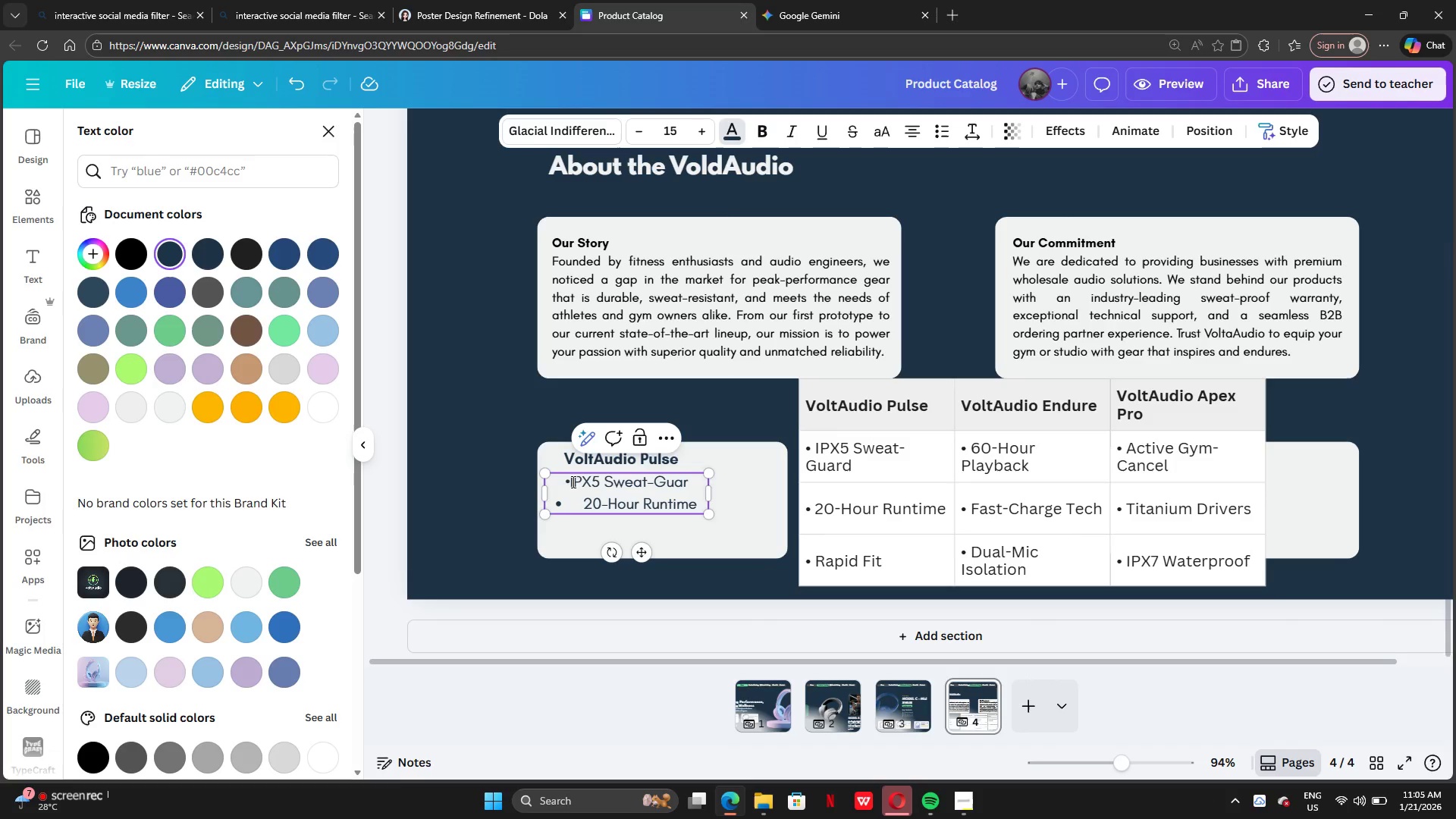 
key(Backspace)
 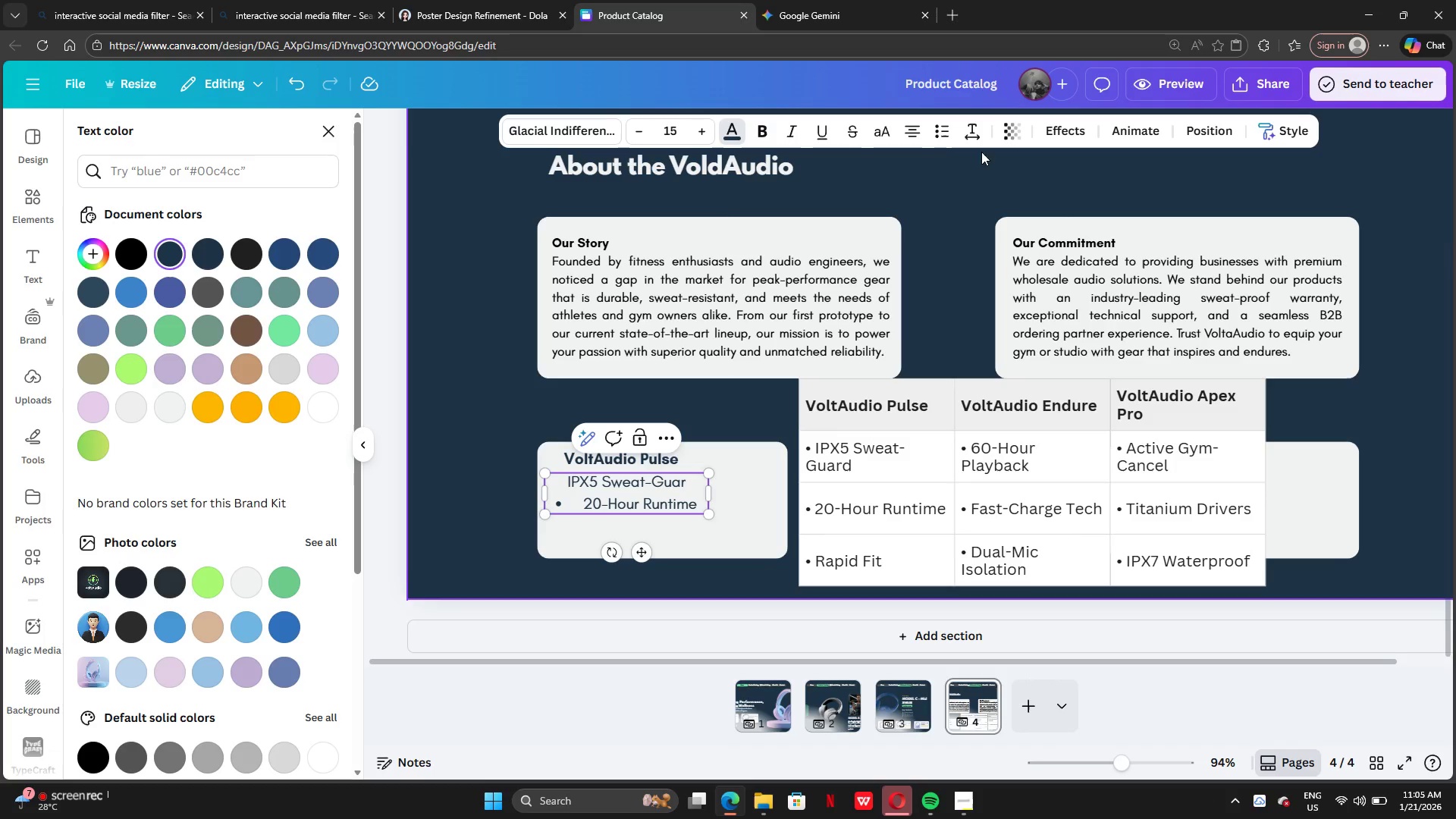 
left_click([936, 133])
 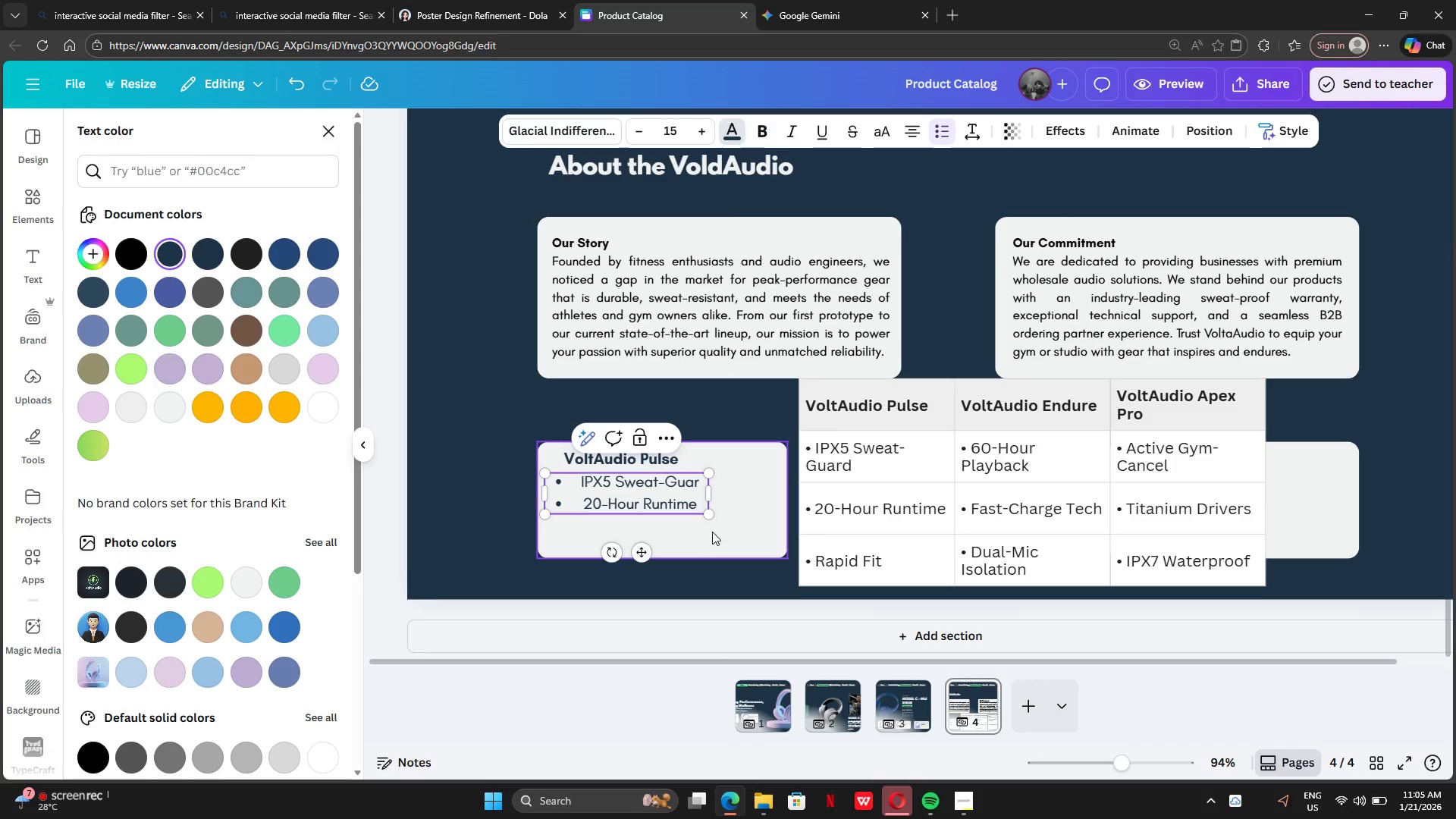 
left_click([684, 544])
 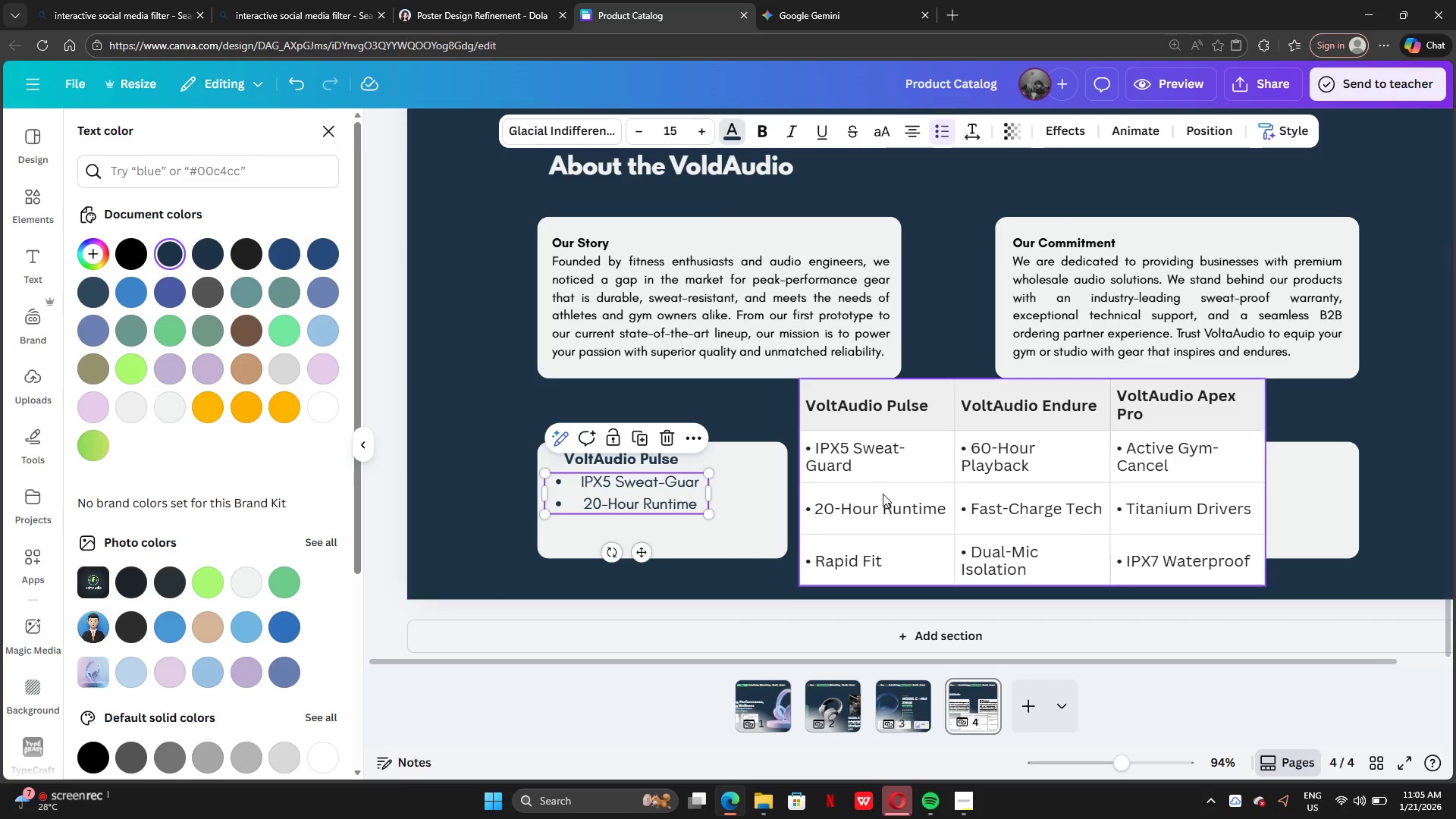 
left_click([839, 563])
 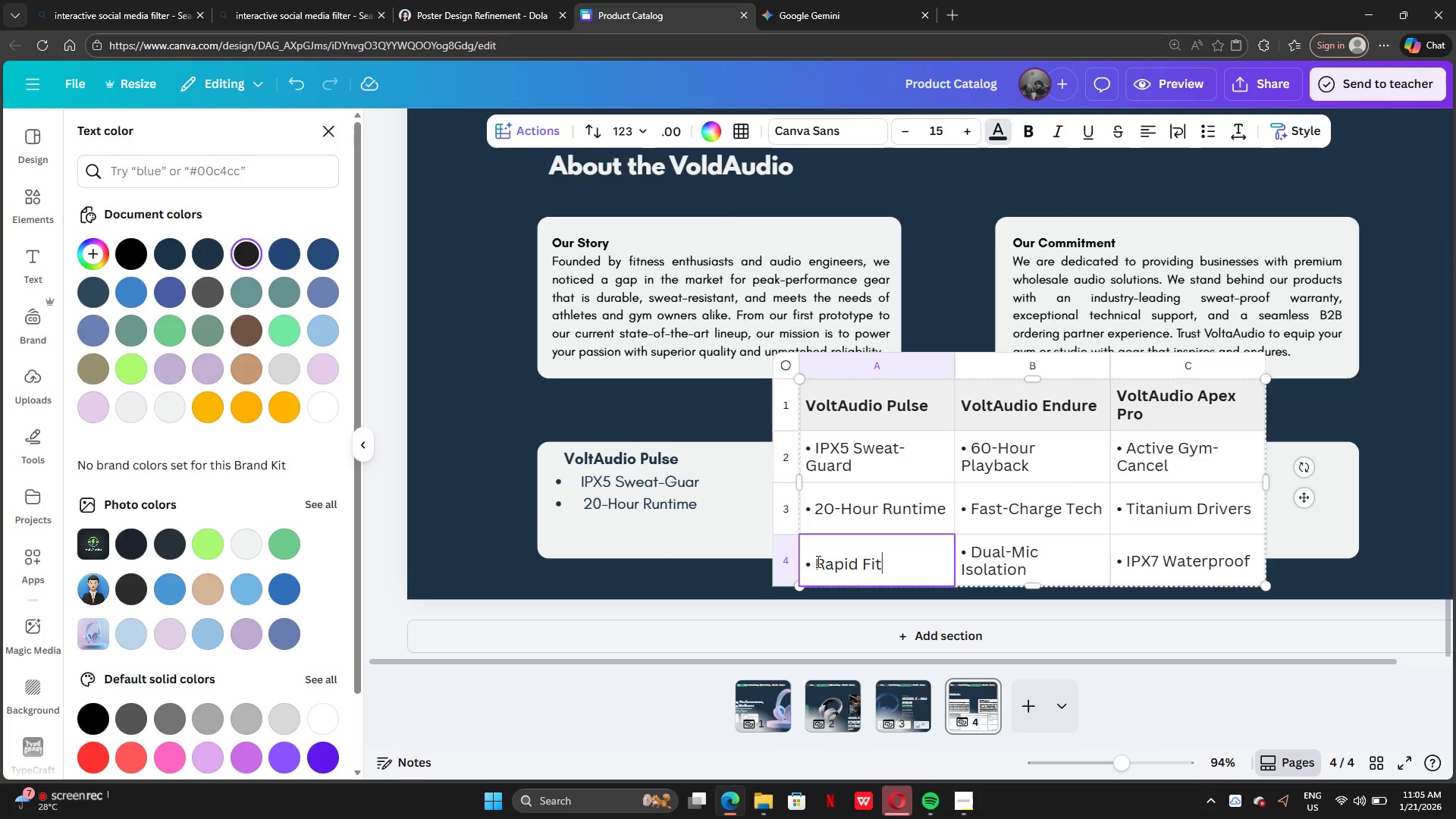 
left_click_drag(start_coordinate=[817, 560], to_coordinate=[891, 560])
 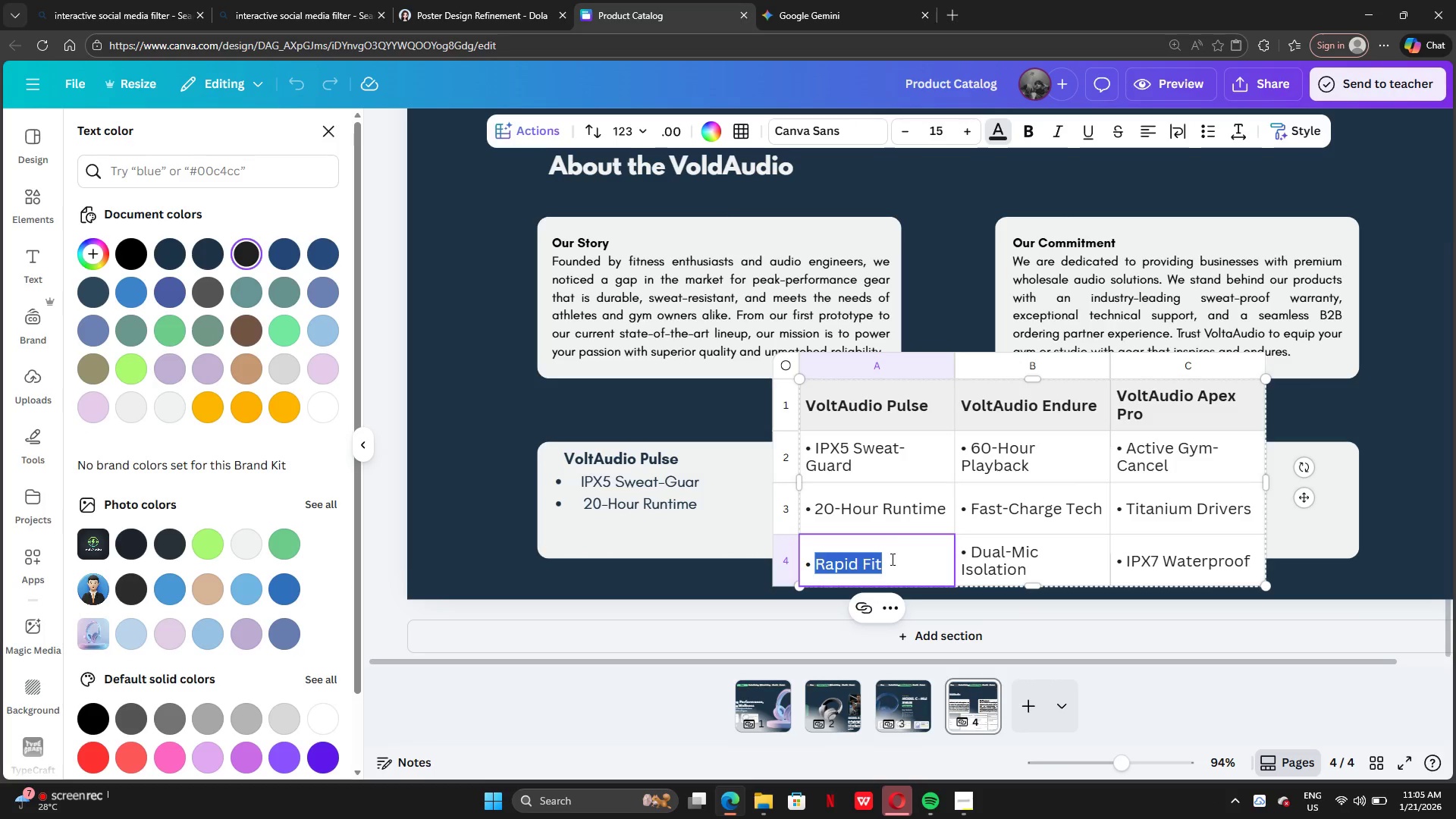 
key(Control+C)
 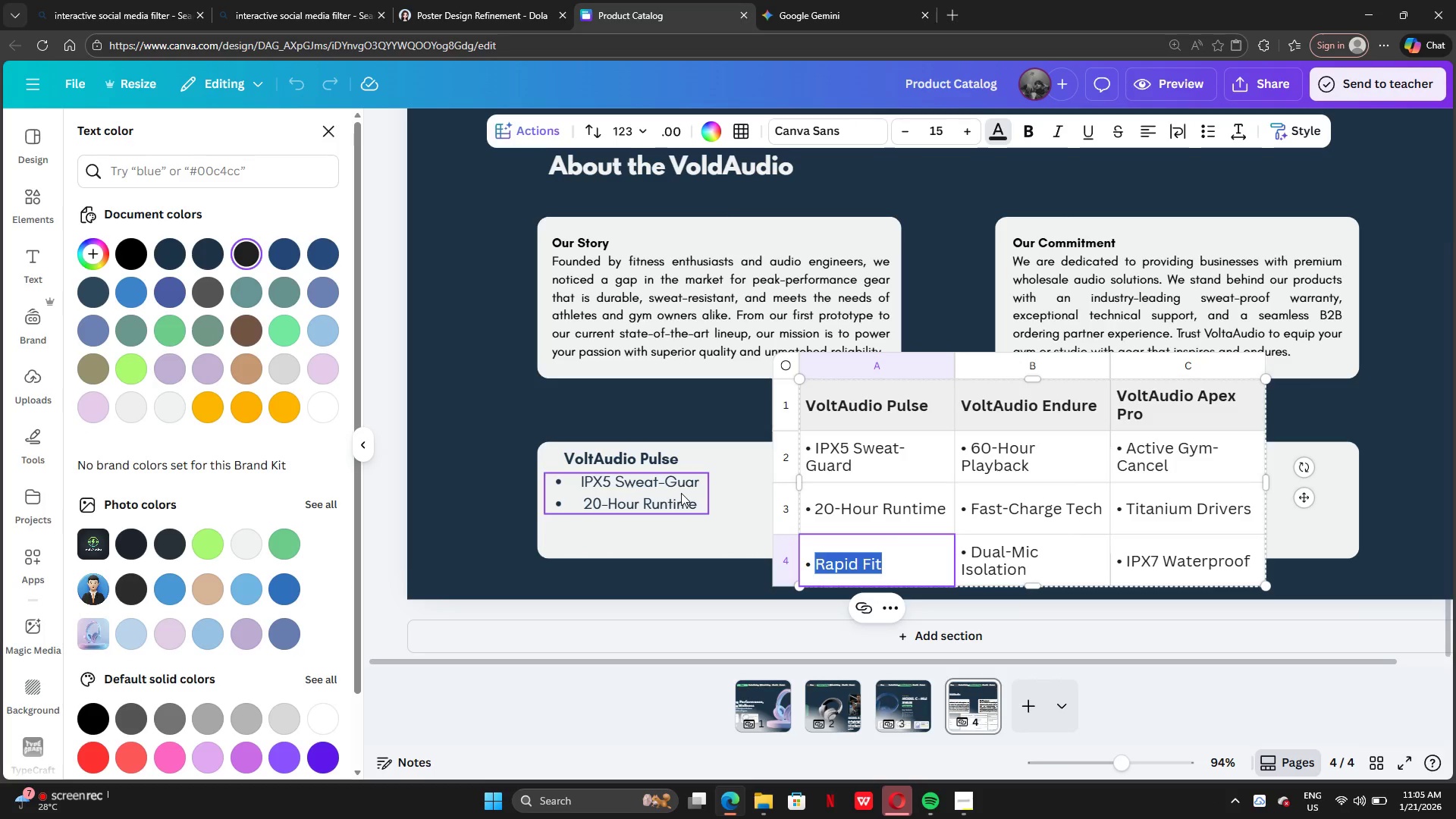 
left_click([681, 494])
 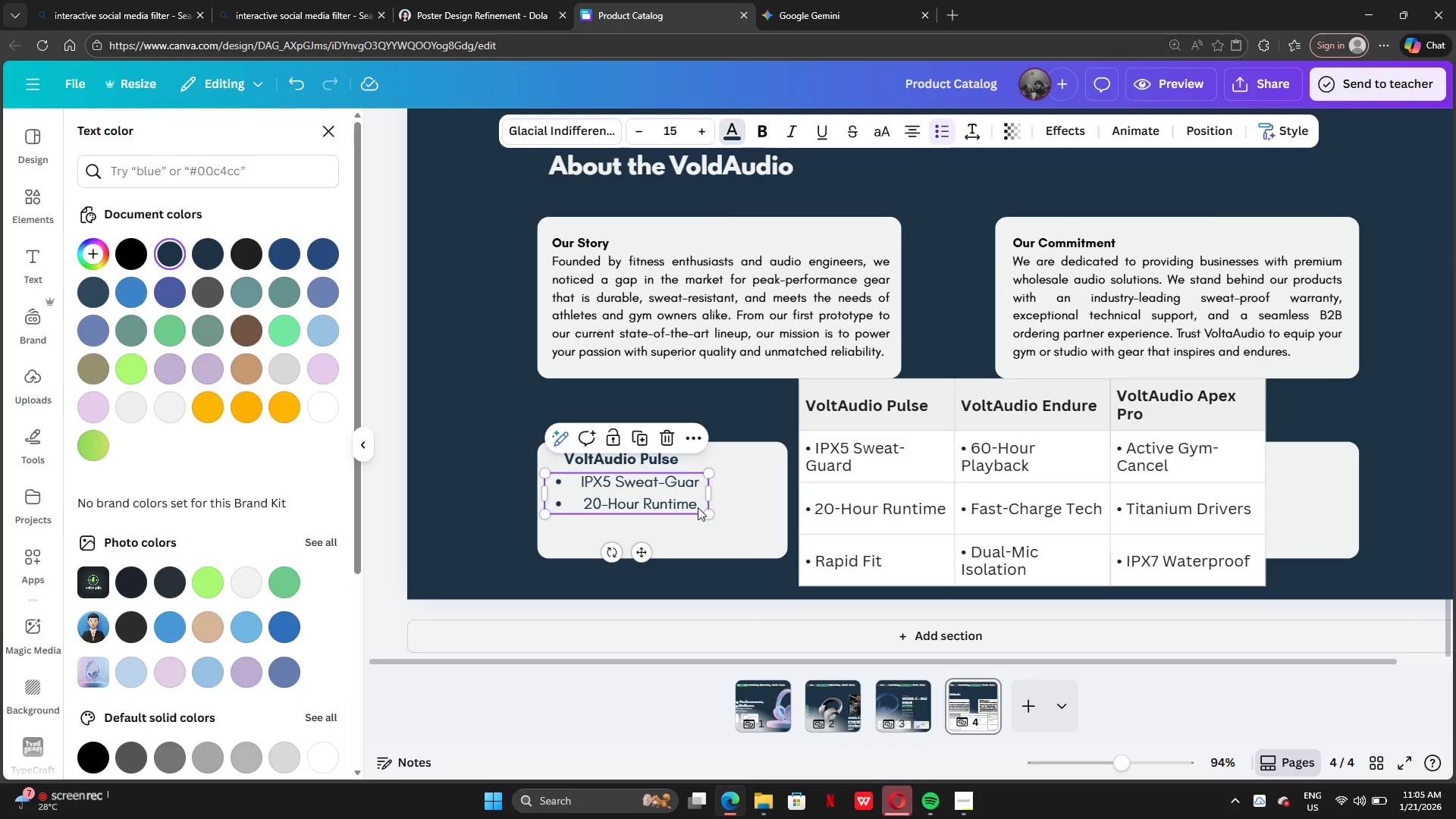 
left_click([698, 507])
 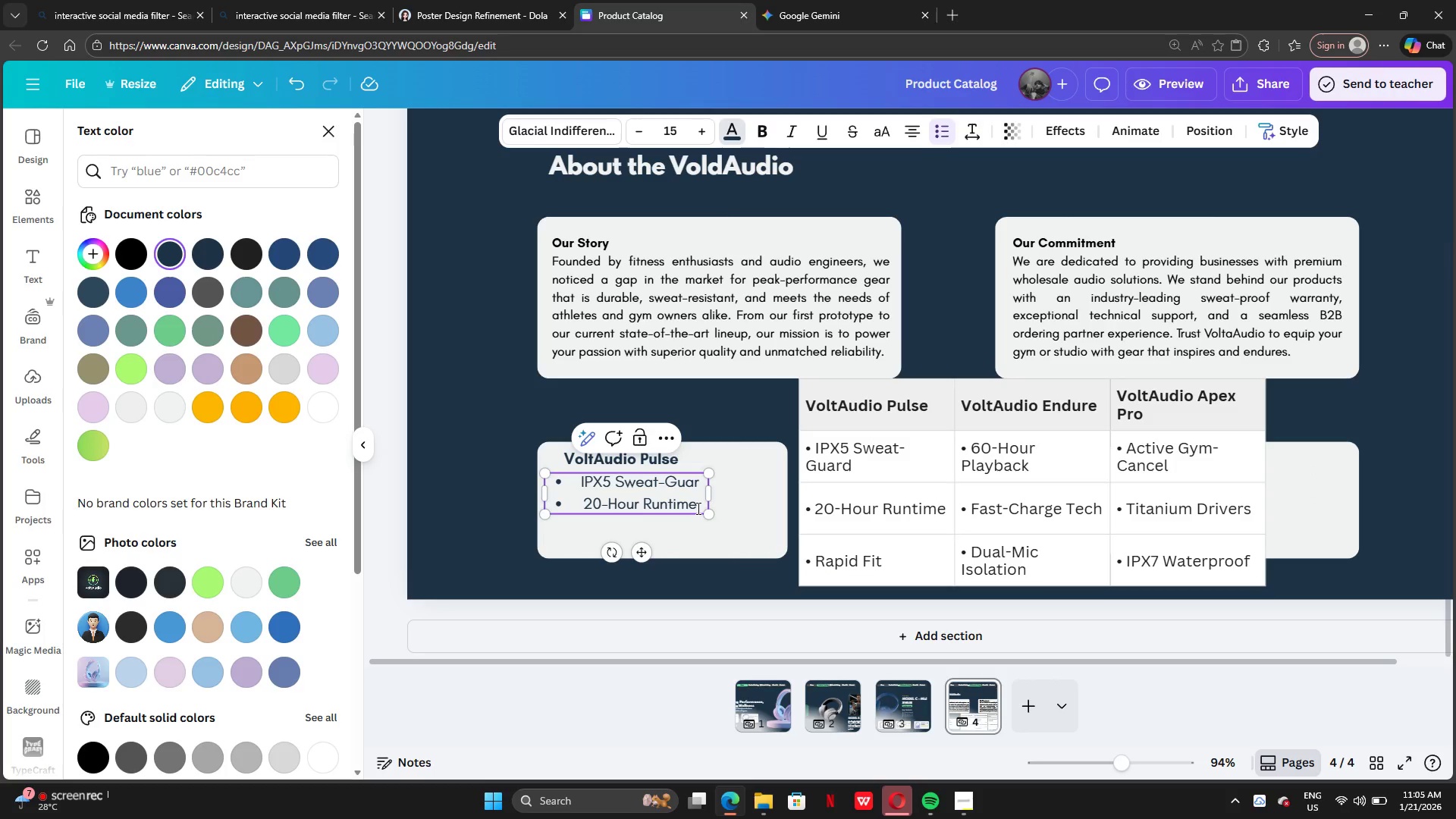 
key(Enter)
 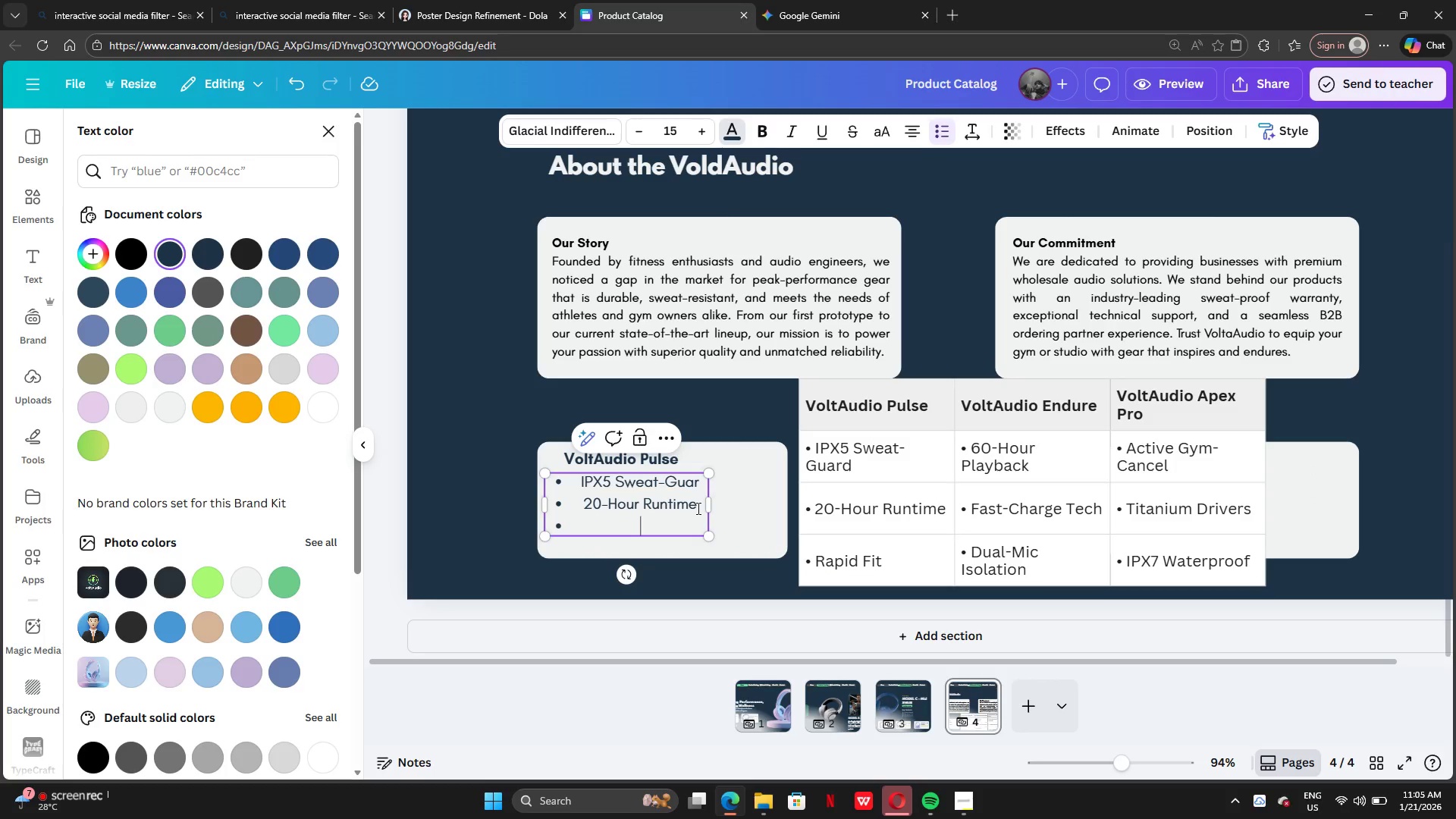 
key(Control+V)
 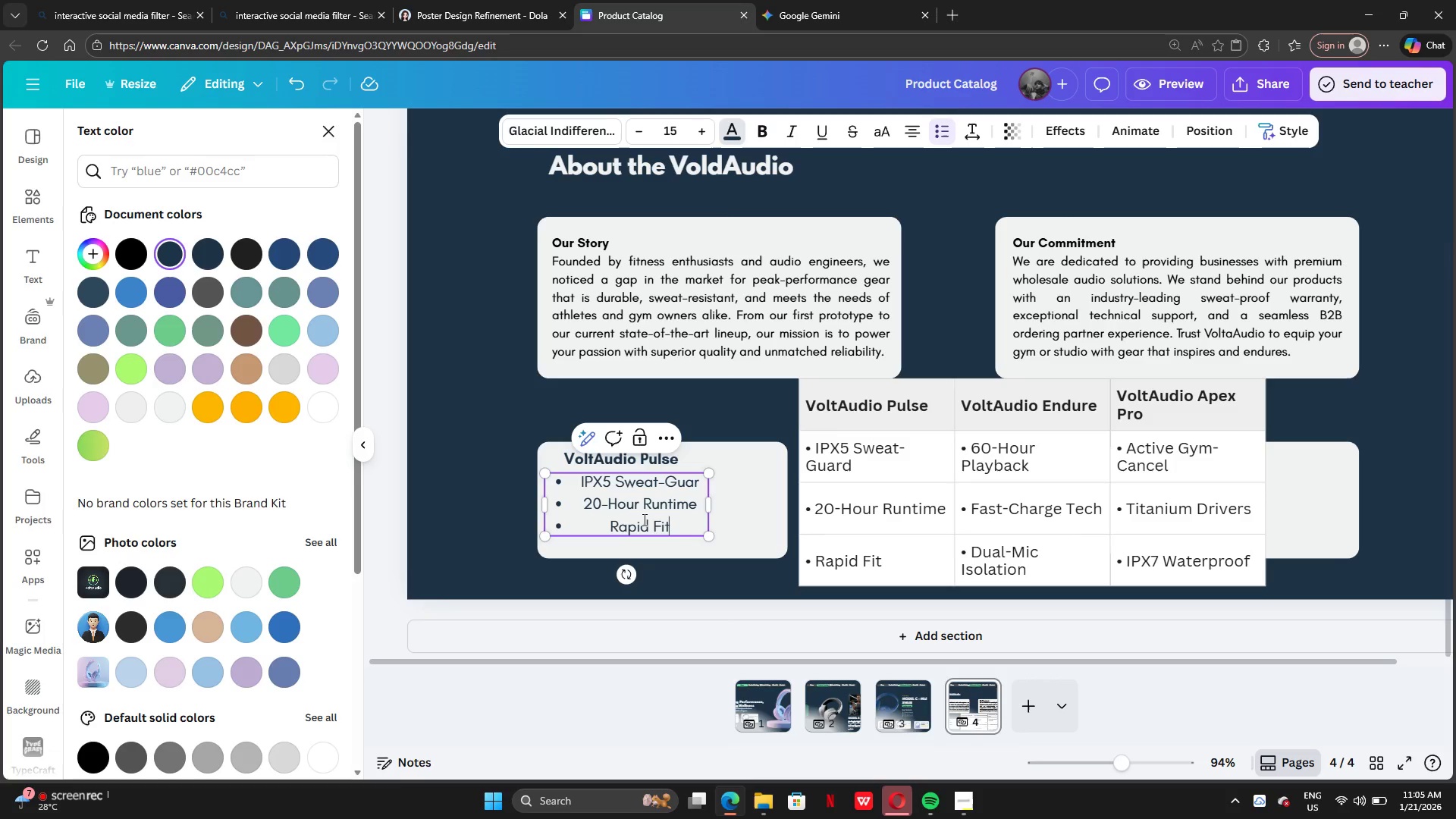 
left_click([613, 531])
 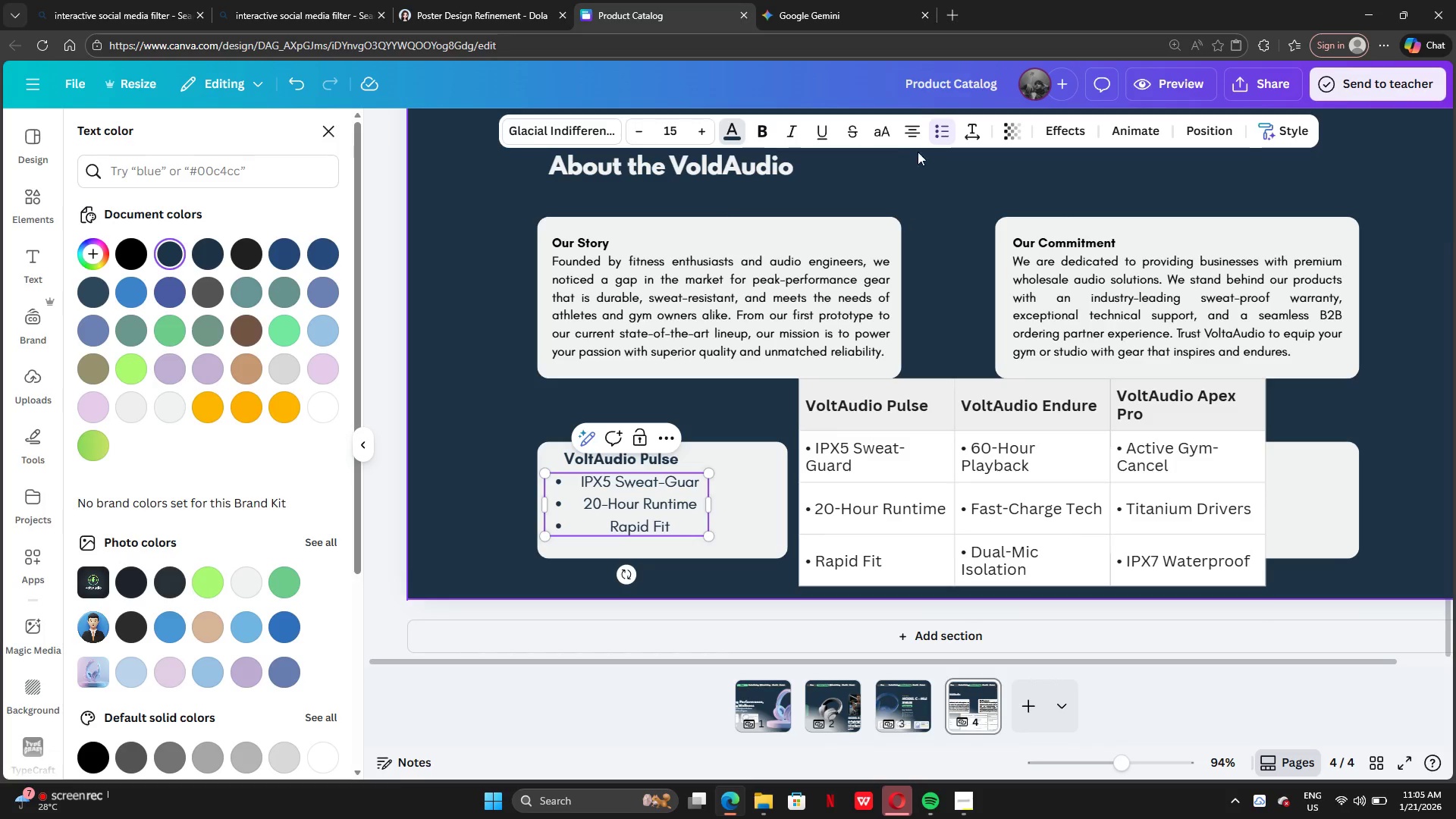 
left_click([911, 131])
 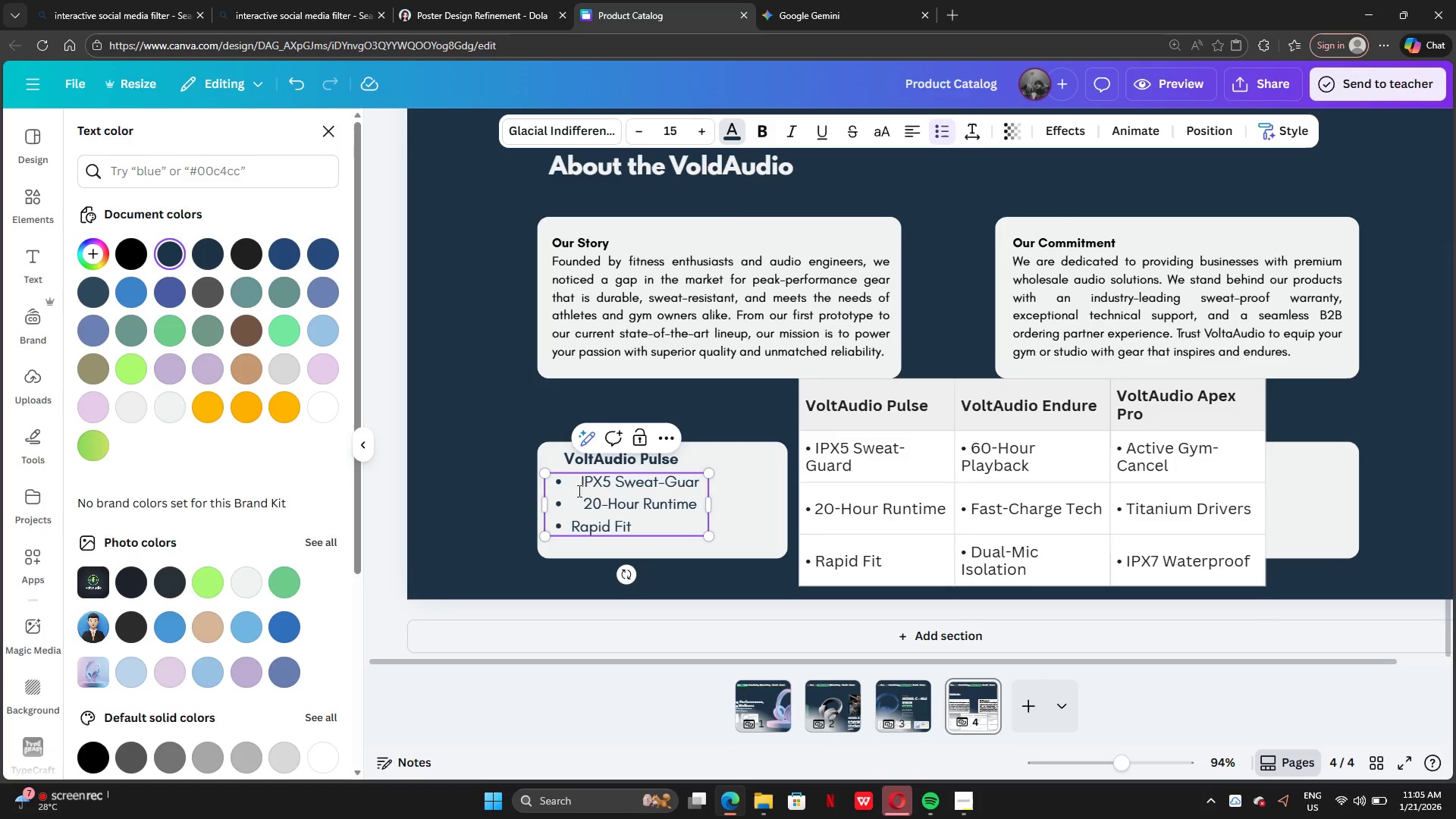 
left_click([586, 497])
 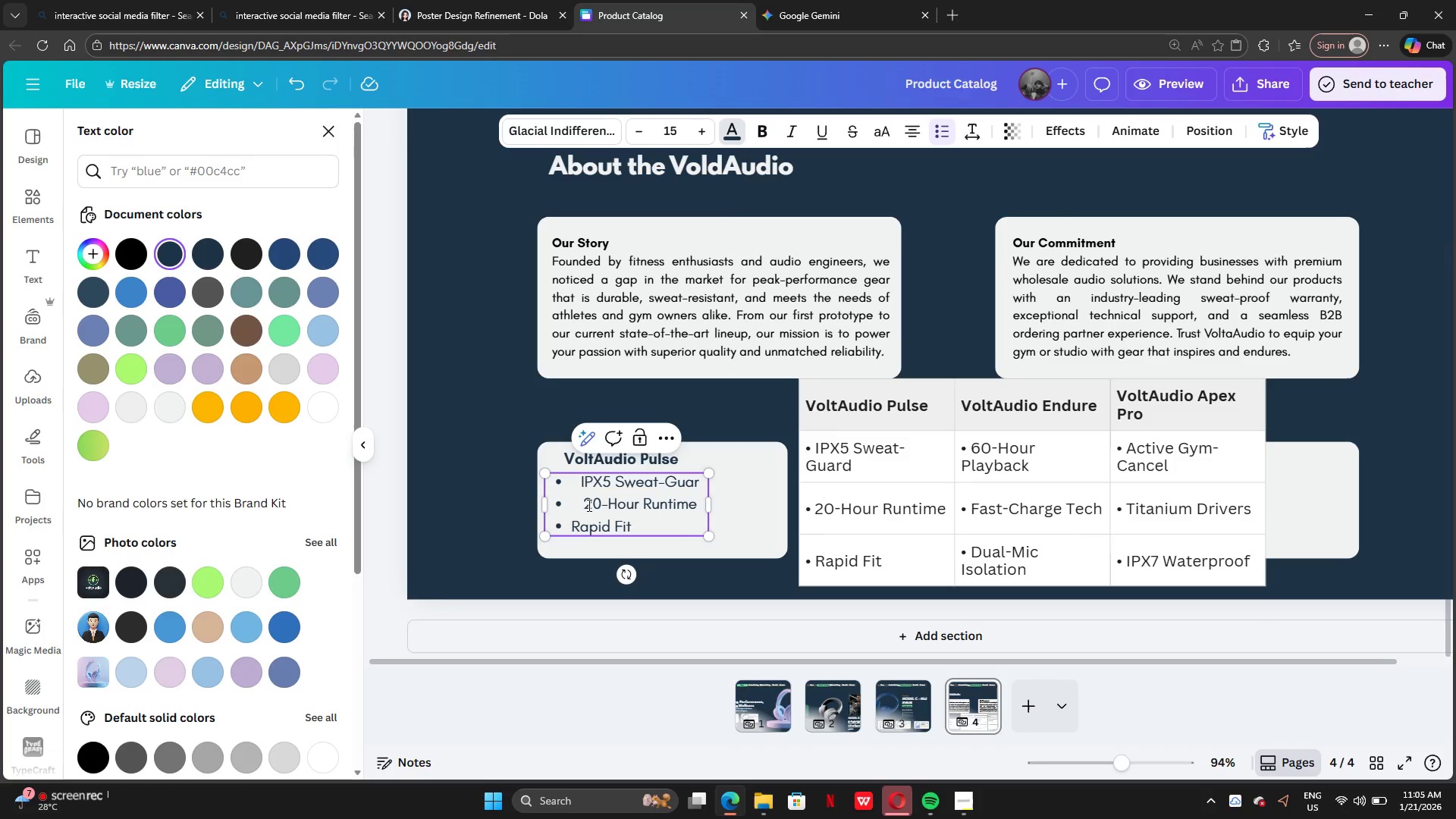 
key(Backspace)
 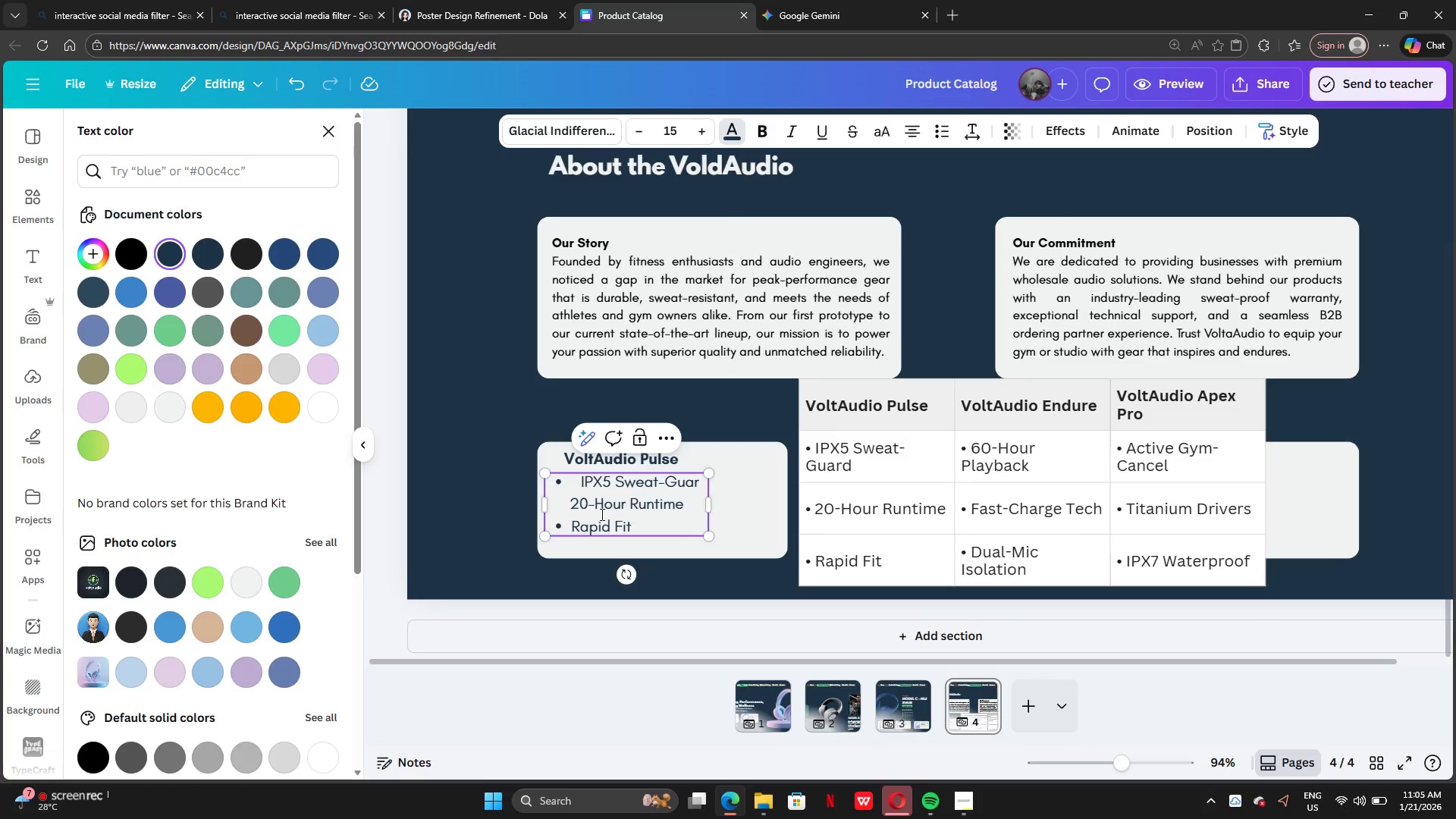 
key(Control+Z)
 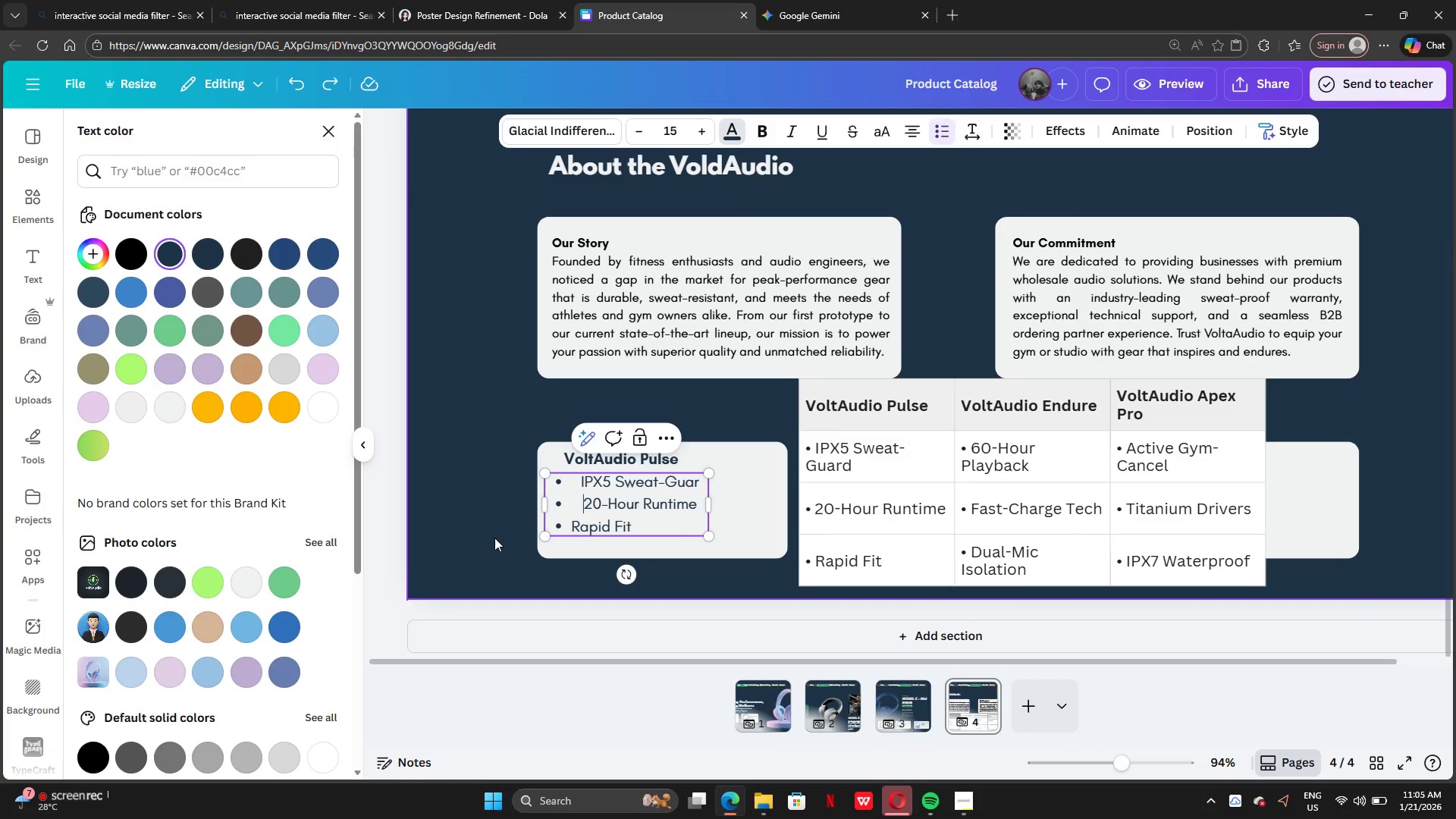 
left_click([494, 538])
 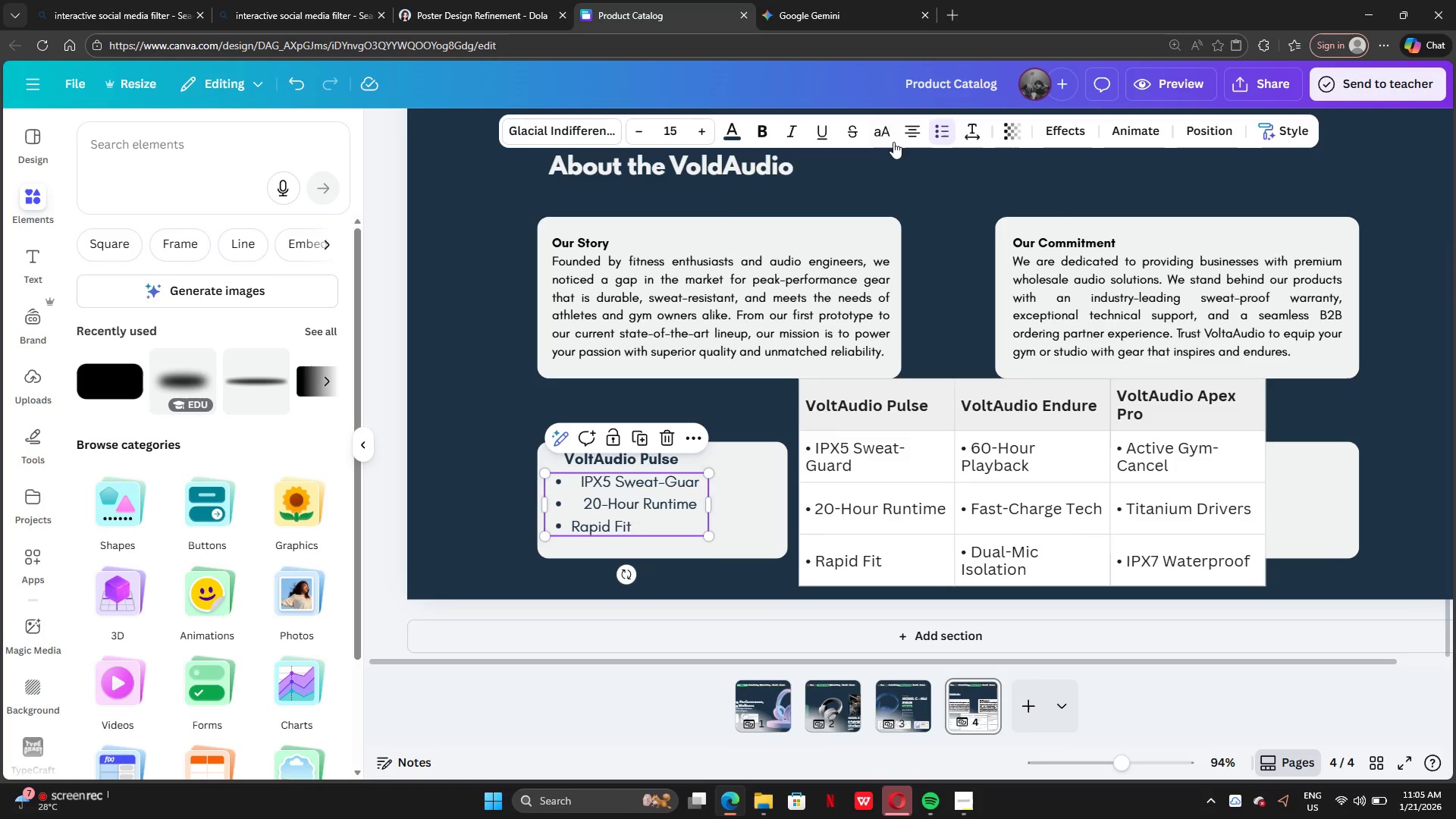 
left_click([905, 130])
 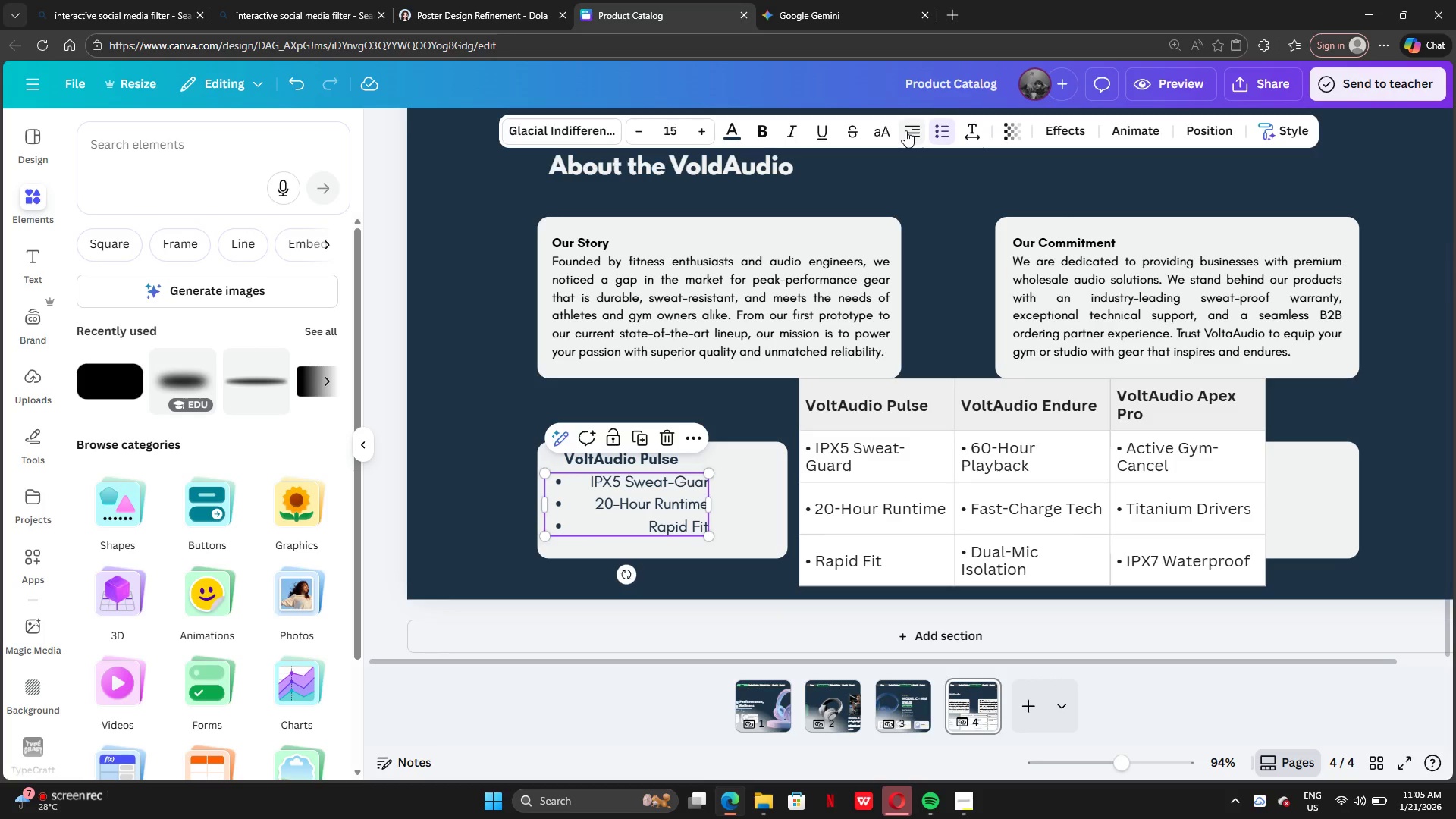 
left_click([905, 130])
 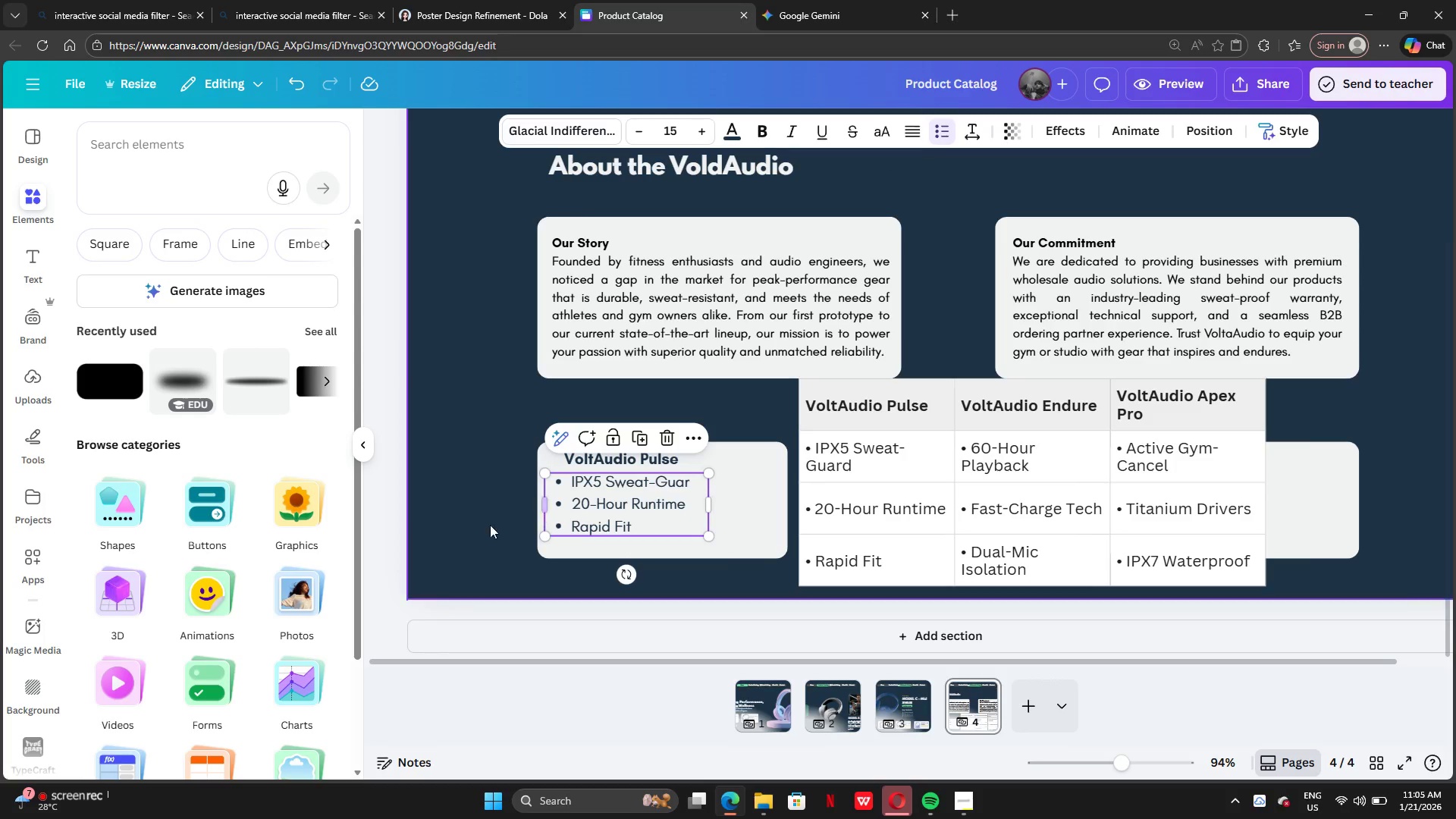 
left_click([484, 525])
 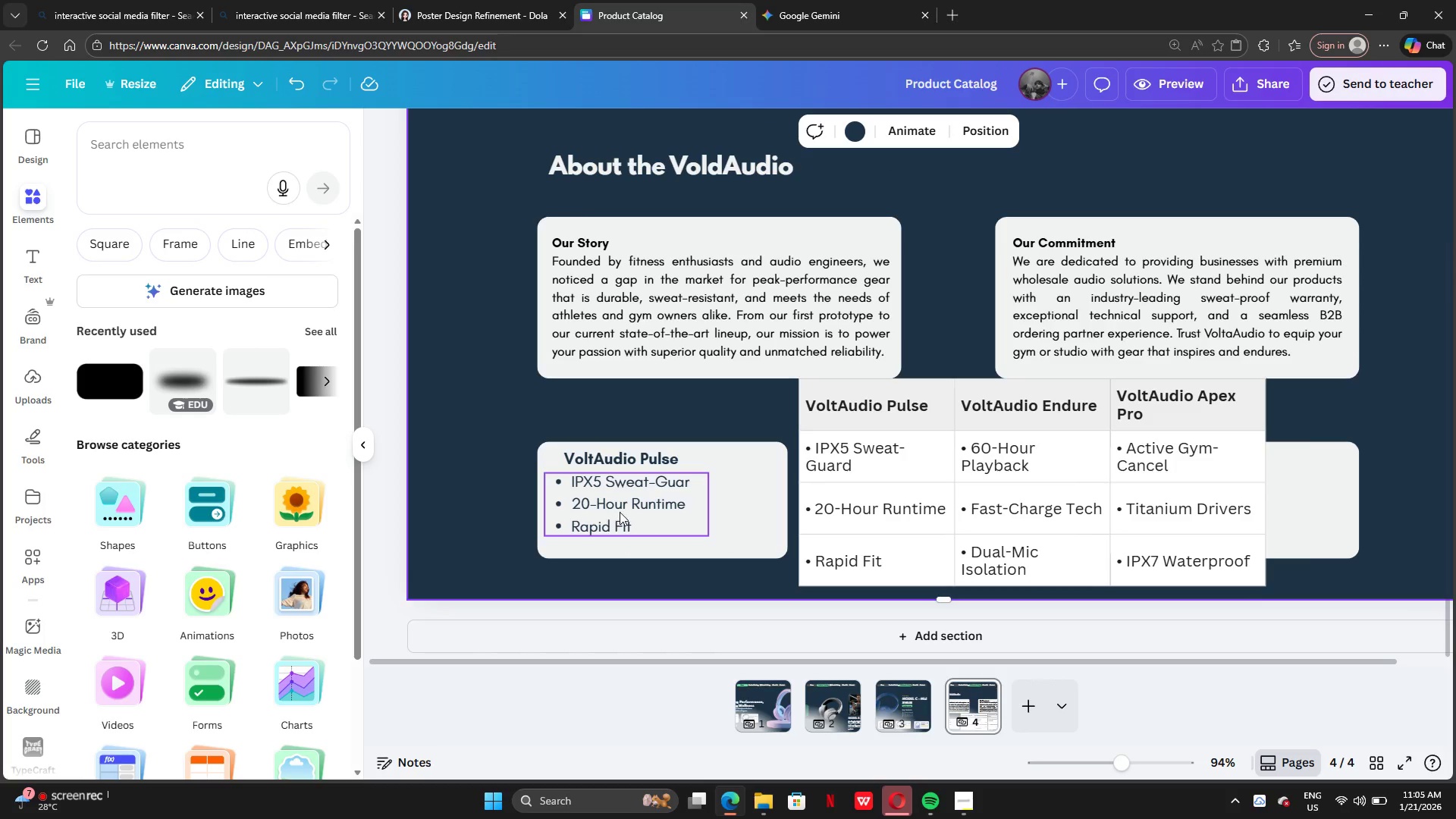 
left_click_drag(start_coordinate=[620, 512], to_coordinate=[625, 517])
 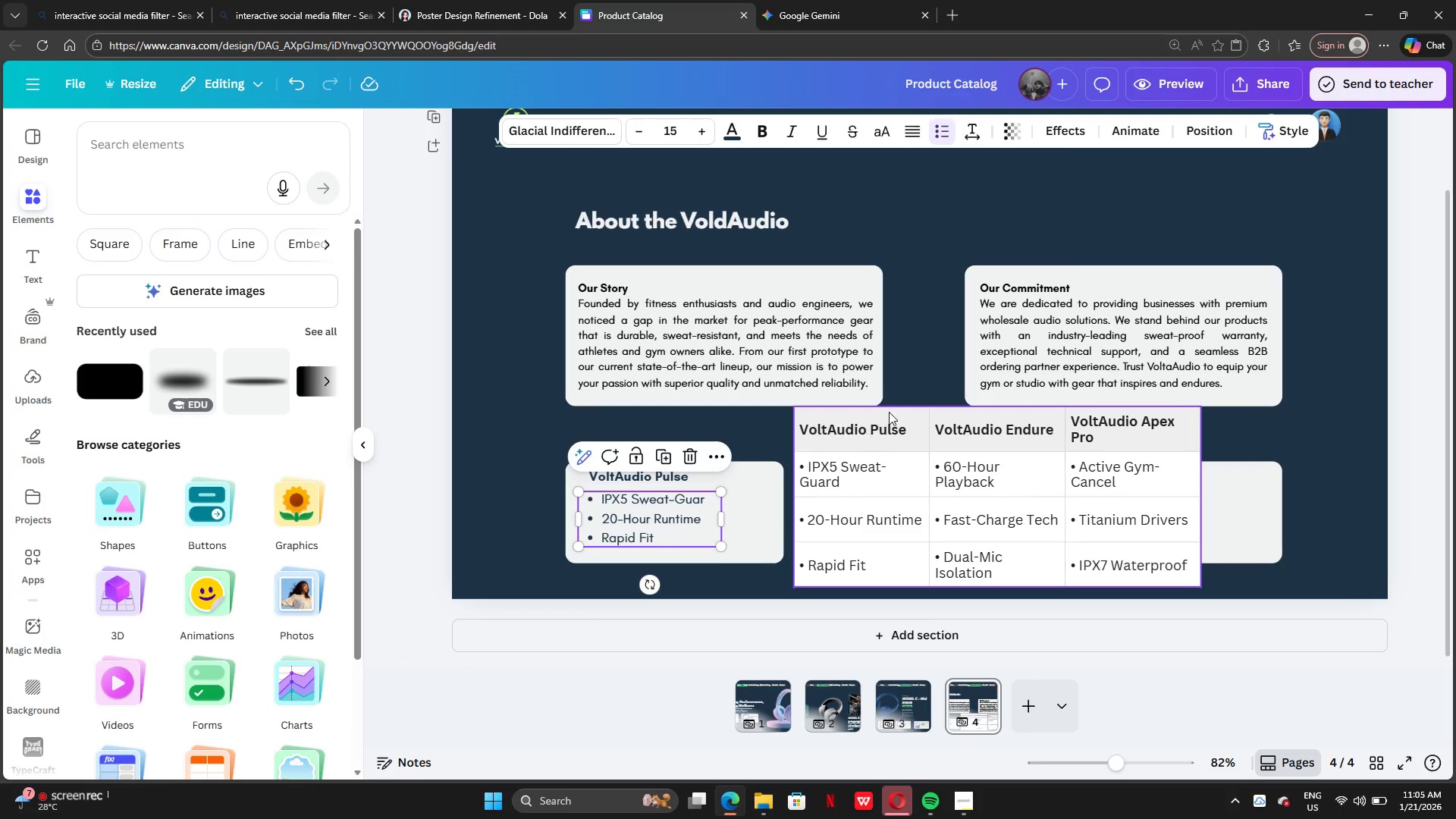 
left_click_drag(start_coordinate=[903, 415], to_coordinate=[811, 356])
 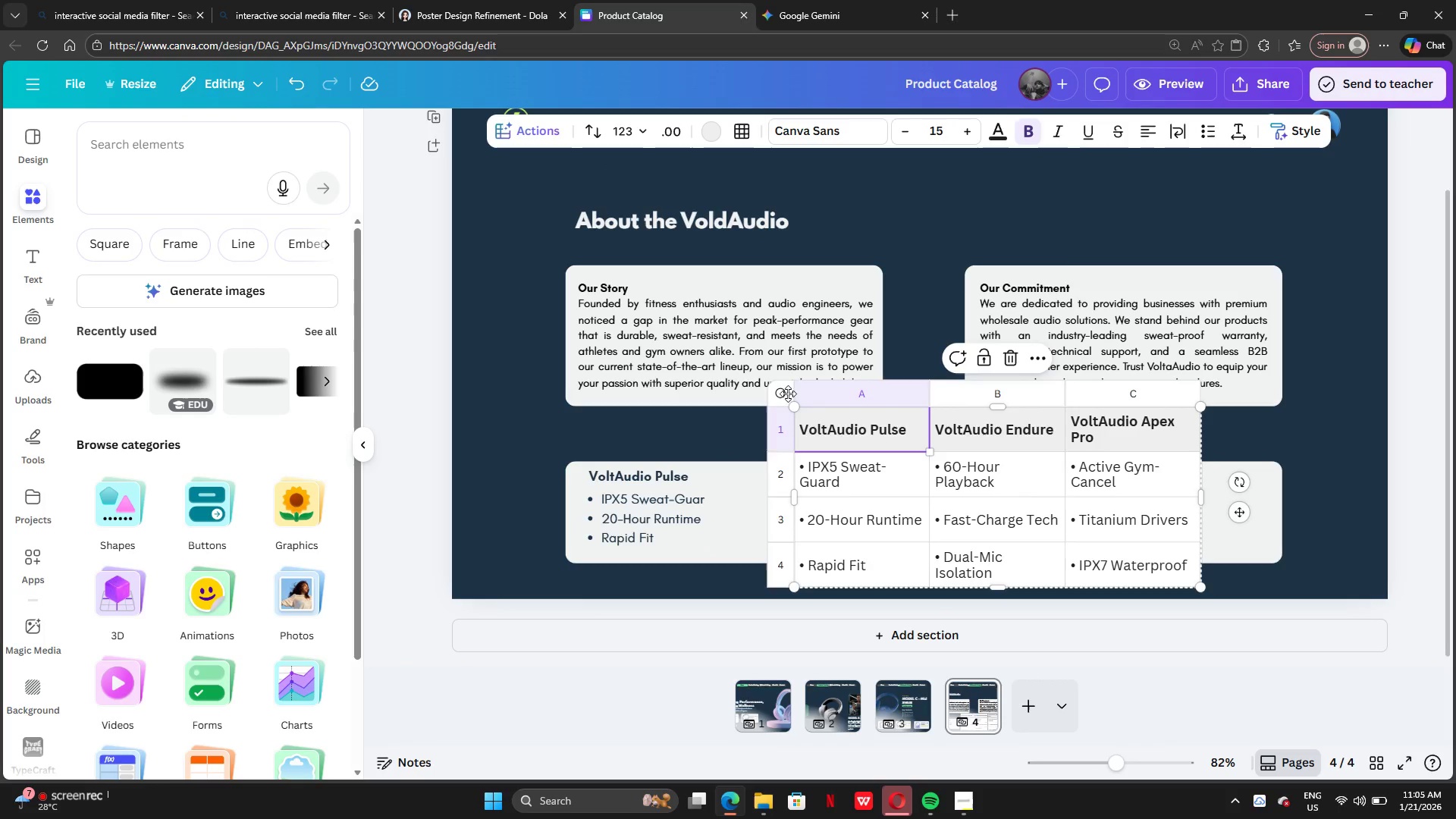 
left_click_drag(start_coordinate=[785, 397], to_coordinate=[731, 107])
 